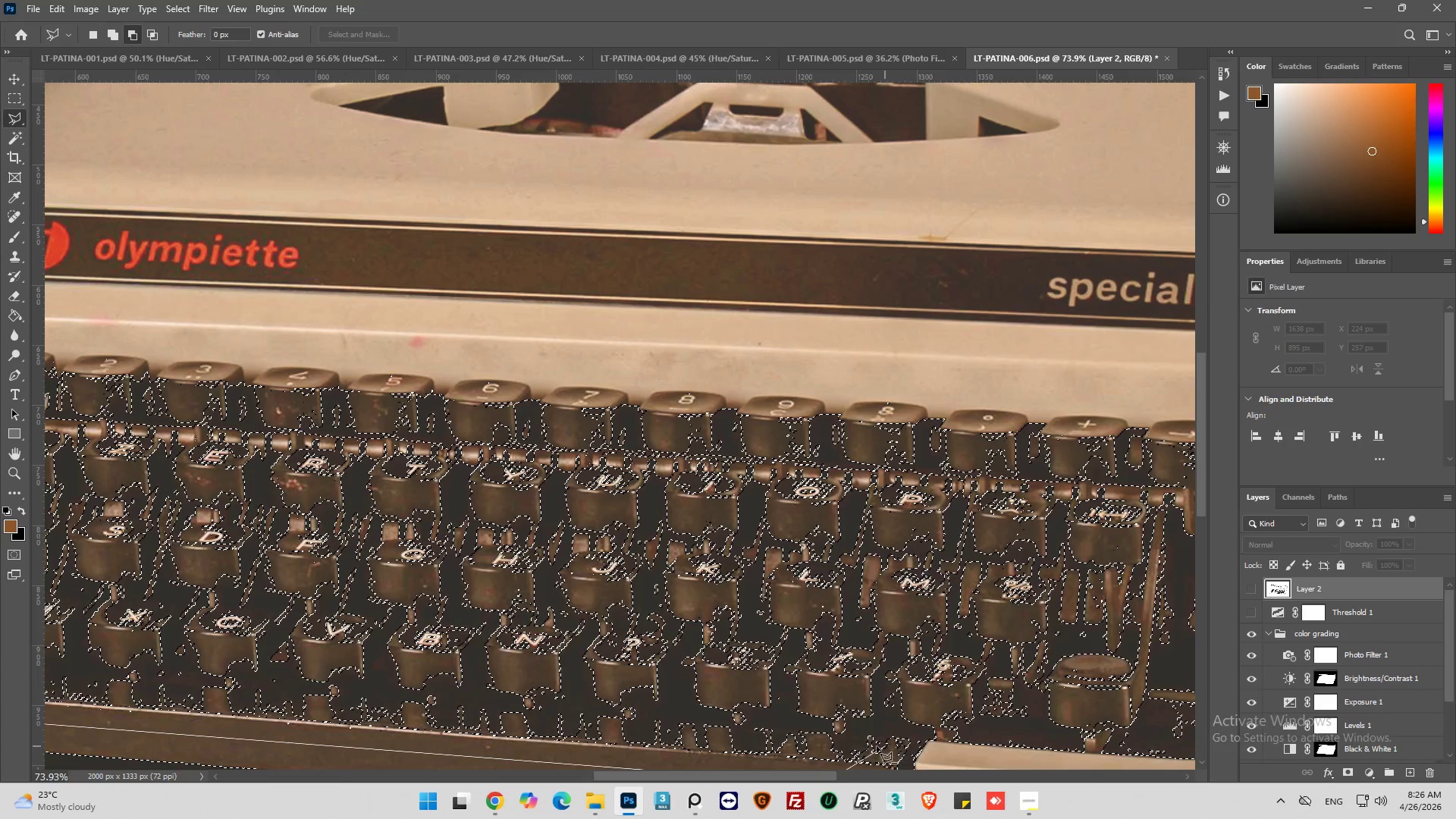 
hold_key(key=AltLeft, duration=0.55)
scroll: coordinate [846, 714], scroll_direction: down, amount: 5.0
 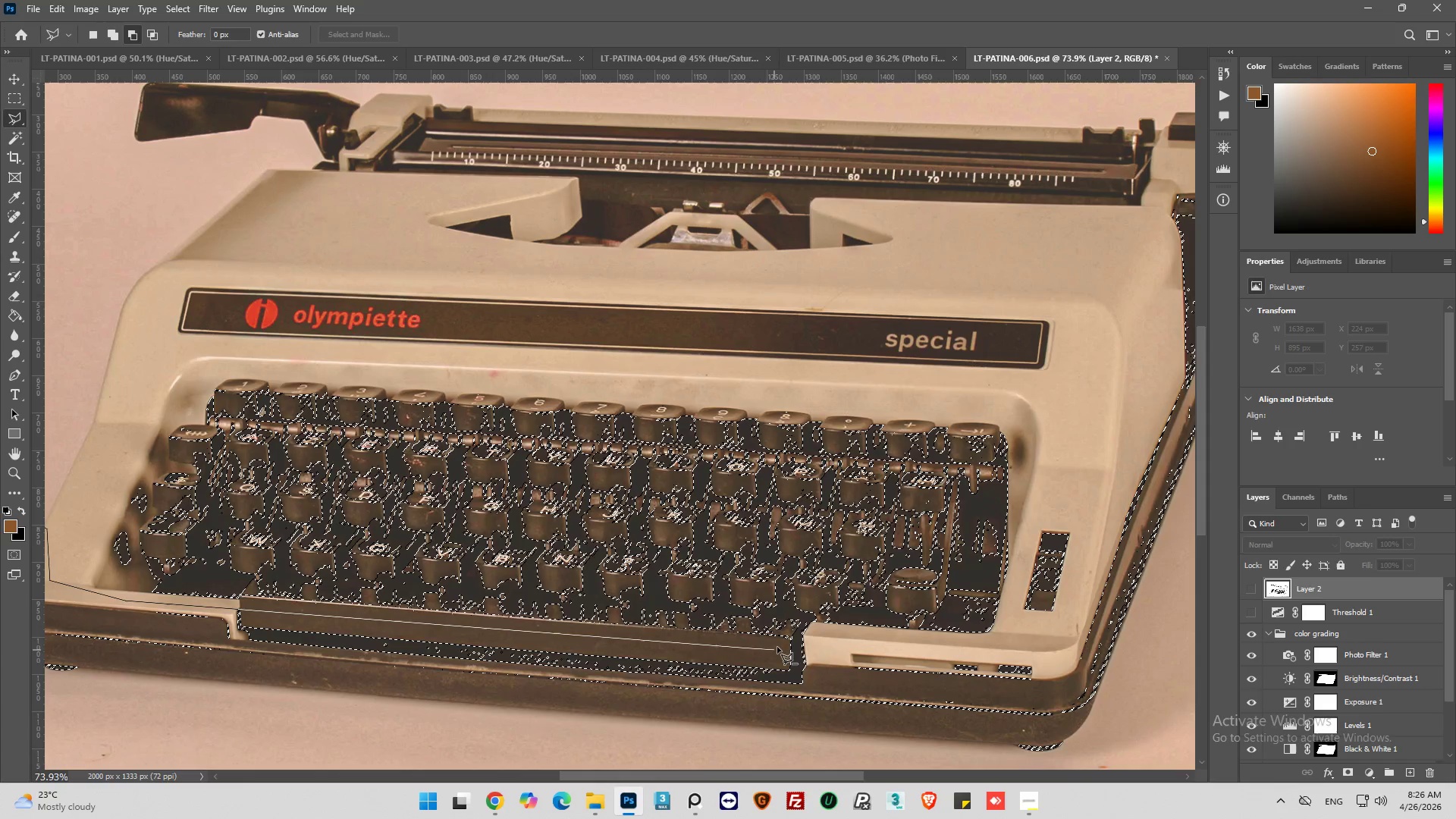 
left_click([787, 639])
 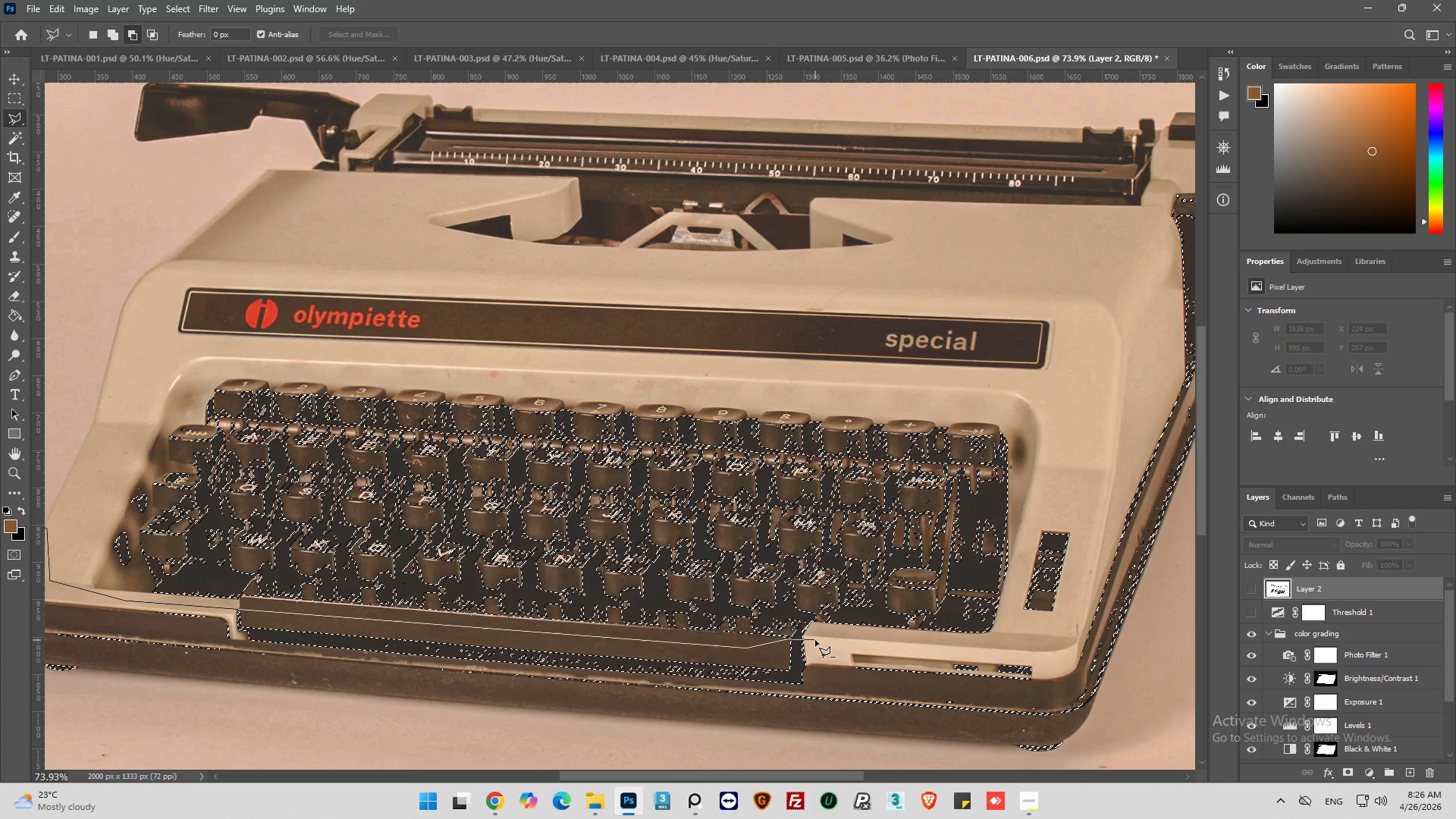 
left_click([815, 640])
 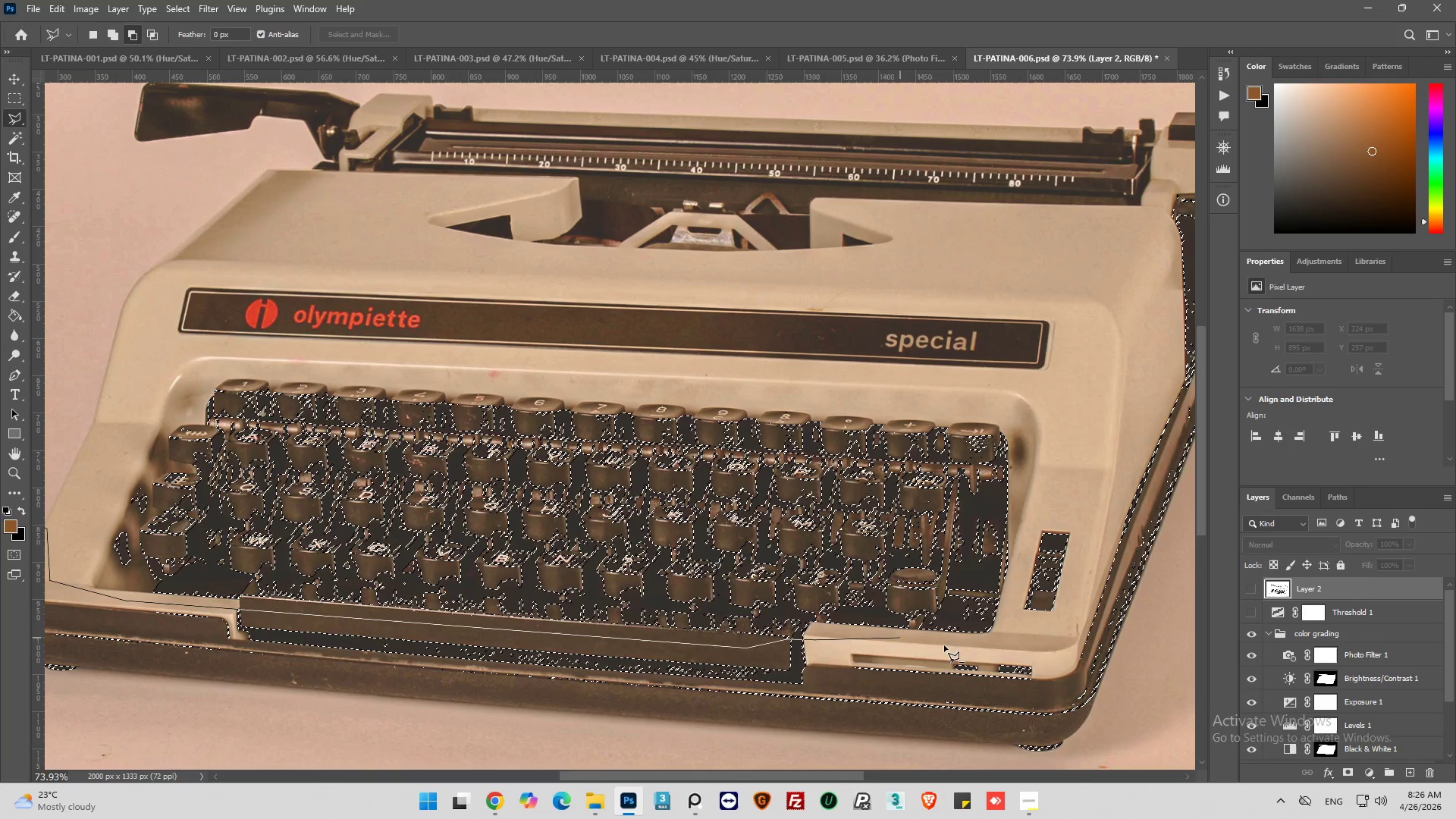 
left_click([1052, 643])
 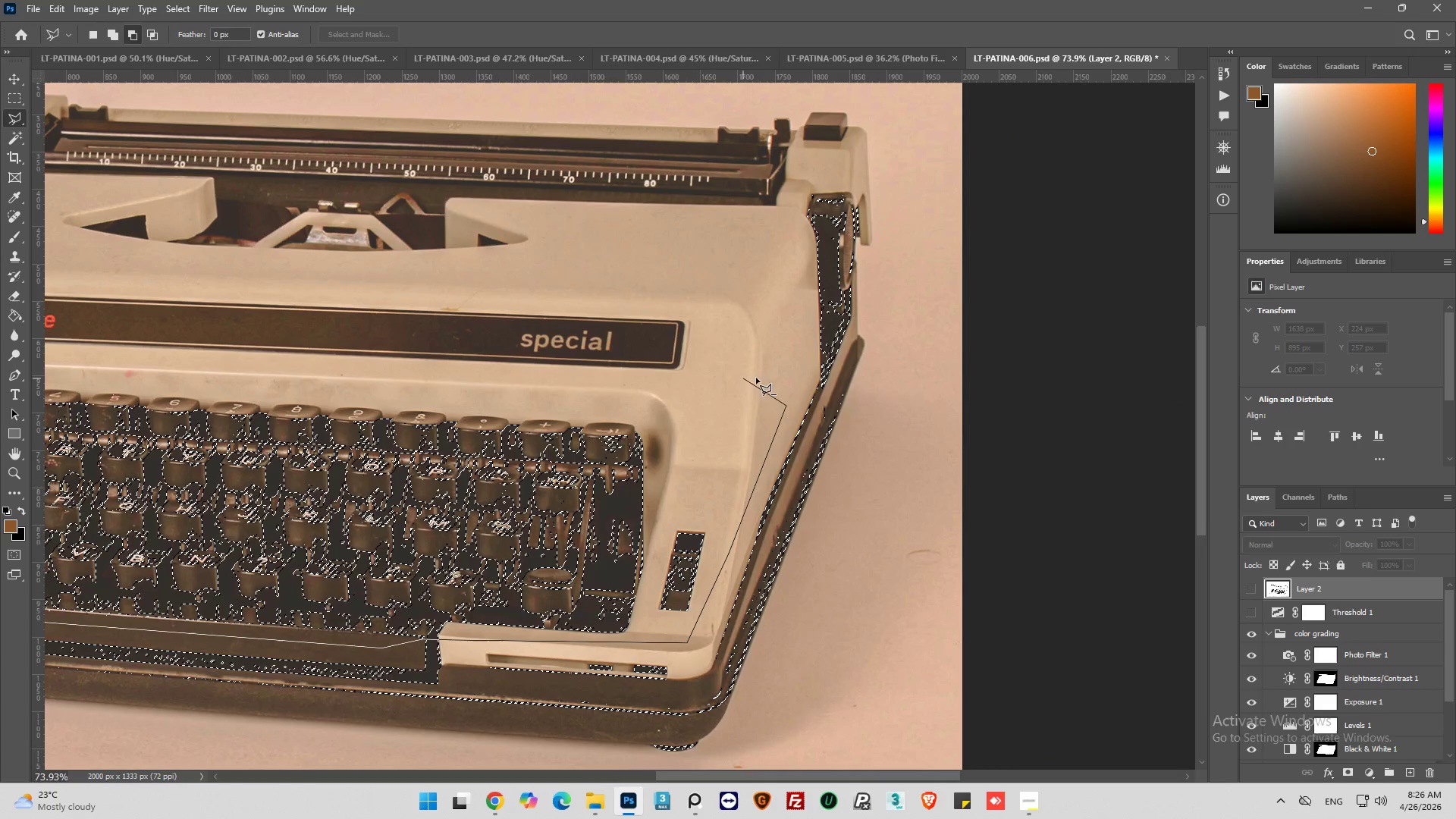 
wait(6.58)
 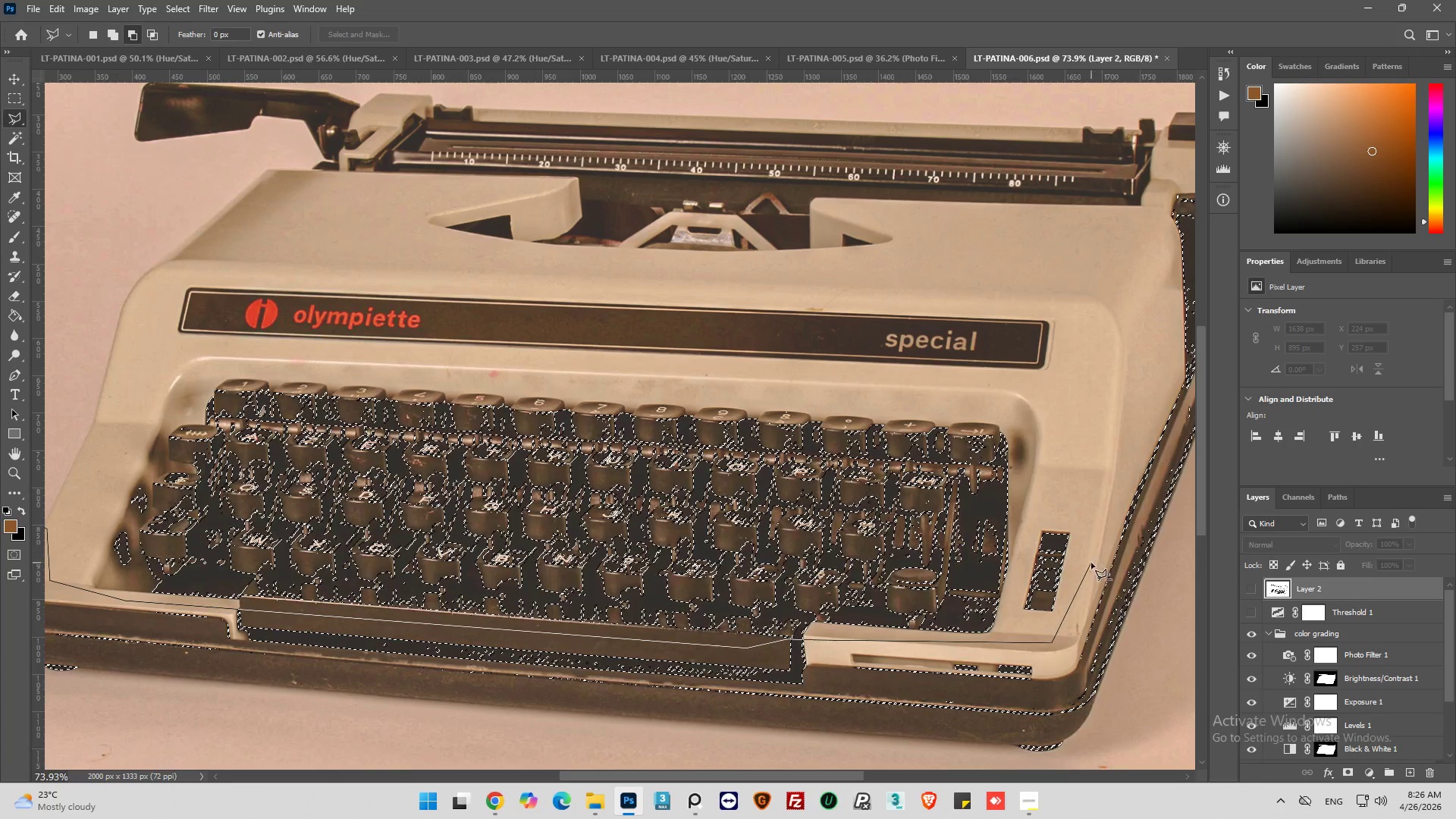 
left_click([807, 384])
 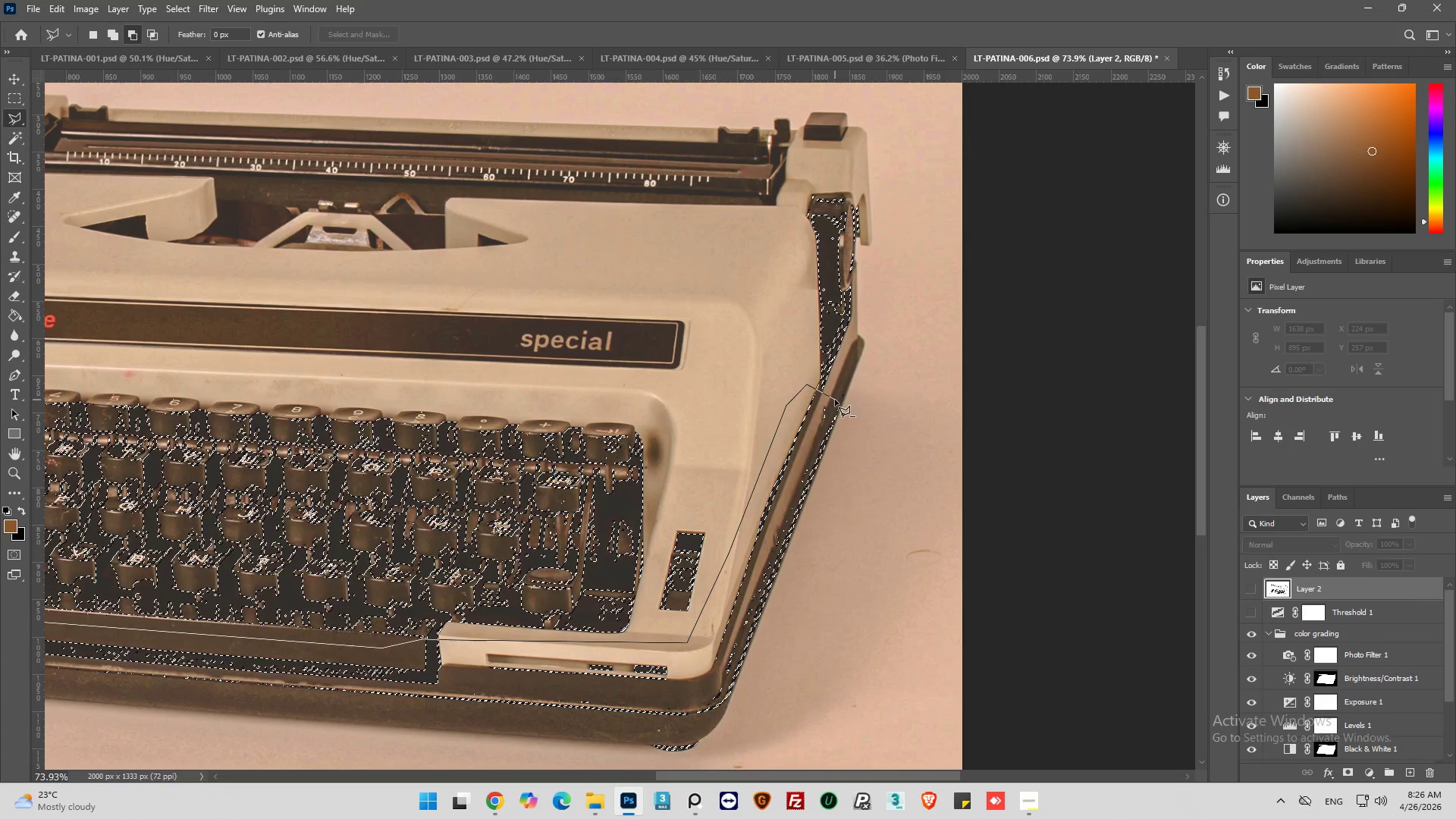 
left_click([835, 400])
 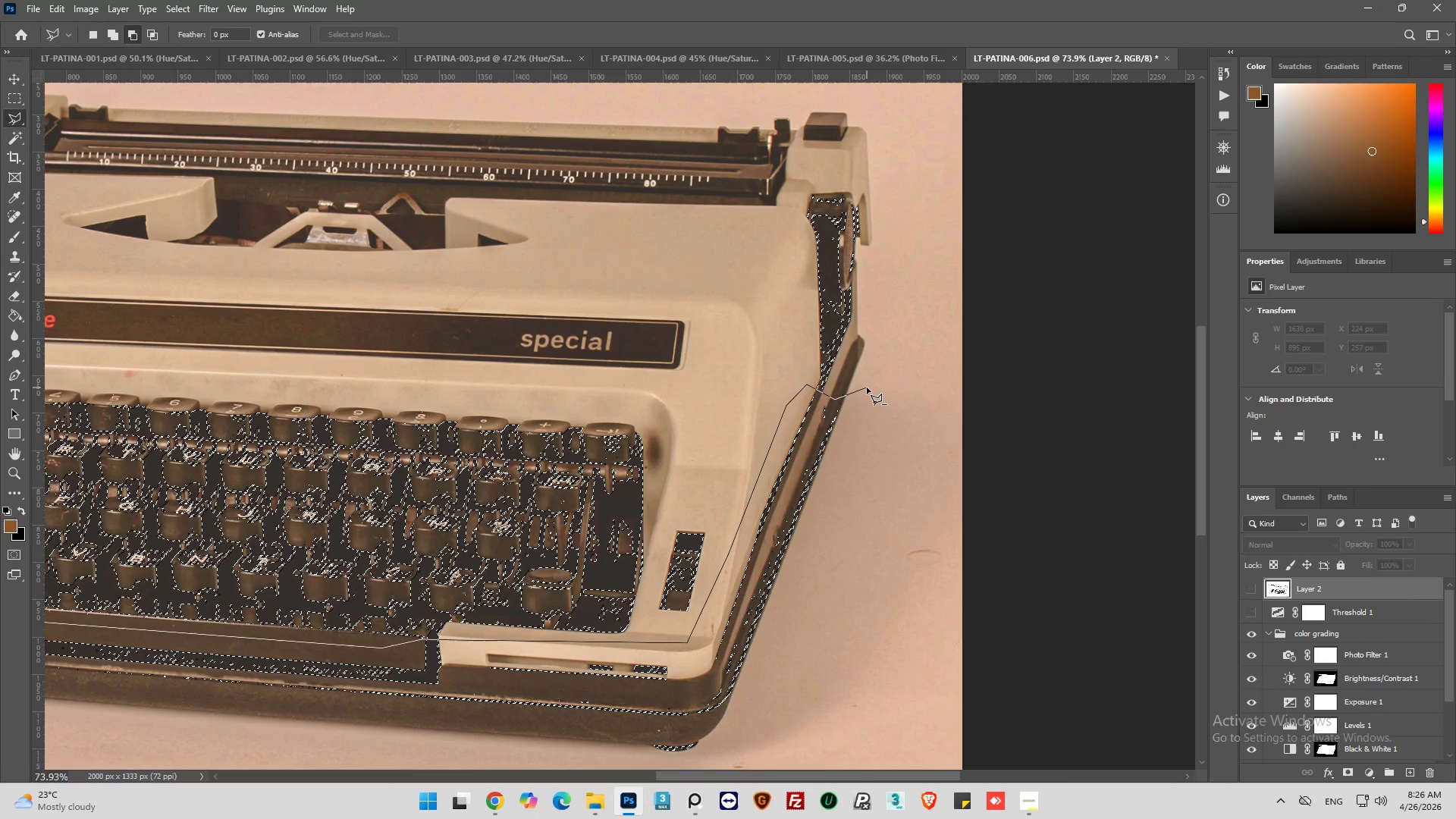 
left_click([867, 388])
 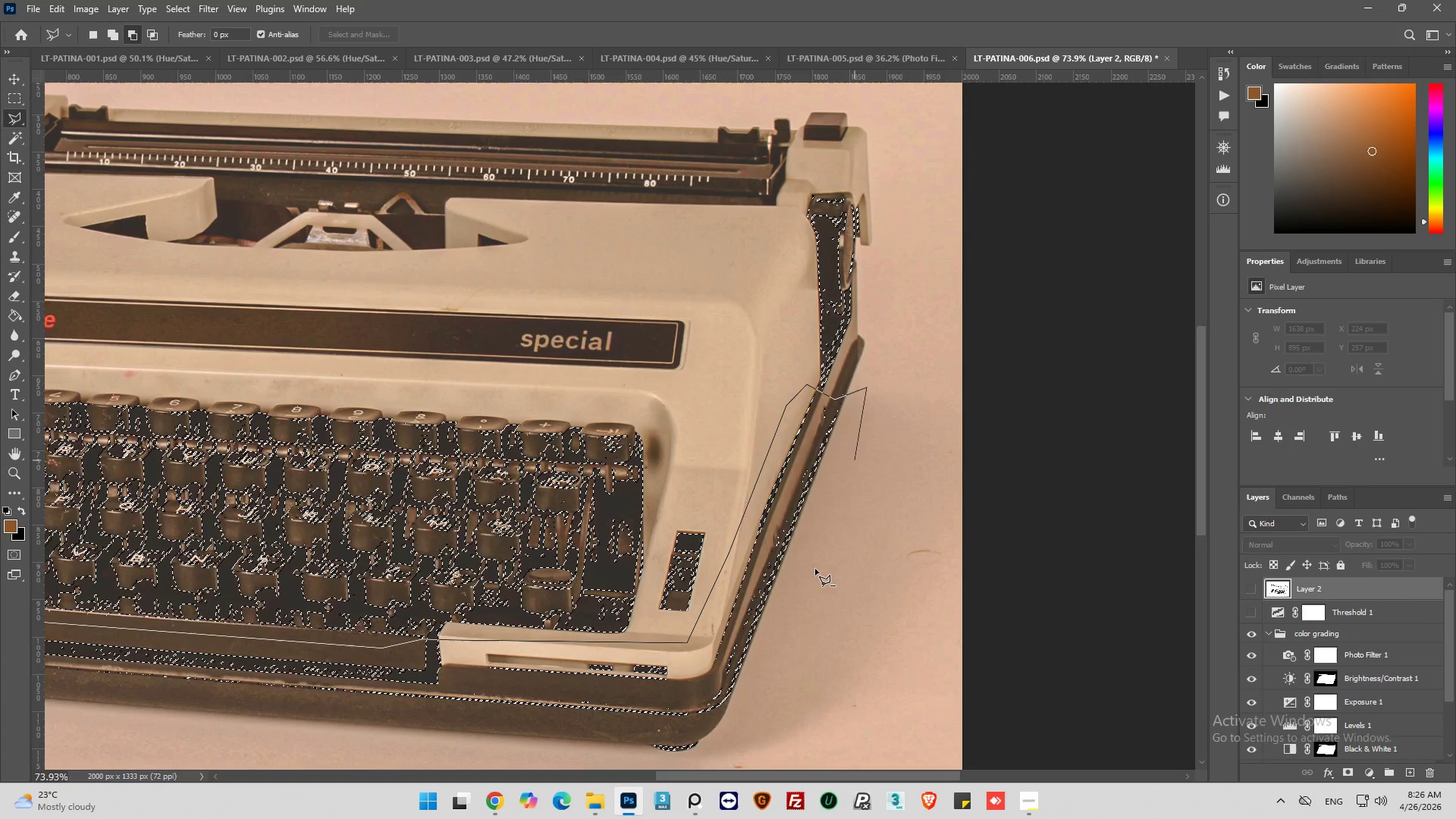 
left_click_drag(start_coordinate=[783, 635], to_coordinate=[774, 657])
 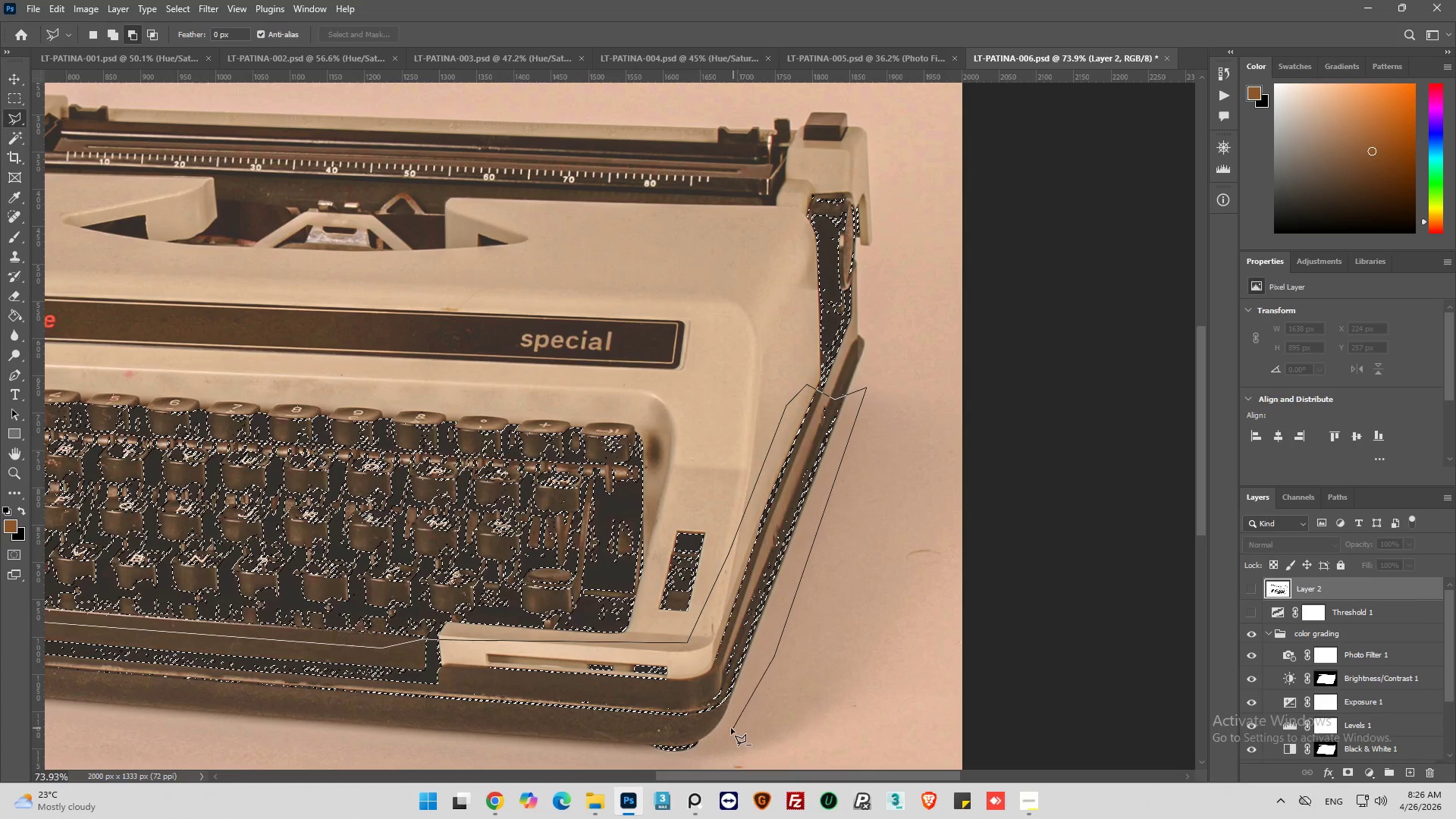 
left_click([730, 727])
 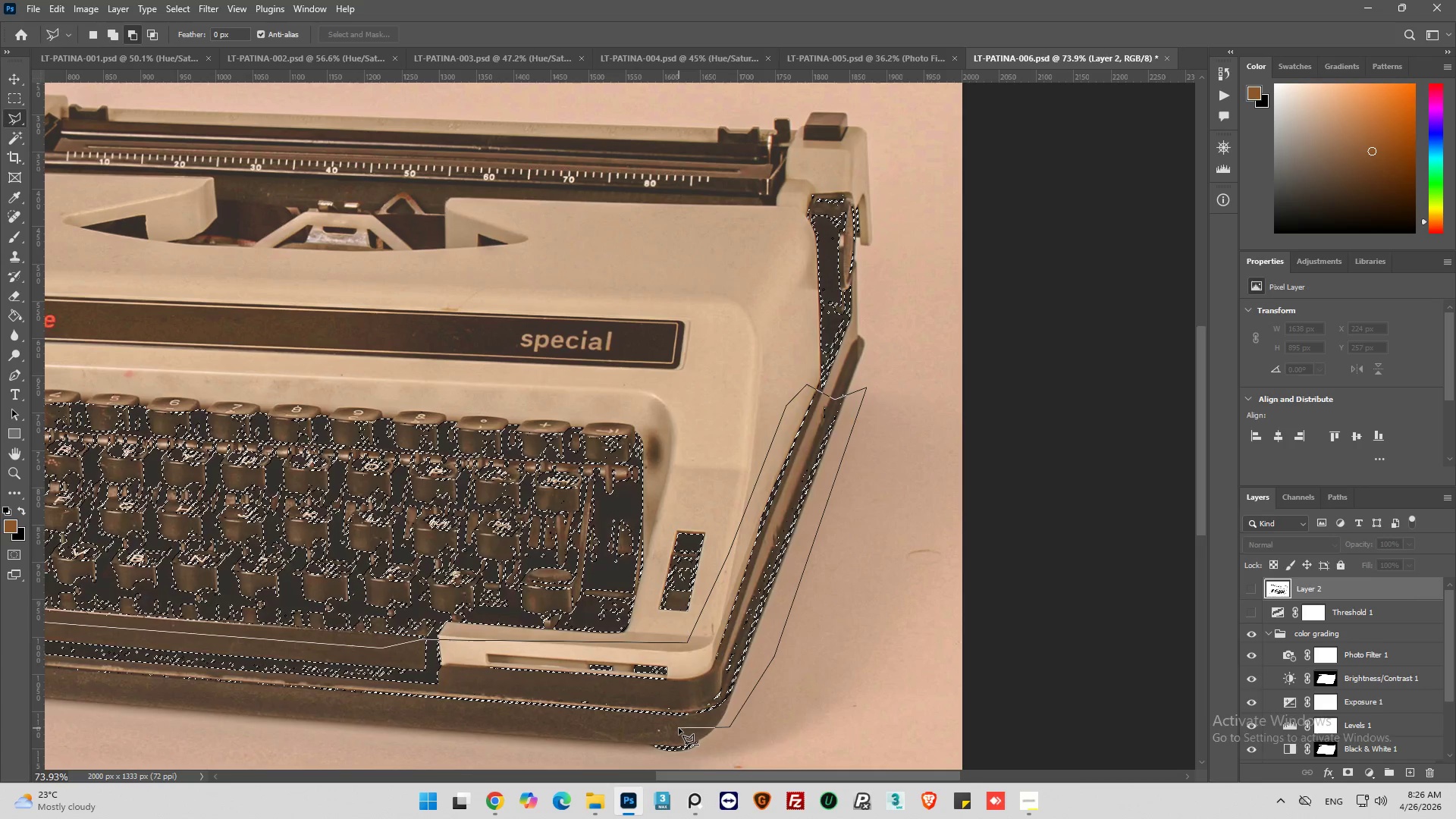 
left_click_drag(start_coordinate=[677, 728], to_coordinate=[664, 731])
 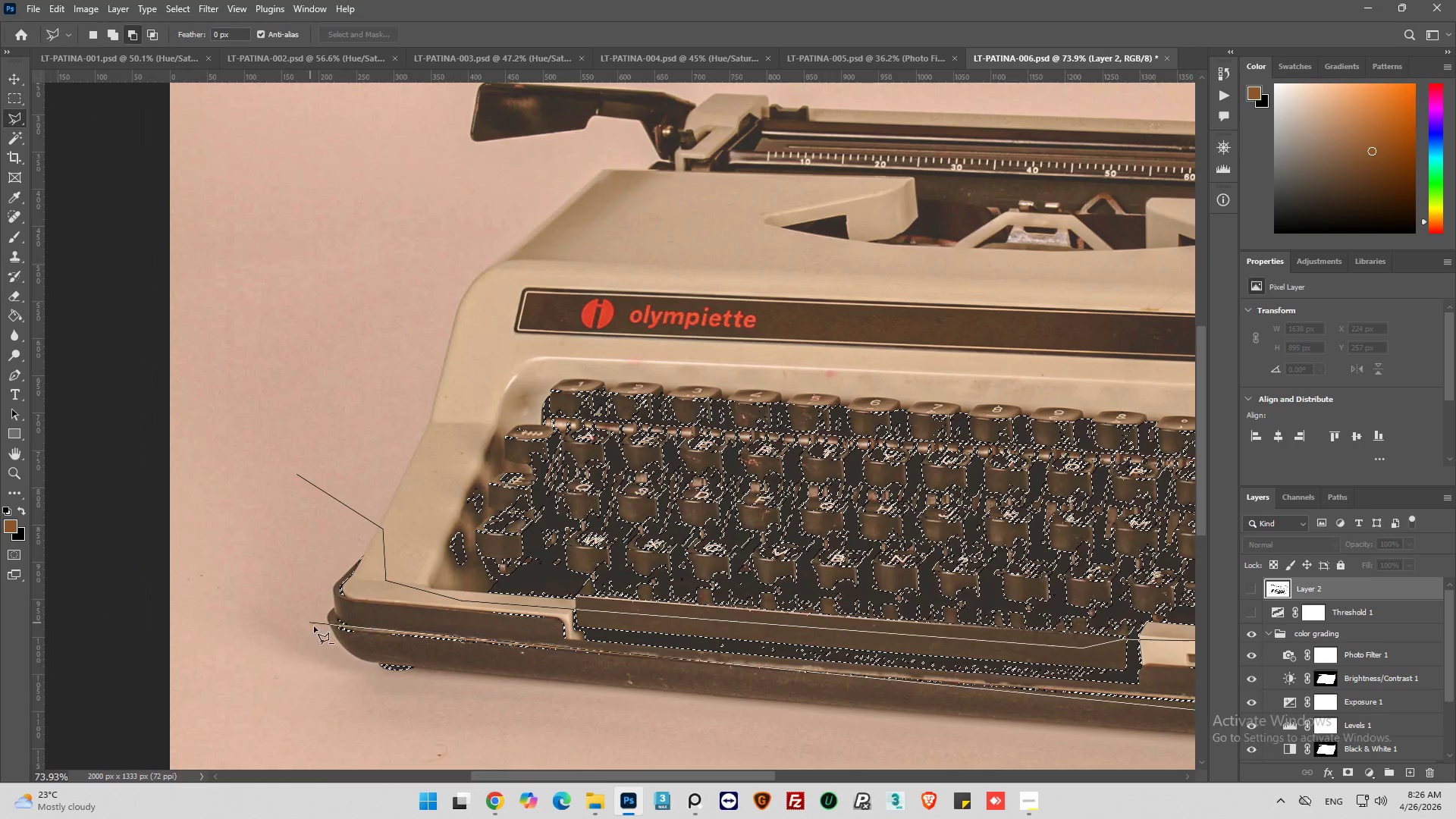 
left_click([319, 648])
 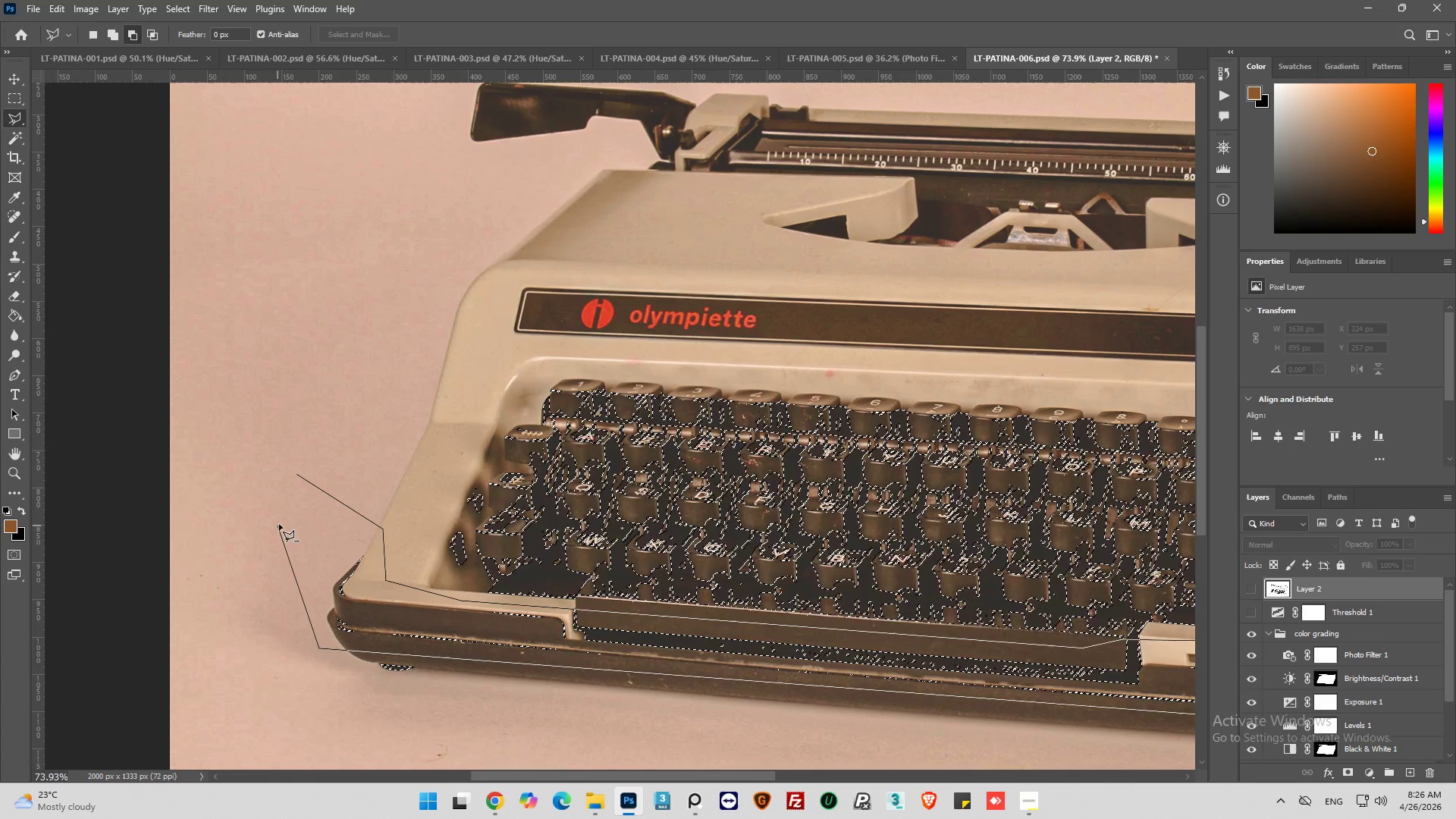 
left_click_drag(start_coordinate=[278, 525], to_coordinate=[285, 513])
 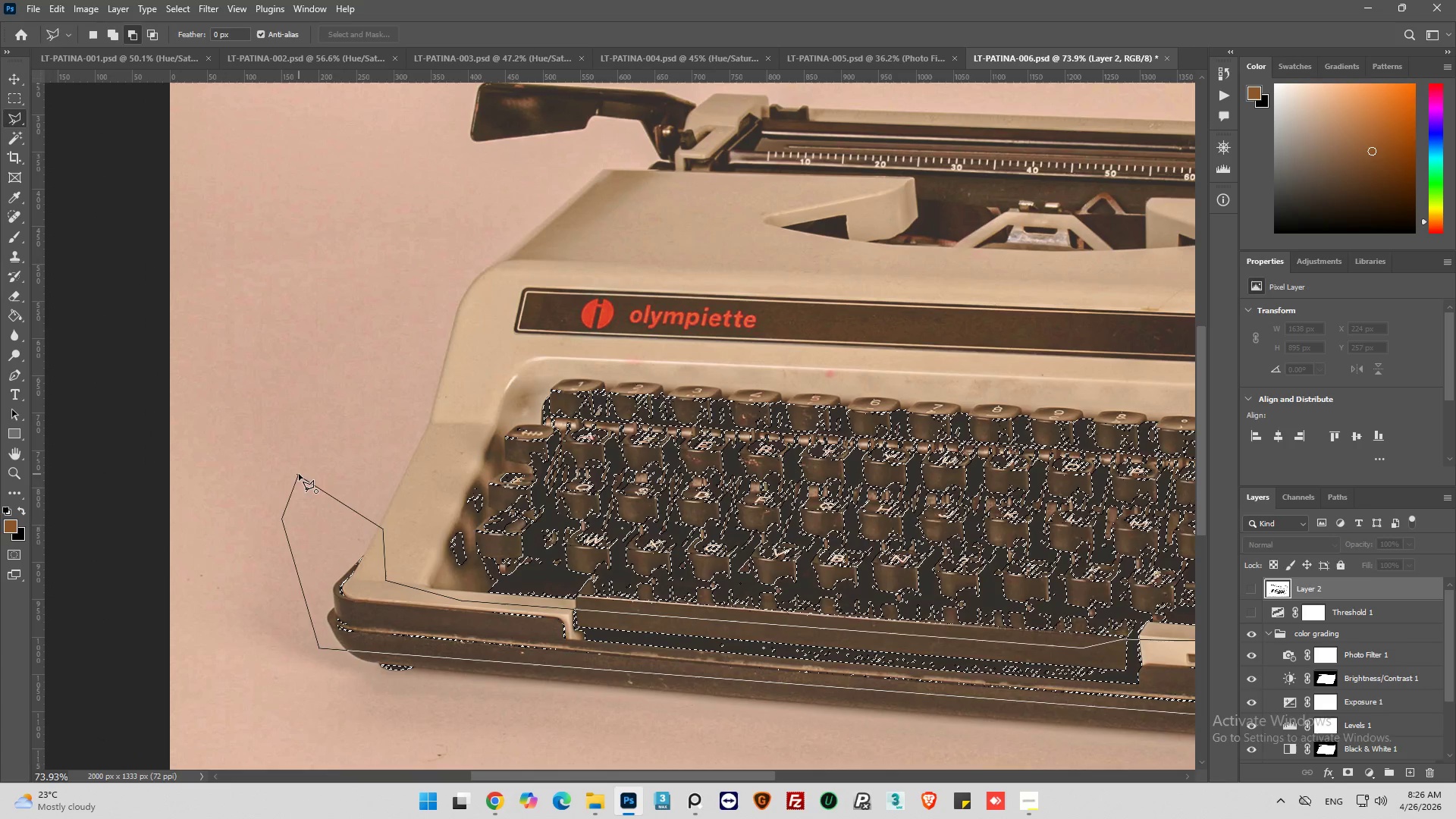 
left_click([295, 474])
 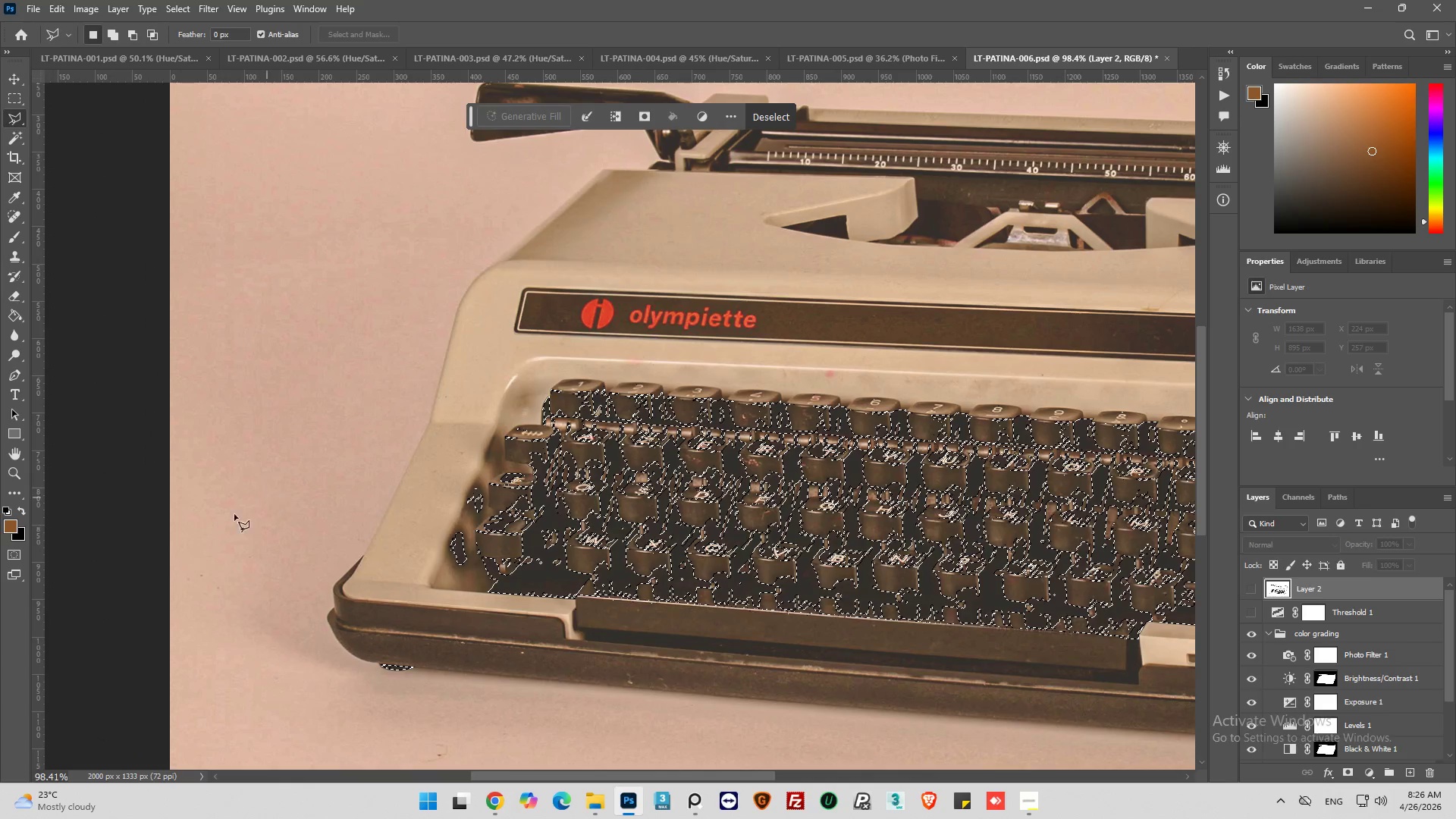 
hold_key(key=AltLeft, duration=0.73)
scroll: coordinate [165, 539], scroll_direction: down, amount: 6.0
 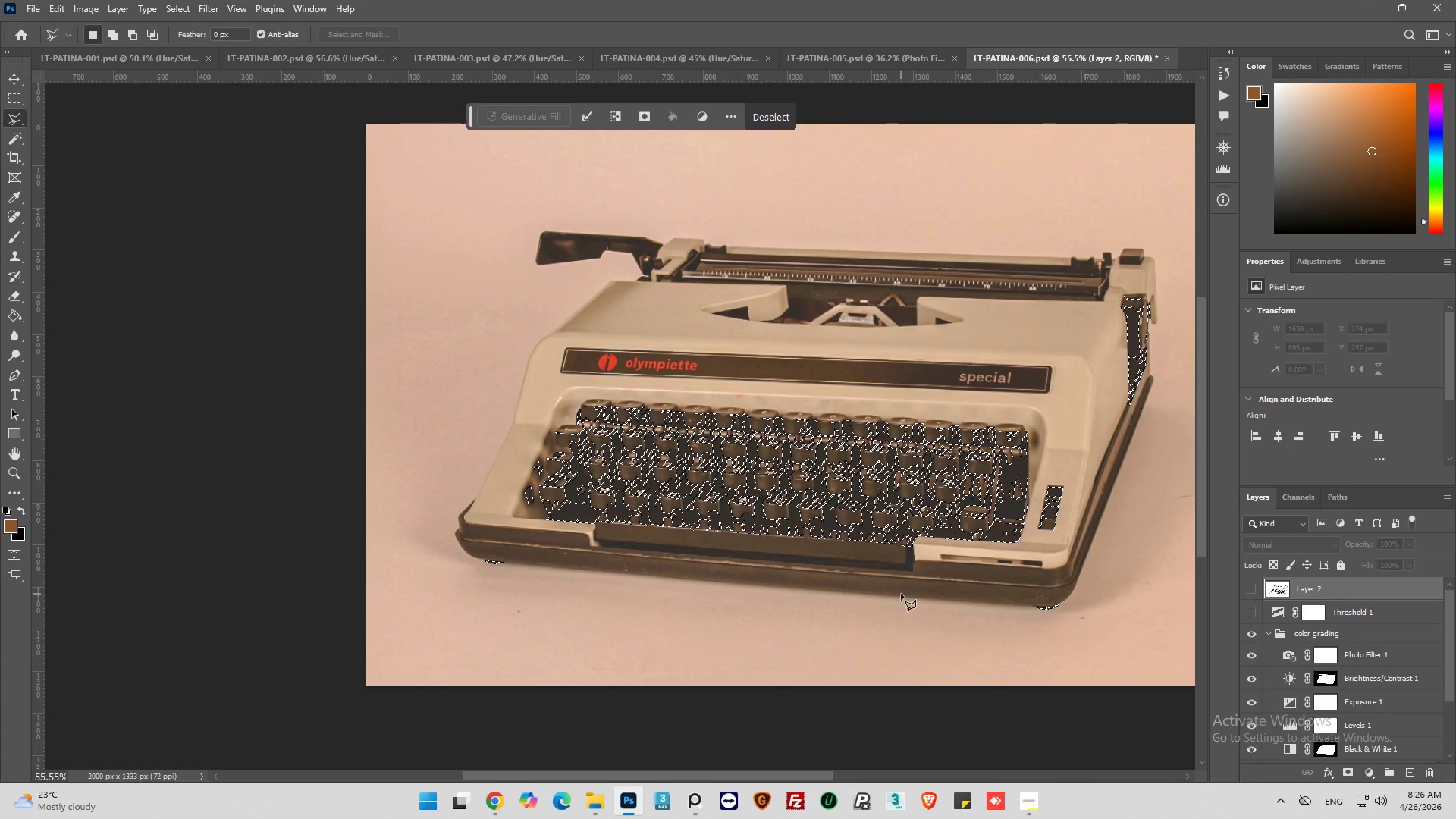 
hold_key(key=AltLeft, duration=1.11)
scroll: coordinate [587, 546], scroll_direction: up, amount: 8.0
 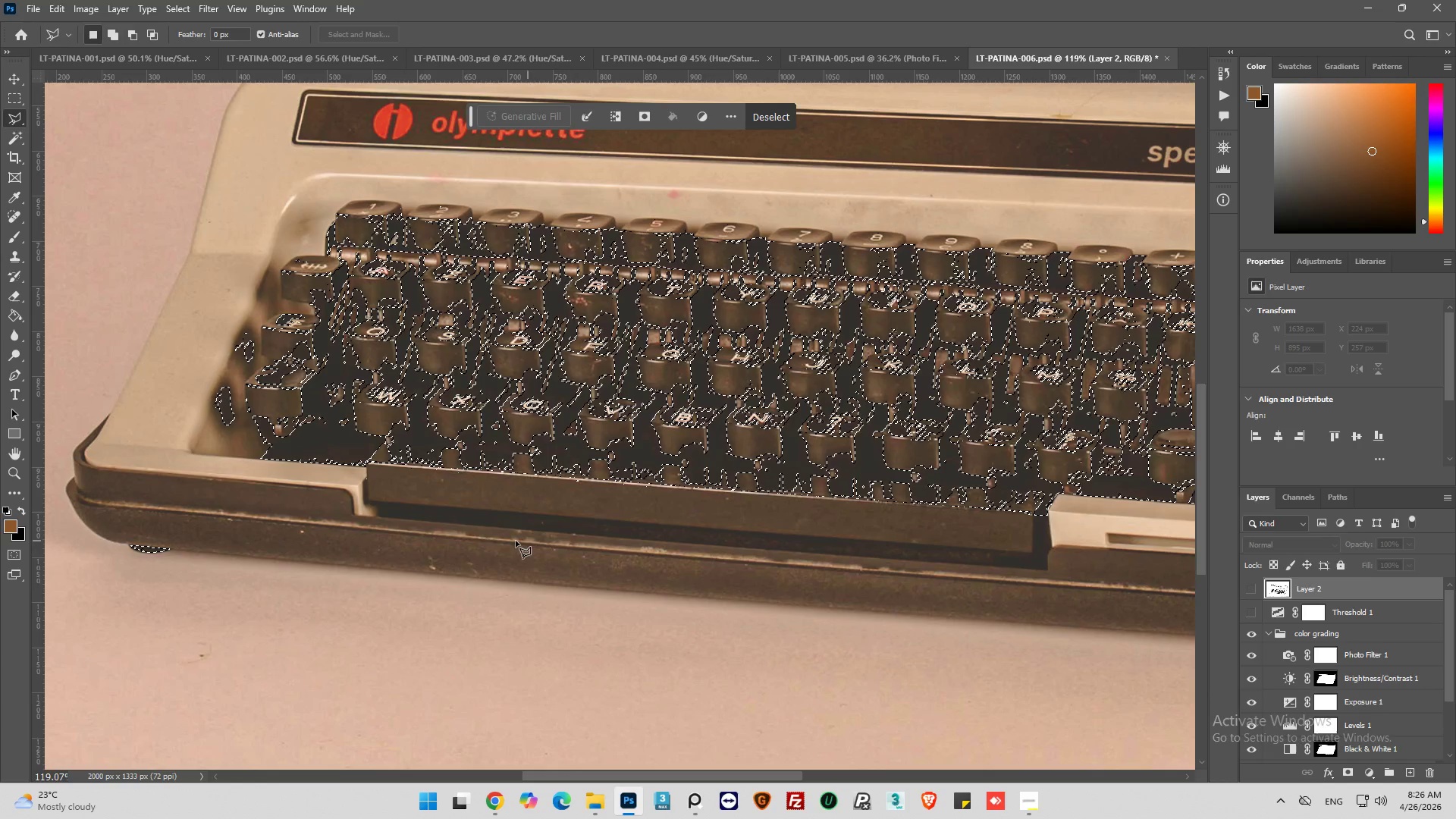 
hold_key(key=AltLeft, duration=0.48)
scroll: coordinate [486, 541], scroll_direction: up, amount: 3.0
 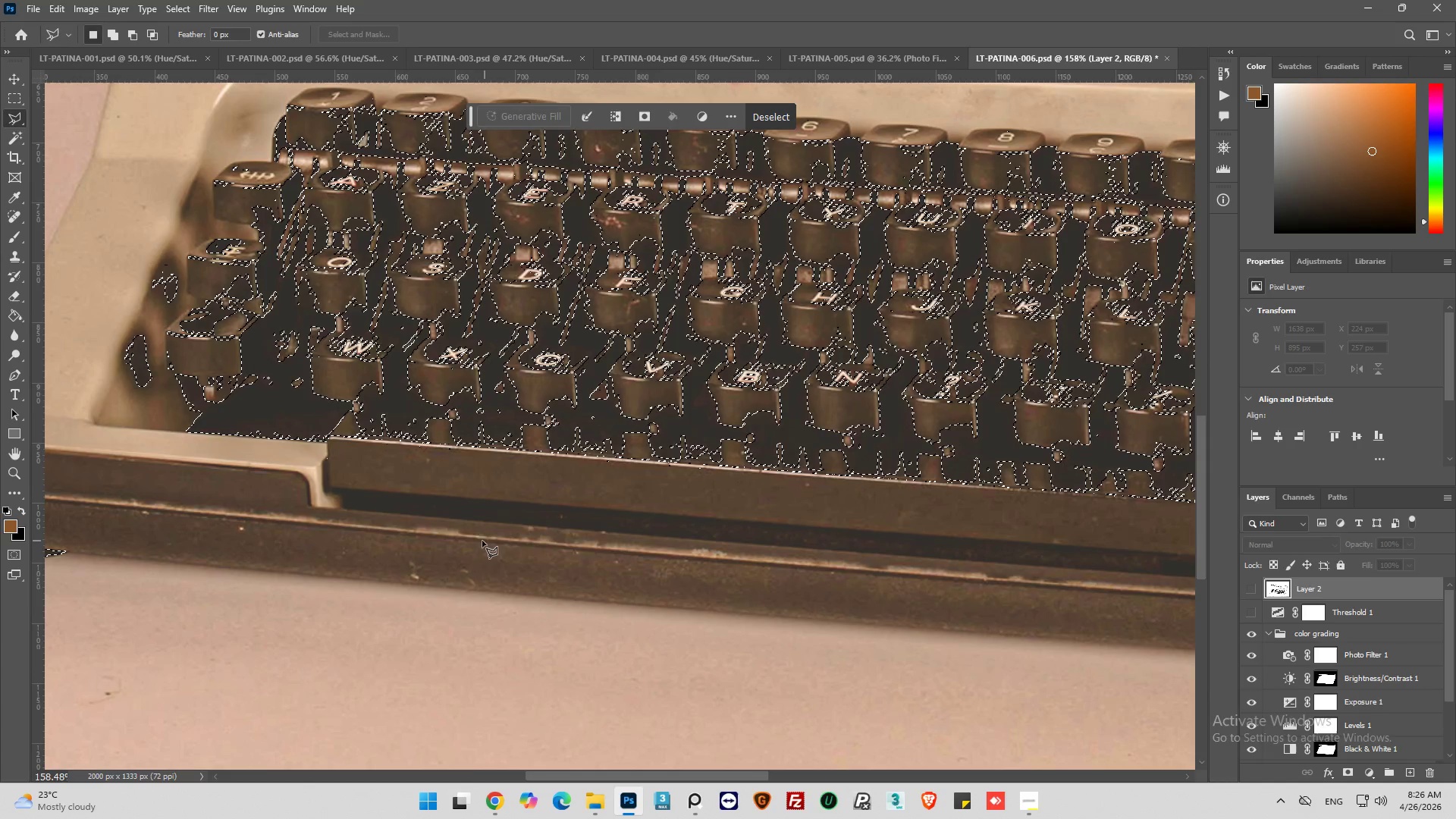 
hold_key(key=AltLeft, duration=0.92)
scroll: coordinate [351, 538], scroll_direction: down, amount: 6.0
 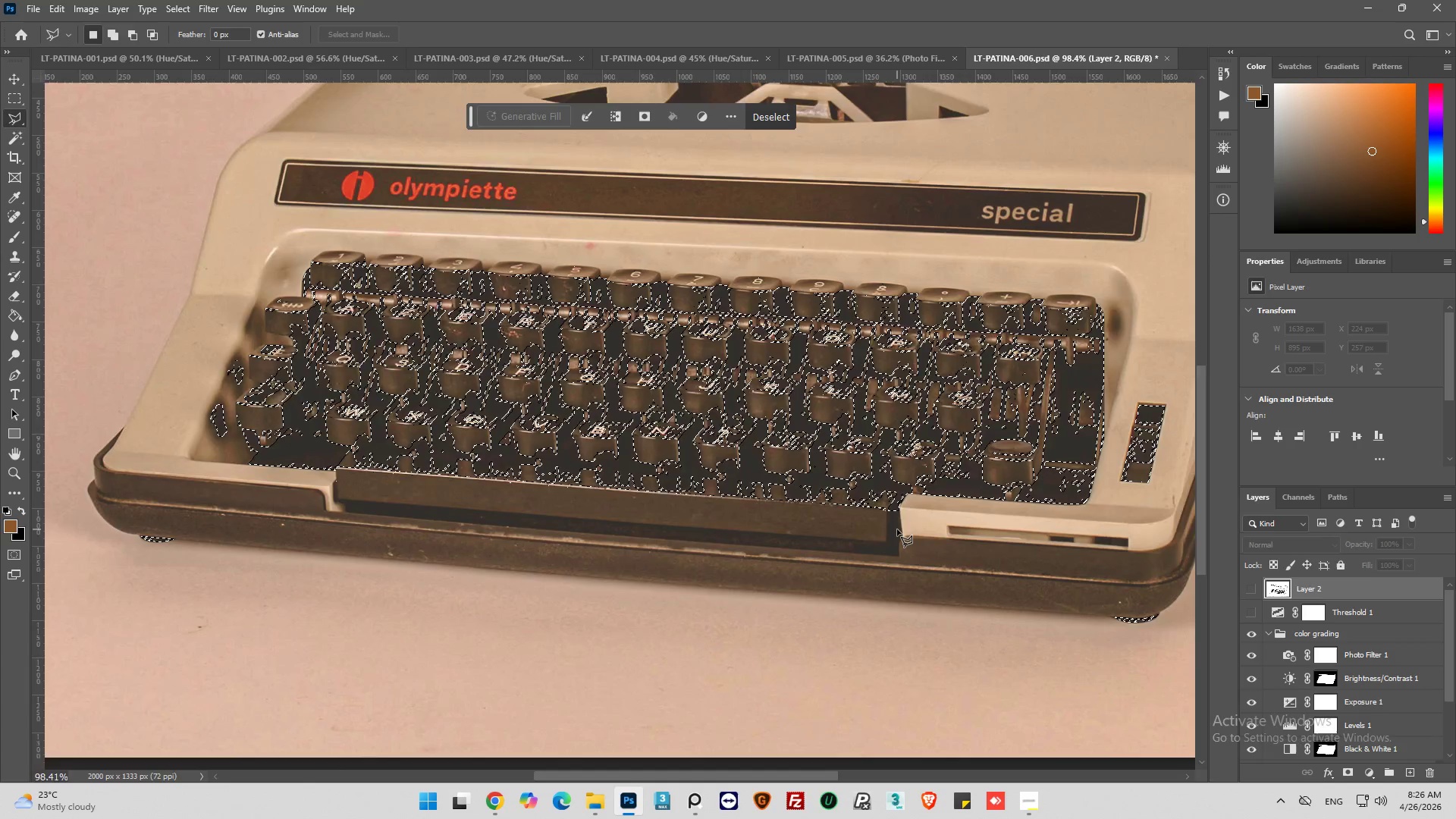 
hold_key(key=AltLeft, duration=0.83)
scroll: coordinate [897, 529], scroll_direction: up, amount: 8.0
 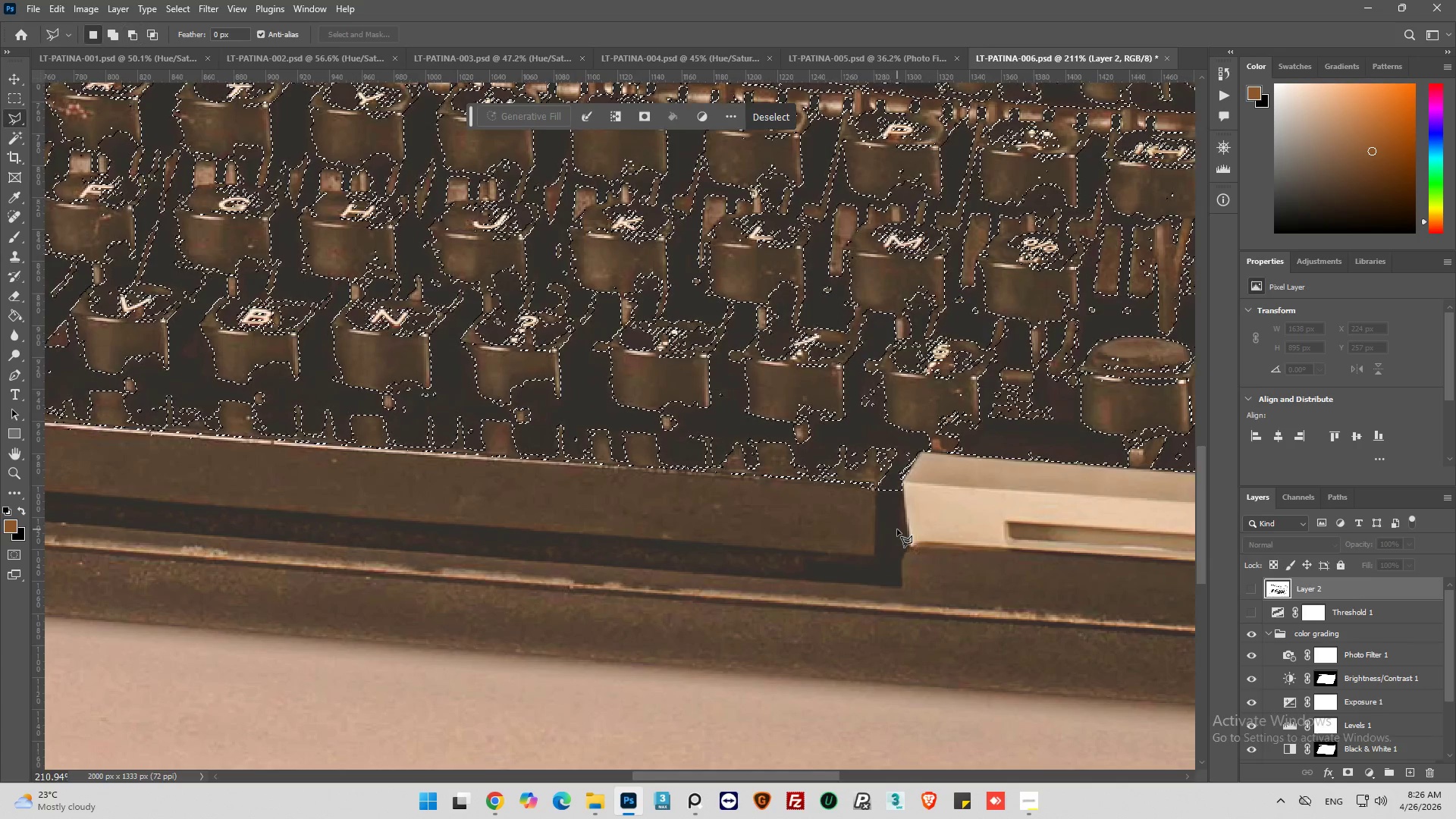 
key(Control+Z)
 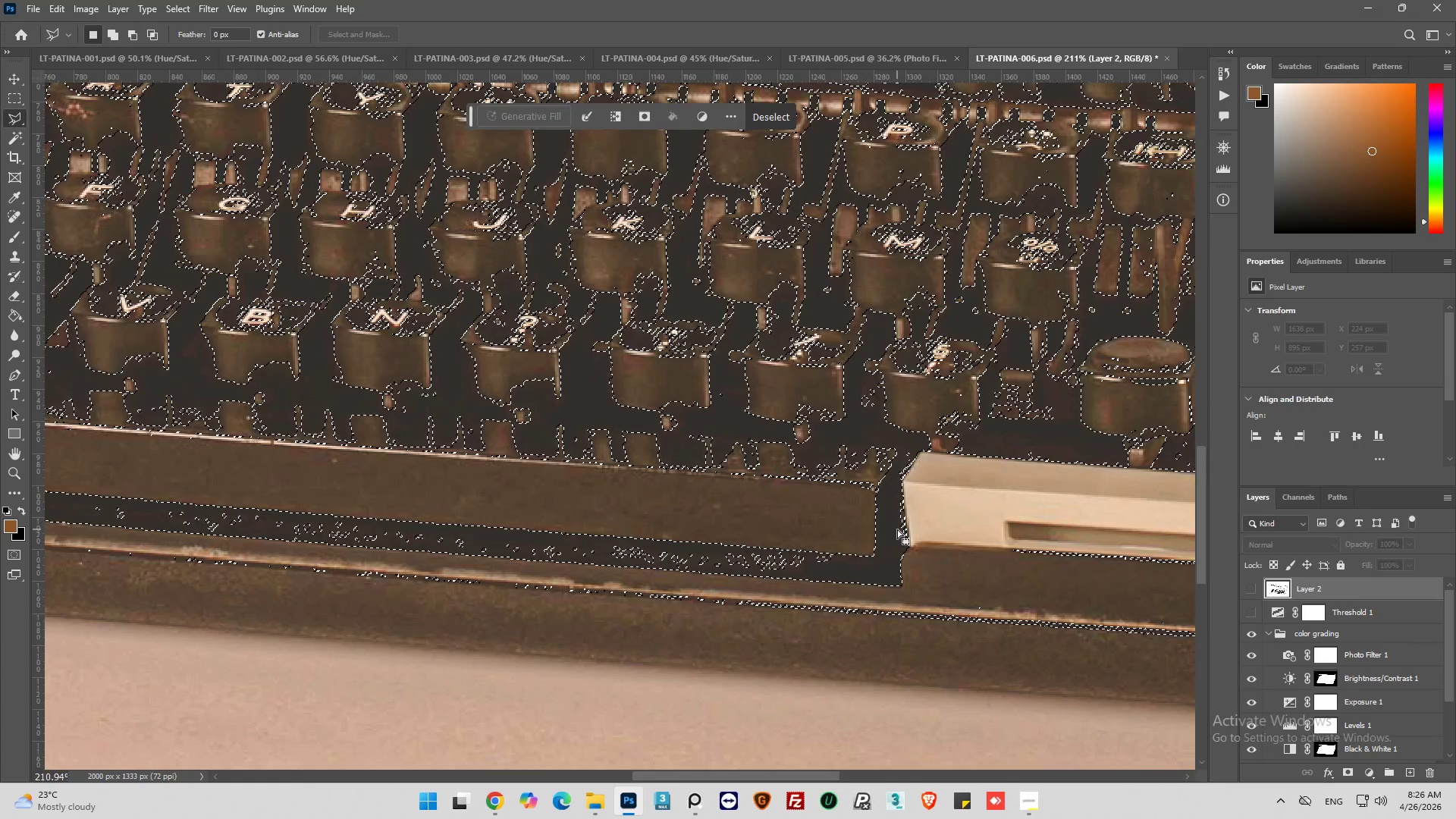 
hold_key(key=AltLeft, duration=0.58)
scroll: coordinate [902, 527], scroll_direction: down, amount: 7.0
 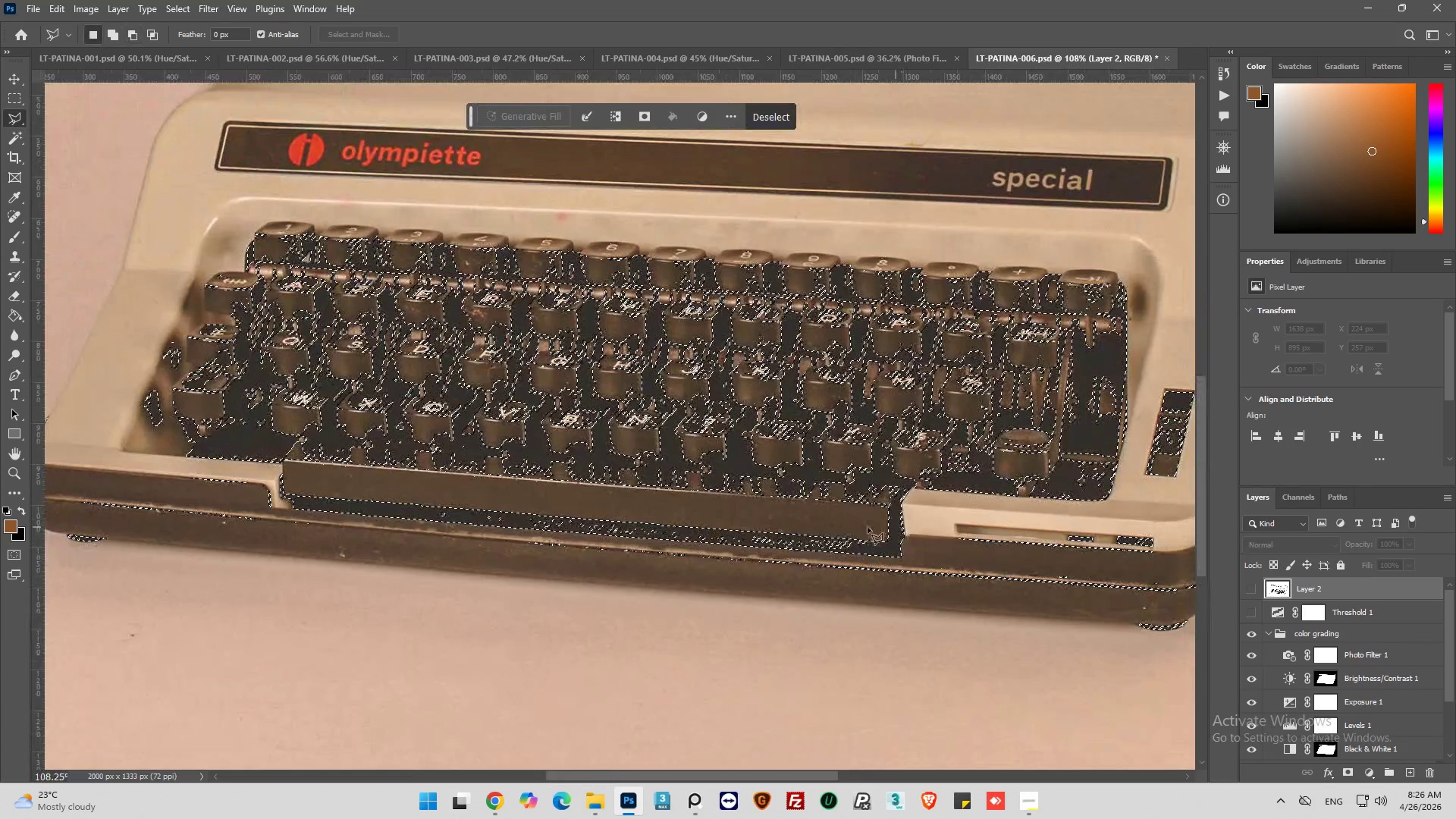 
hold_key(key=AltLeft, duration=0.75)
scroll: coordinate [805, 527], scroll_direction: down, amount: 2.0
 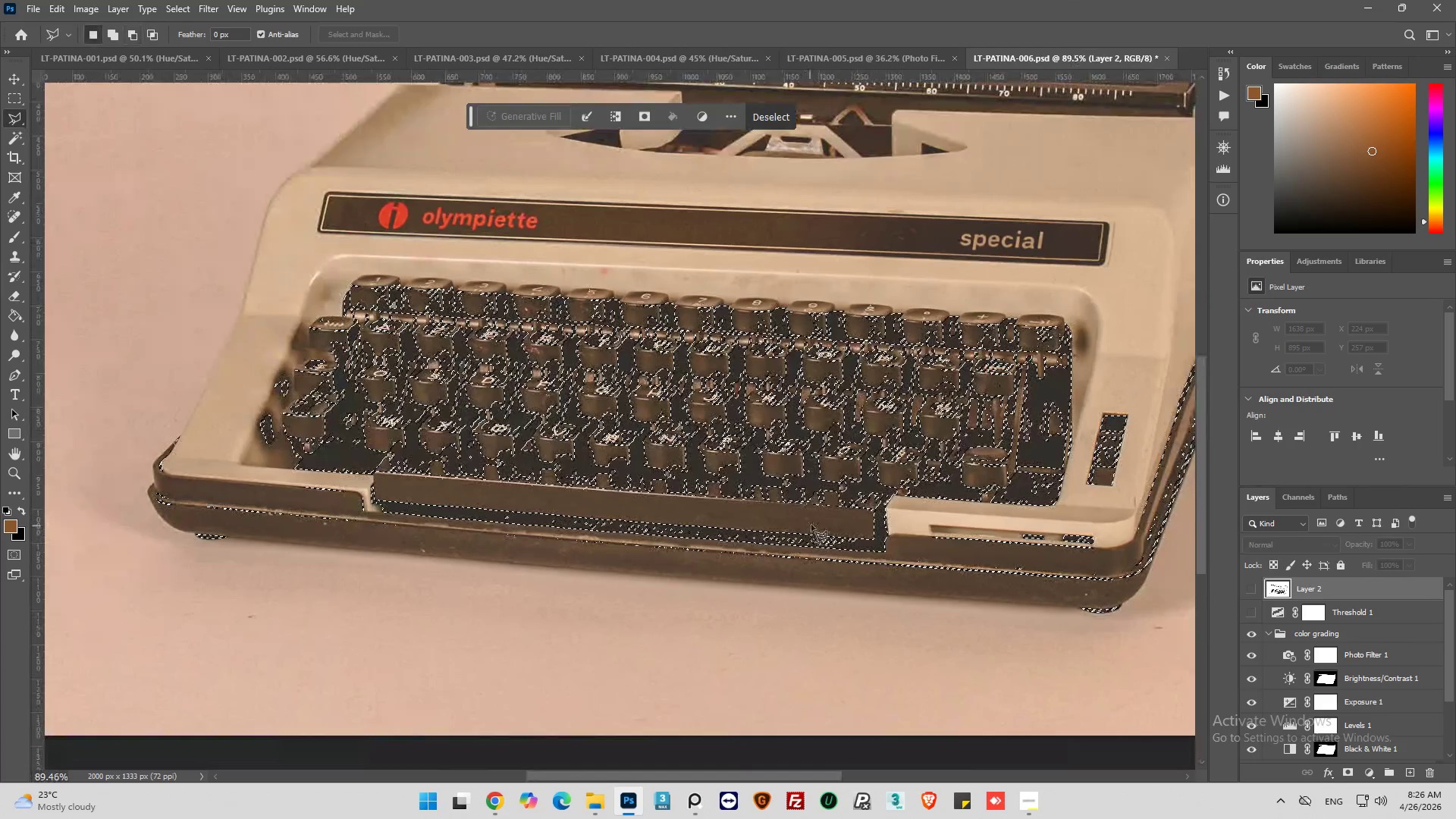 
key(Alt+AltLeft)
 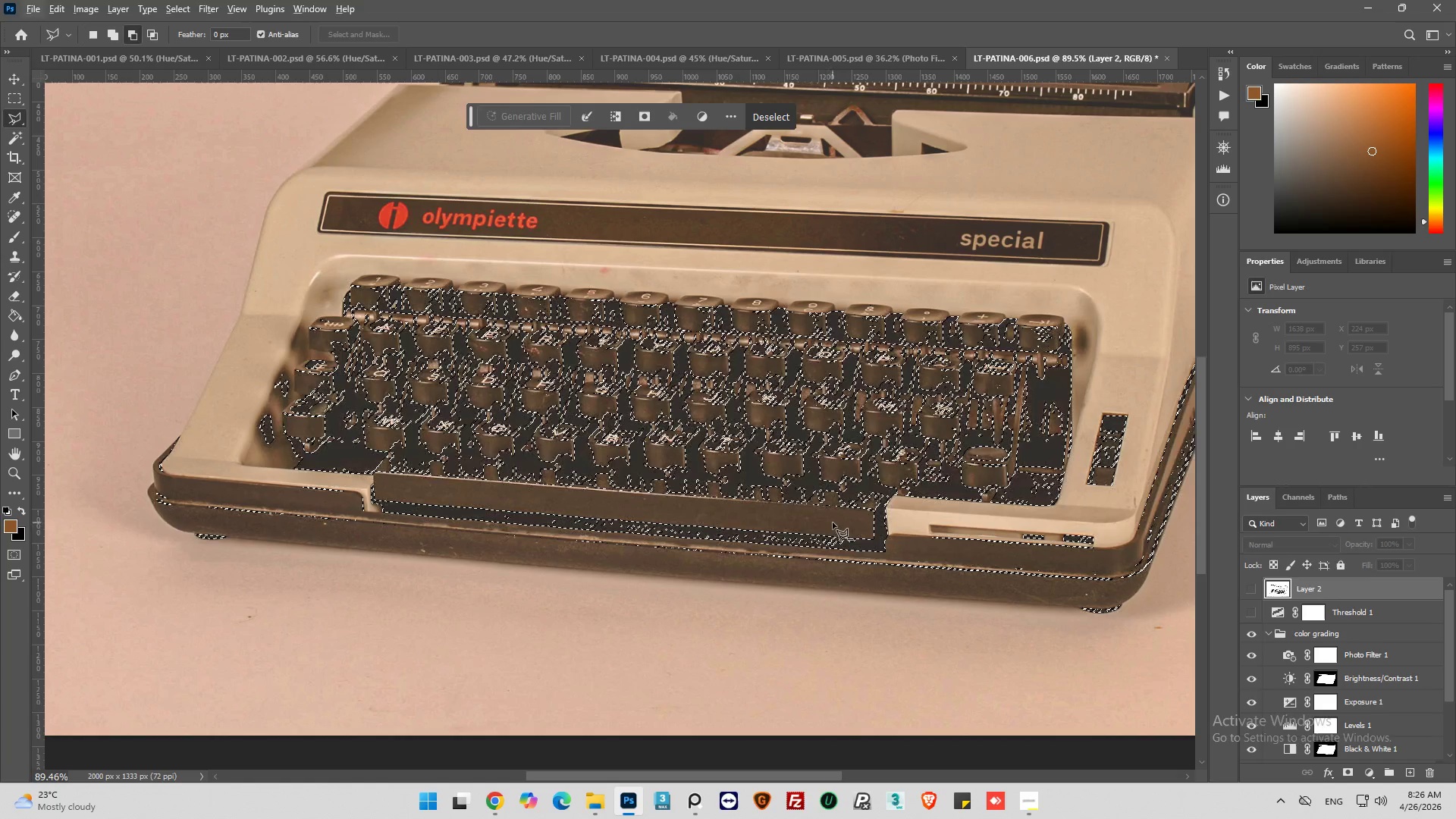 
hold_key(key=AltLeft, duration=1.19)
 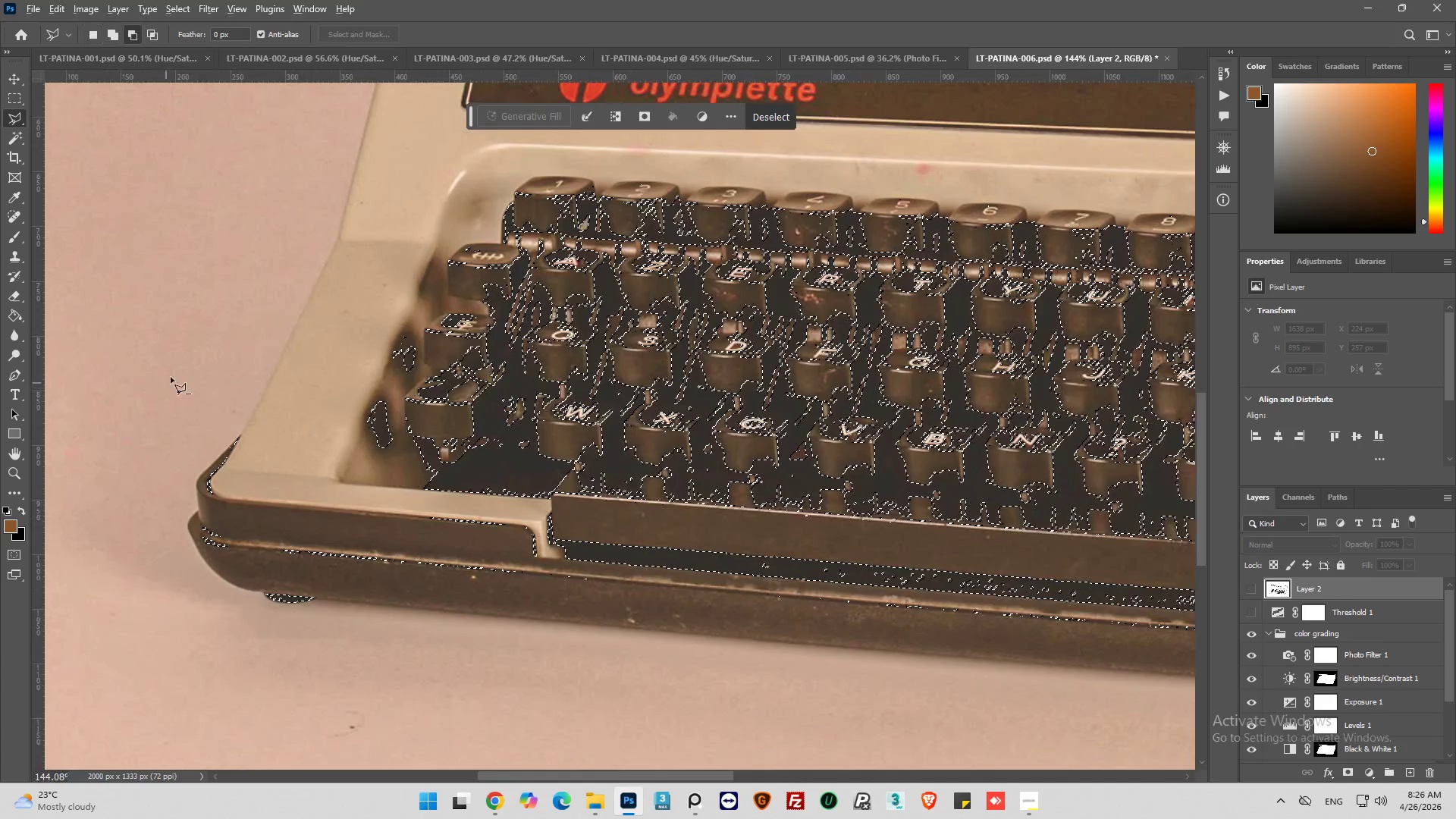 
hold_key(key=AltLeft, duration=0.7)
 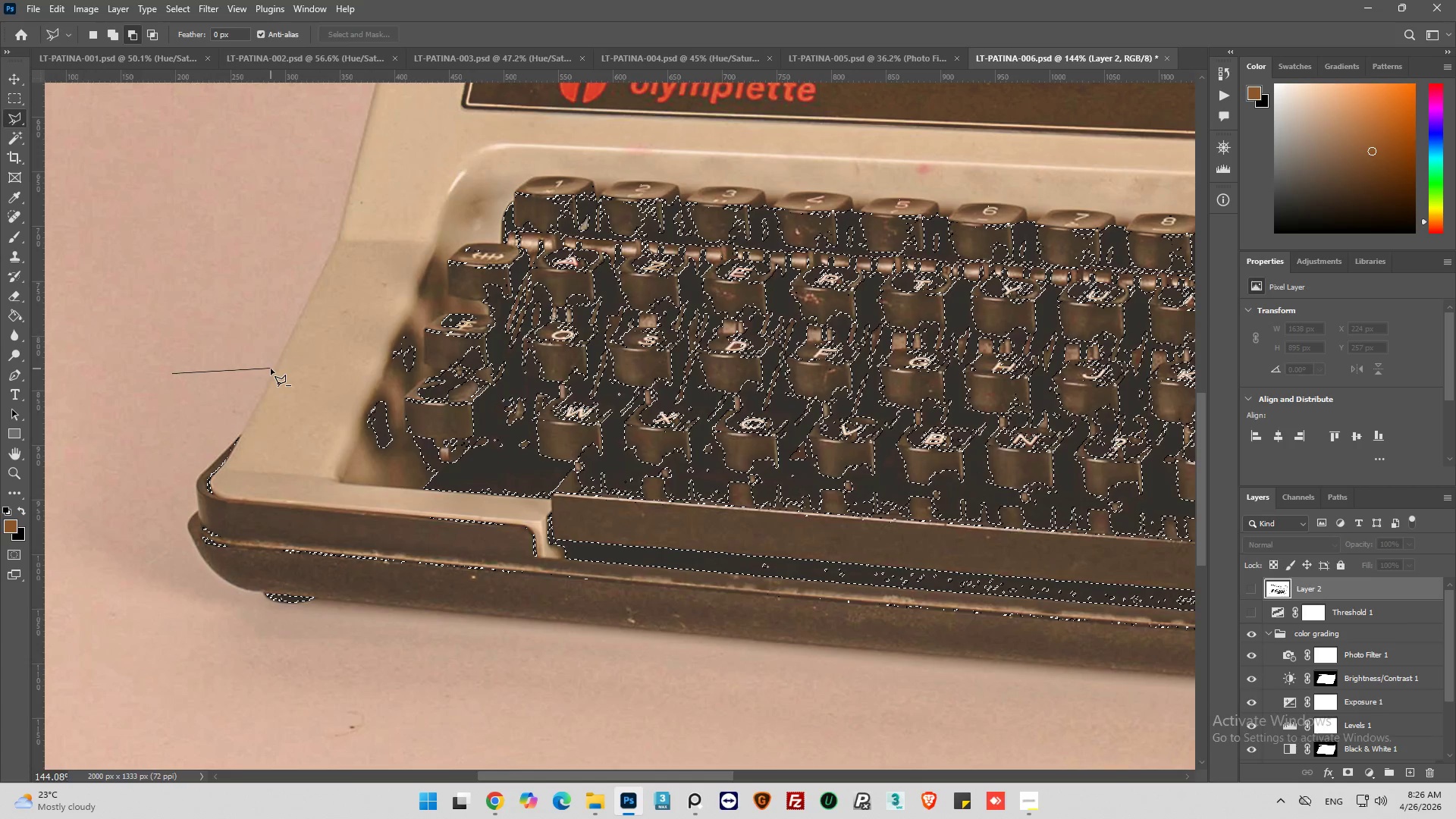 
scroll: coordinate [93, 435], scroll_direction: up, amount: 5.0
 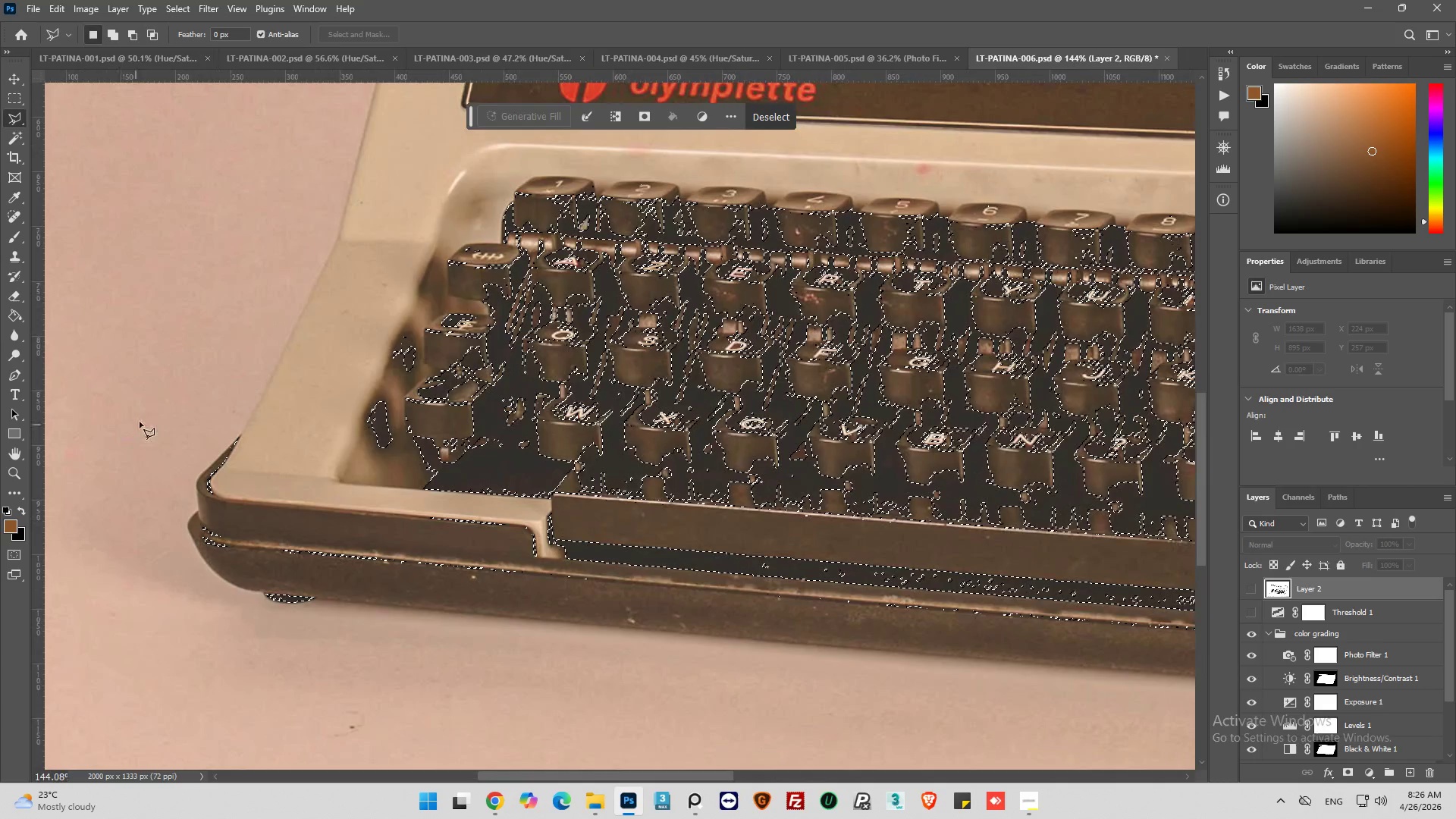 
left_click([271, 369])
 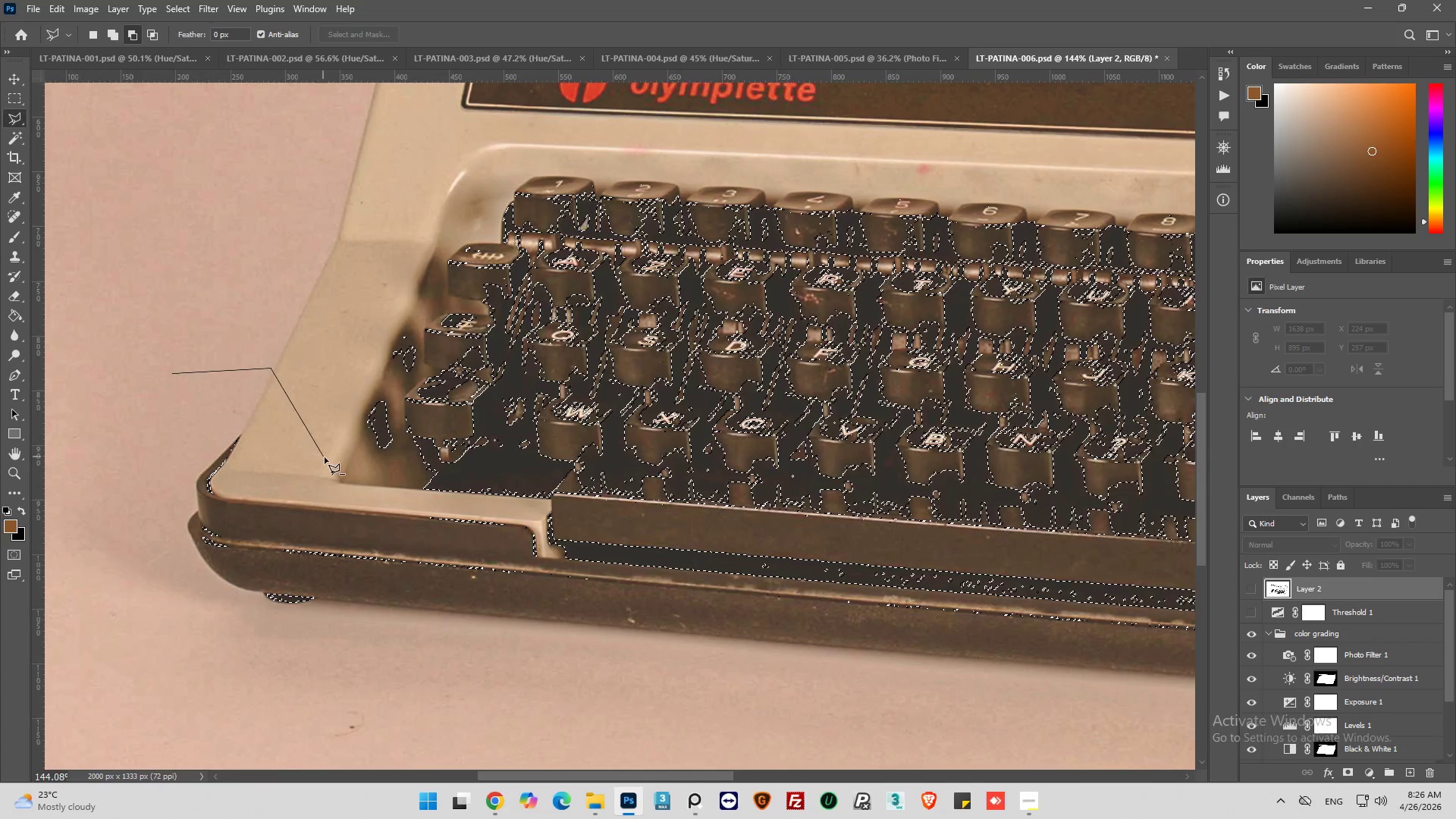 
left_click([325, 458])
 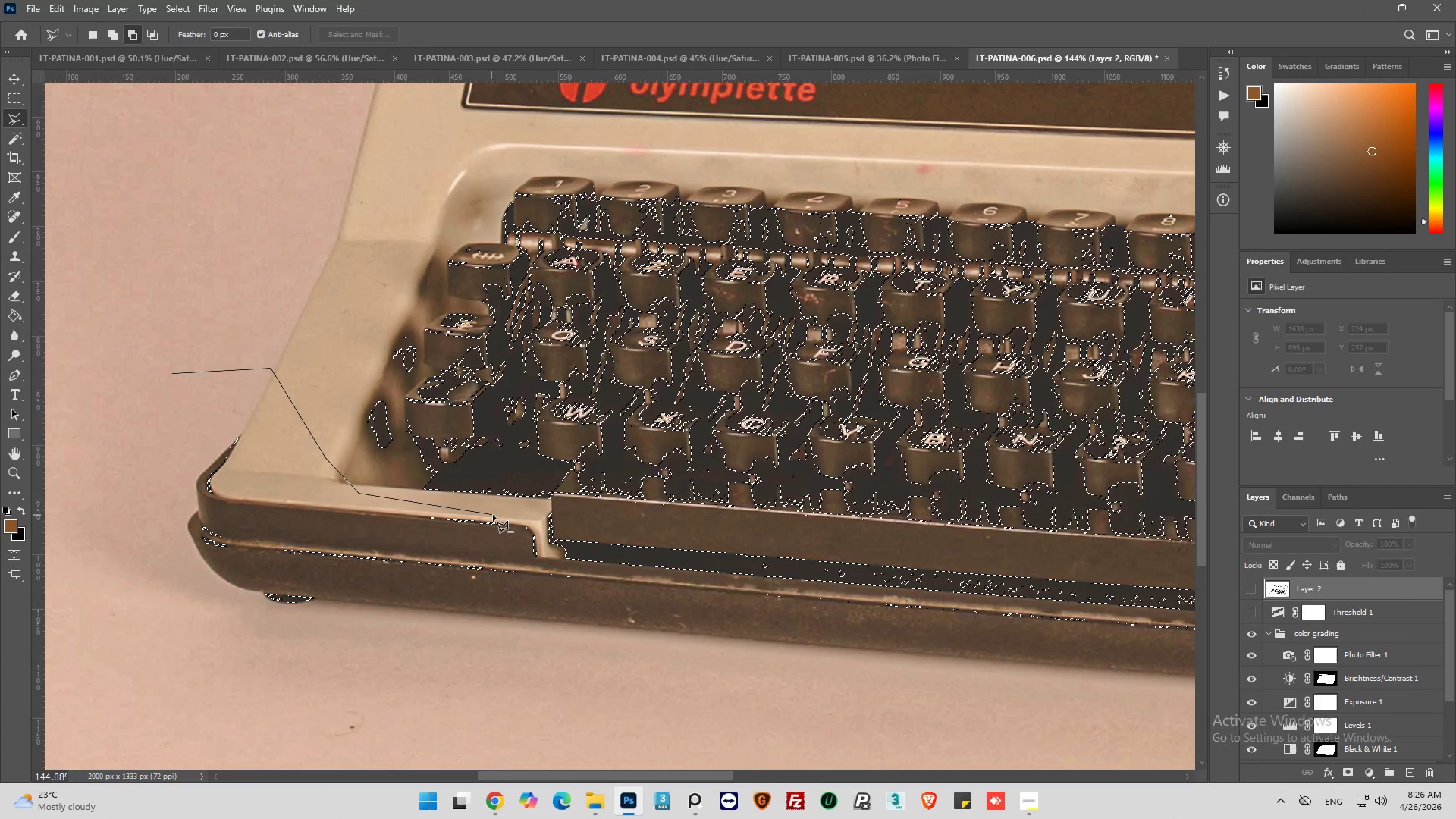 
left_click([528, 510])
 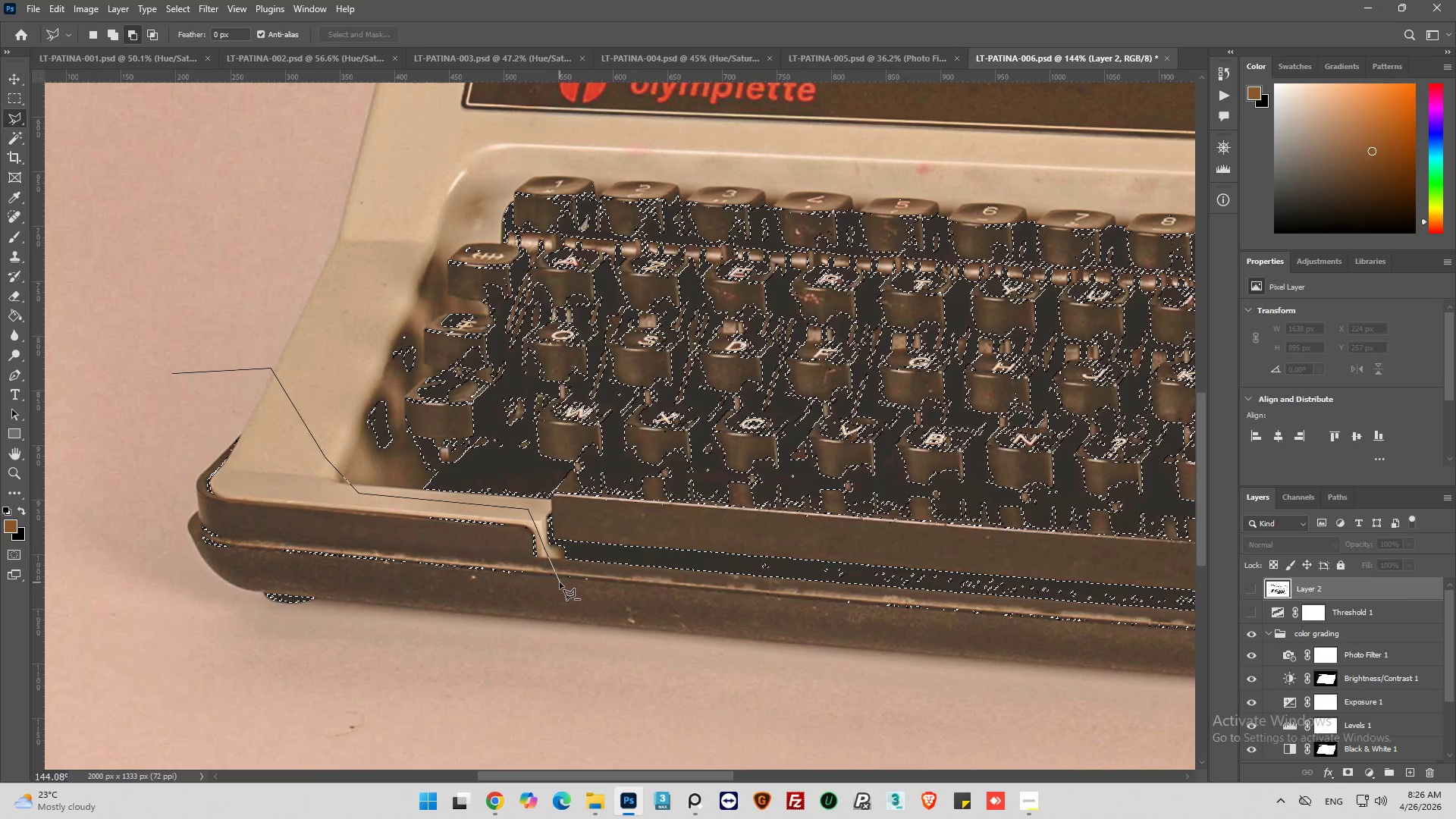 
left_click([561, 569])
 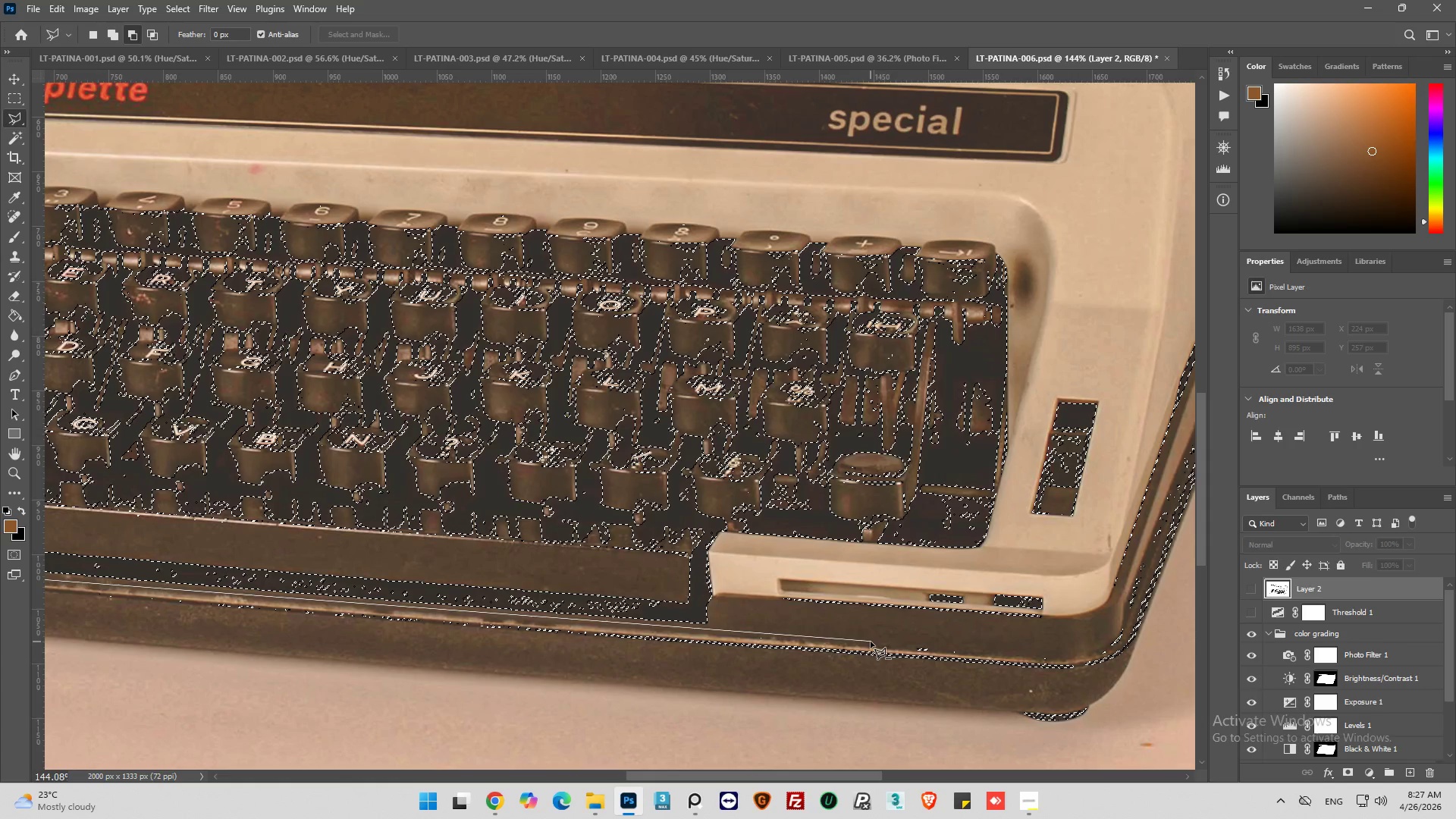 
left_click([871, 641])
 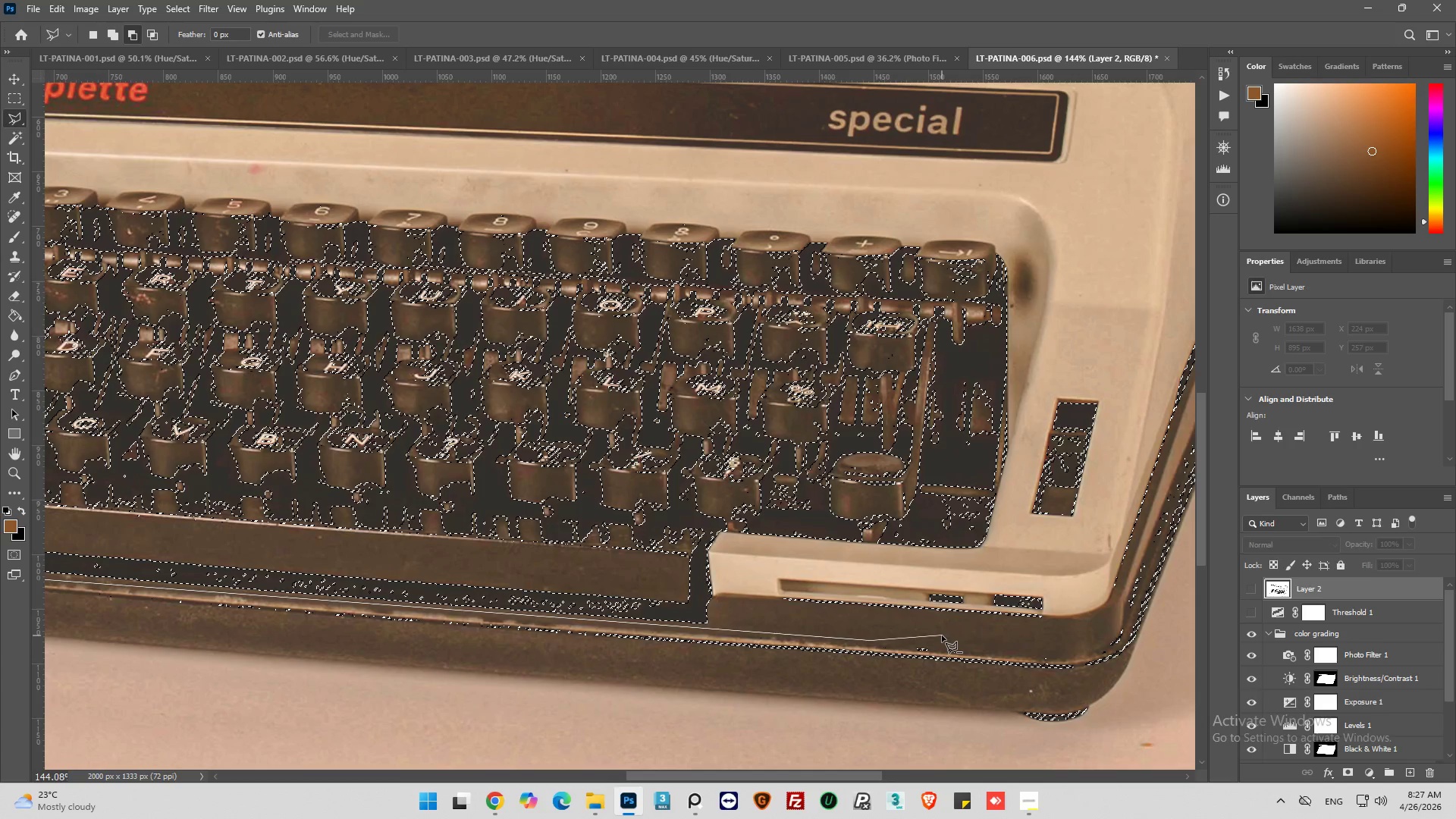 
left_click([942, 635])
 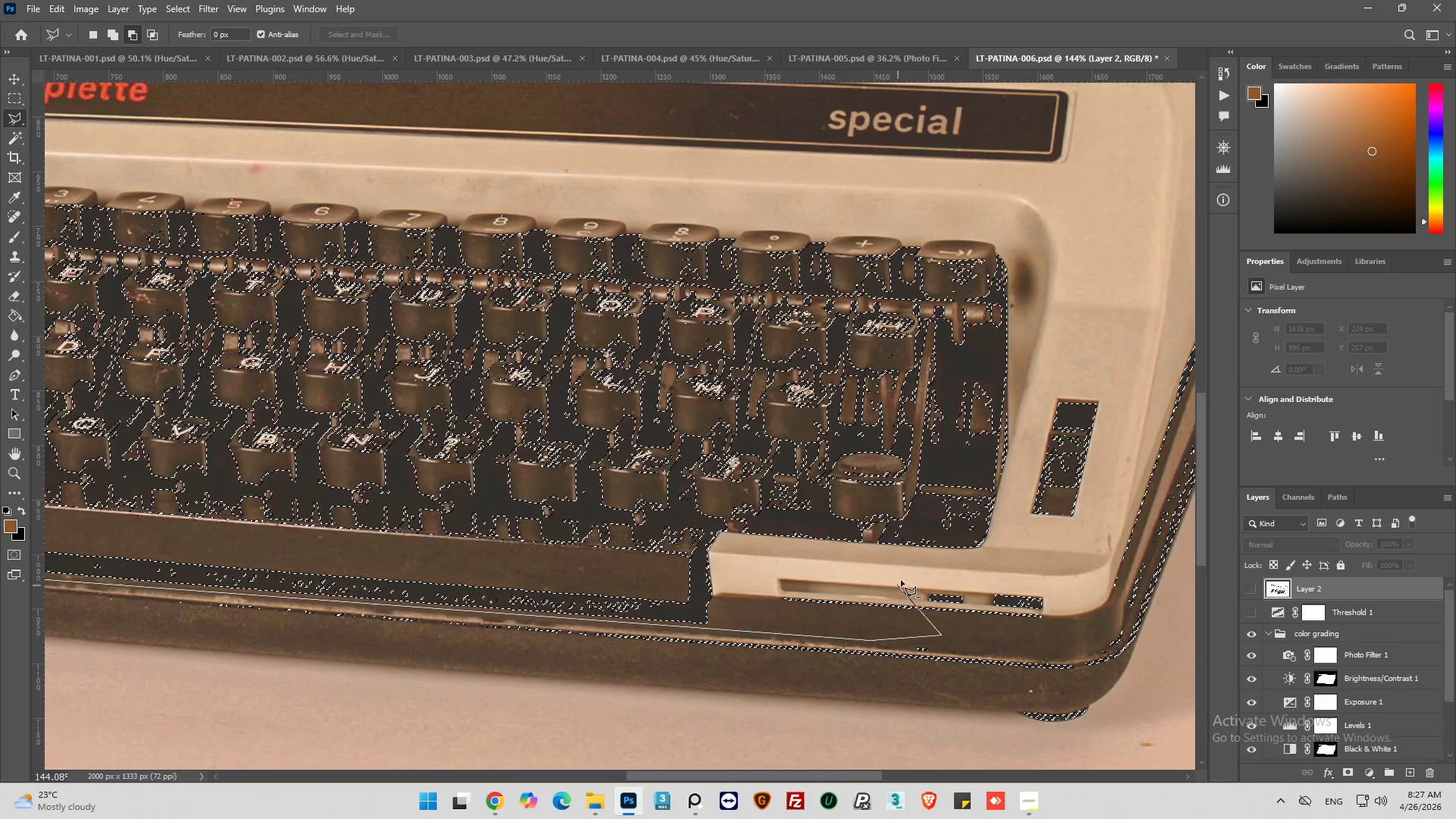 
left_click([902, 573])
 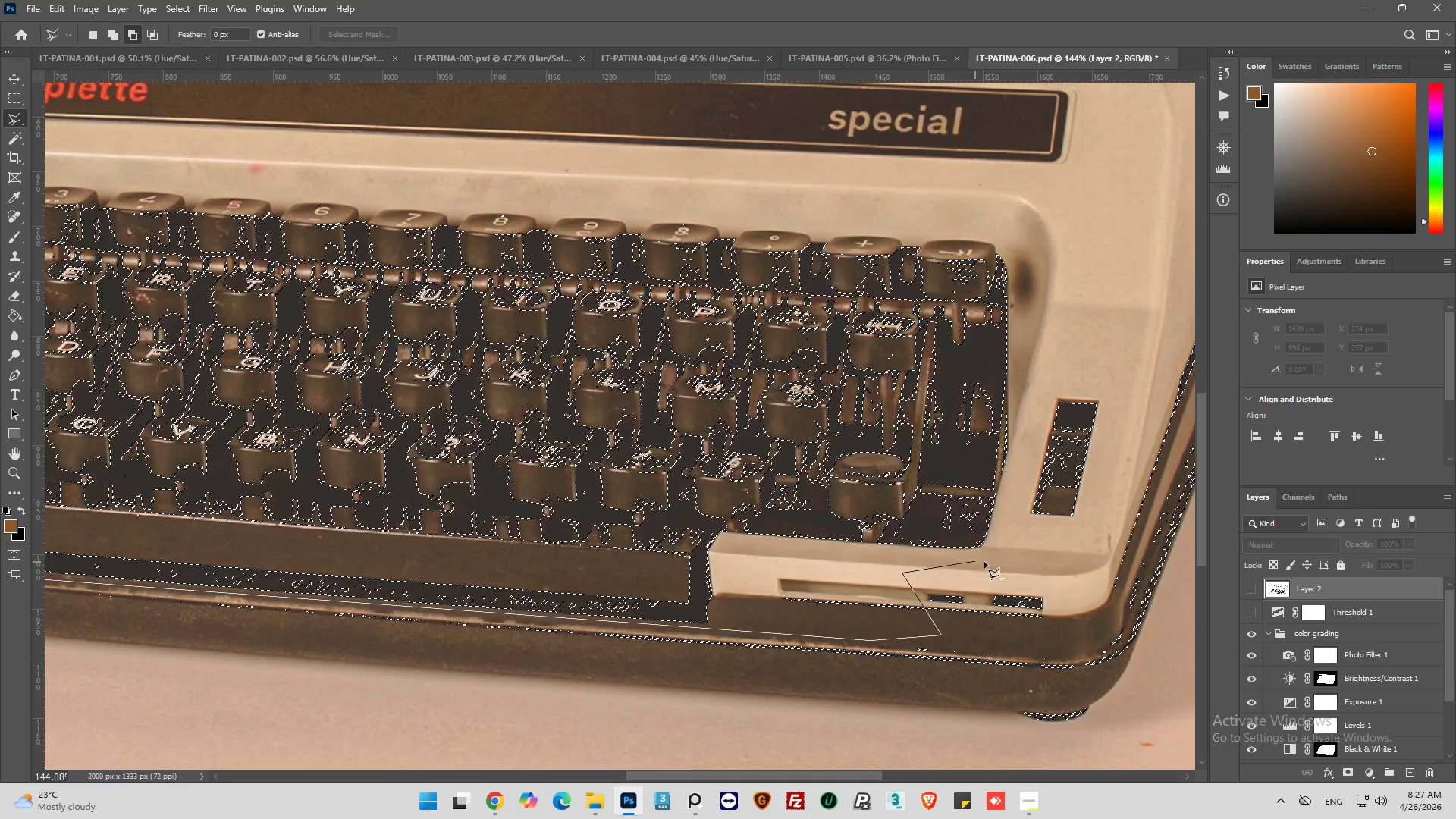 
left_click_drag(start_coordinate=[1007, 545], to_coordinate=[1009, 538])
 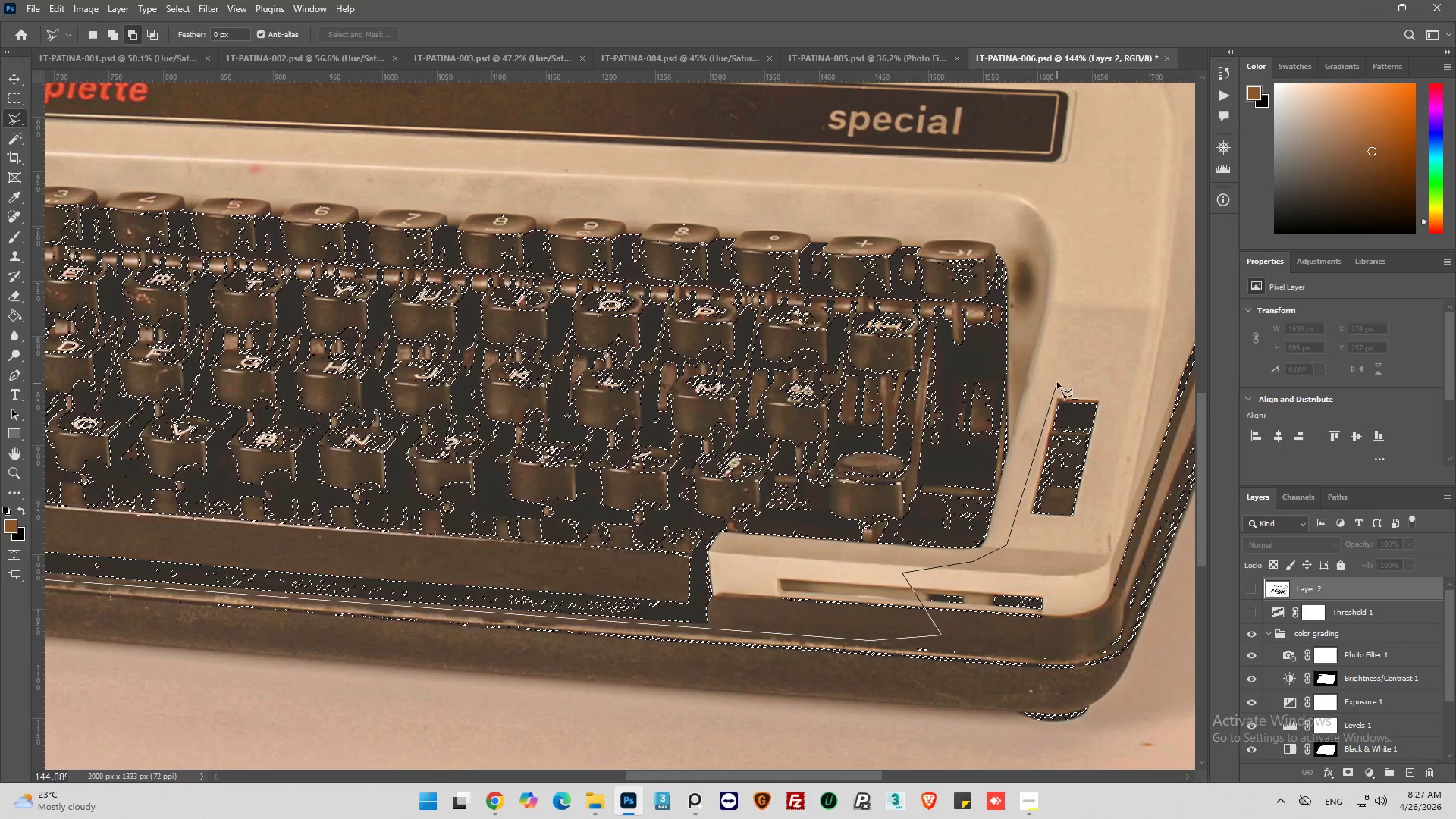 
left_click([1056, 375])
 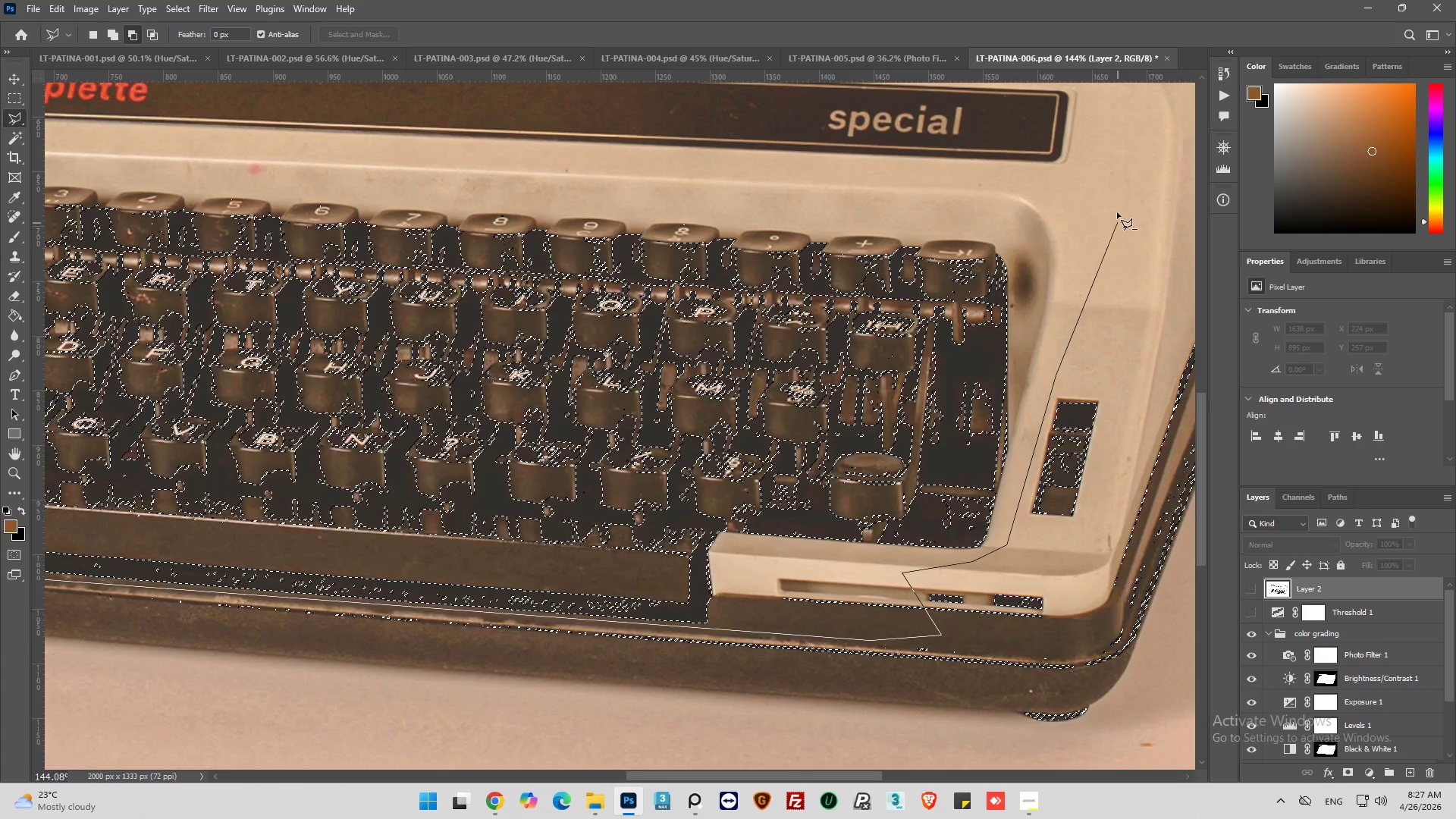 
left_click([1116, 200])
 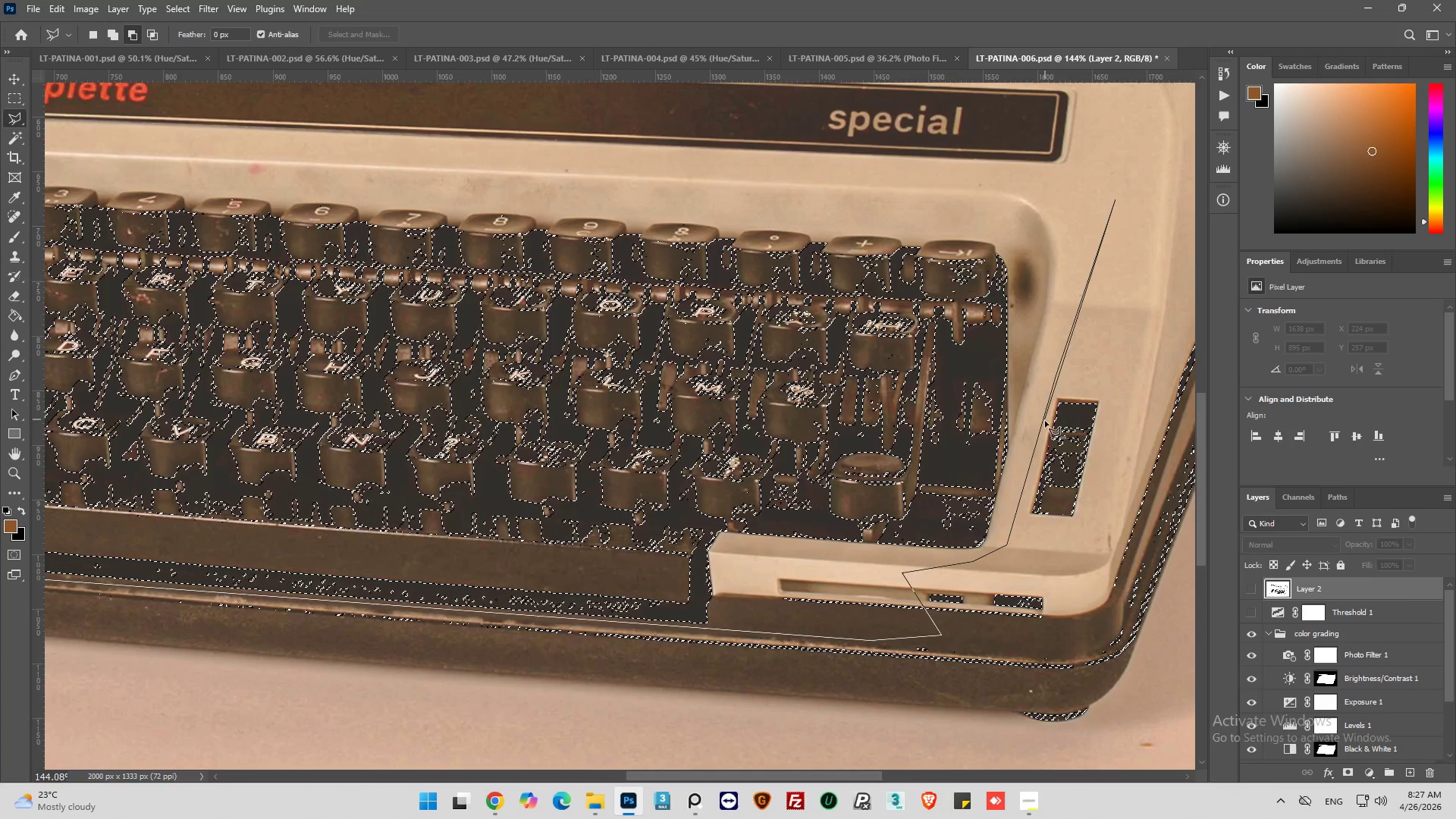 
left_click_drag(start_coordinate=[1046, 428], to_coordinate=[1045, 432])
 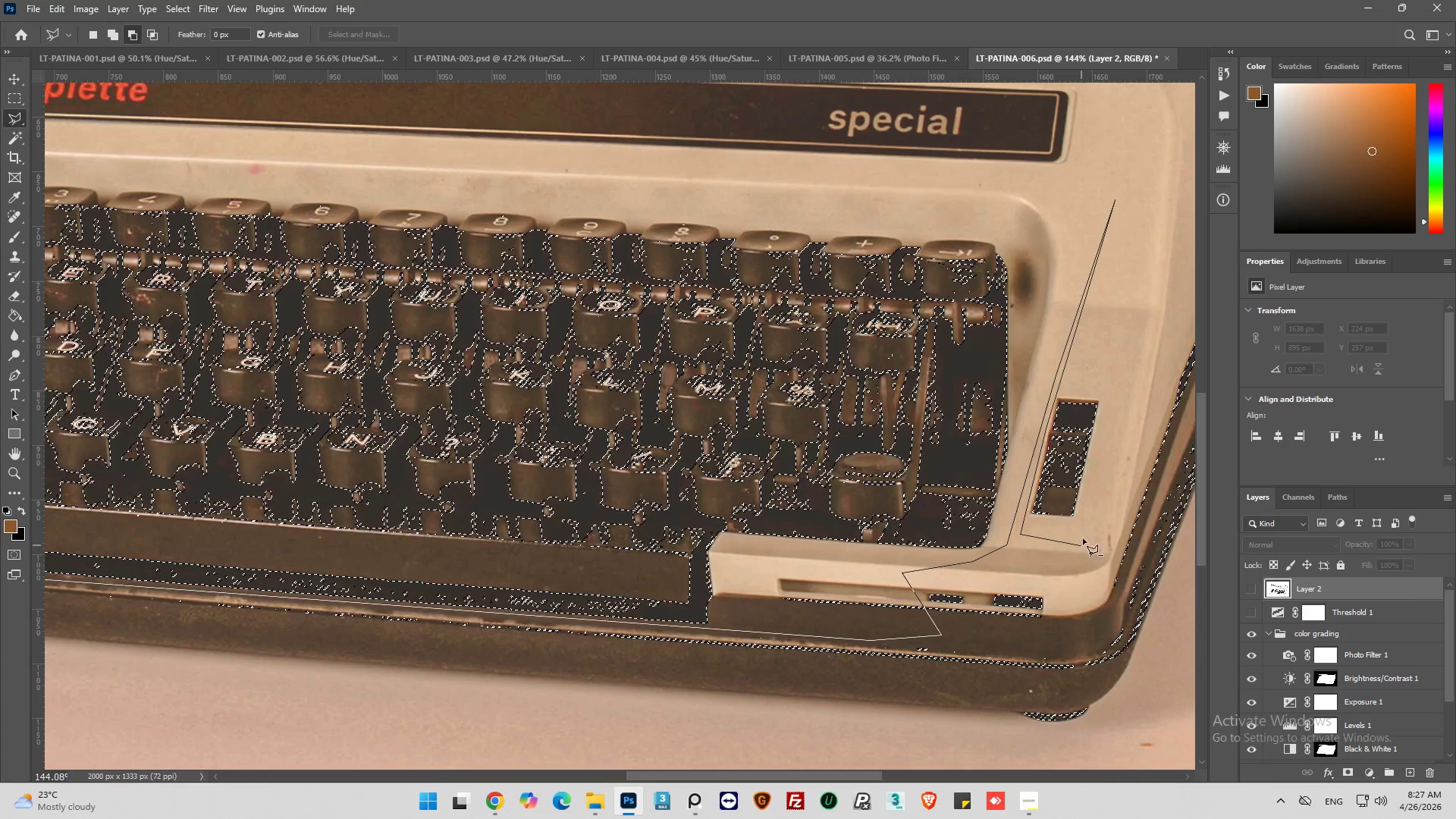 
left_click([1153, 358])
 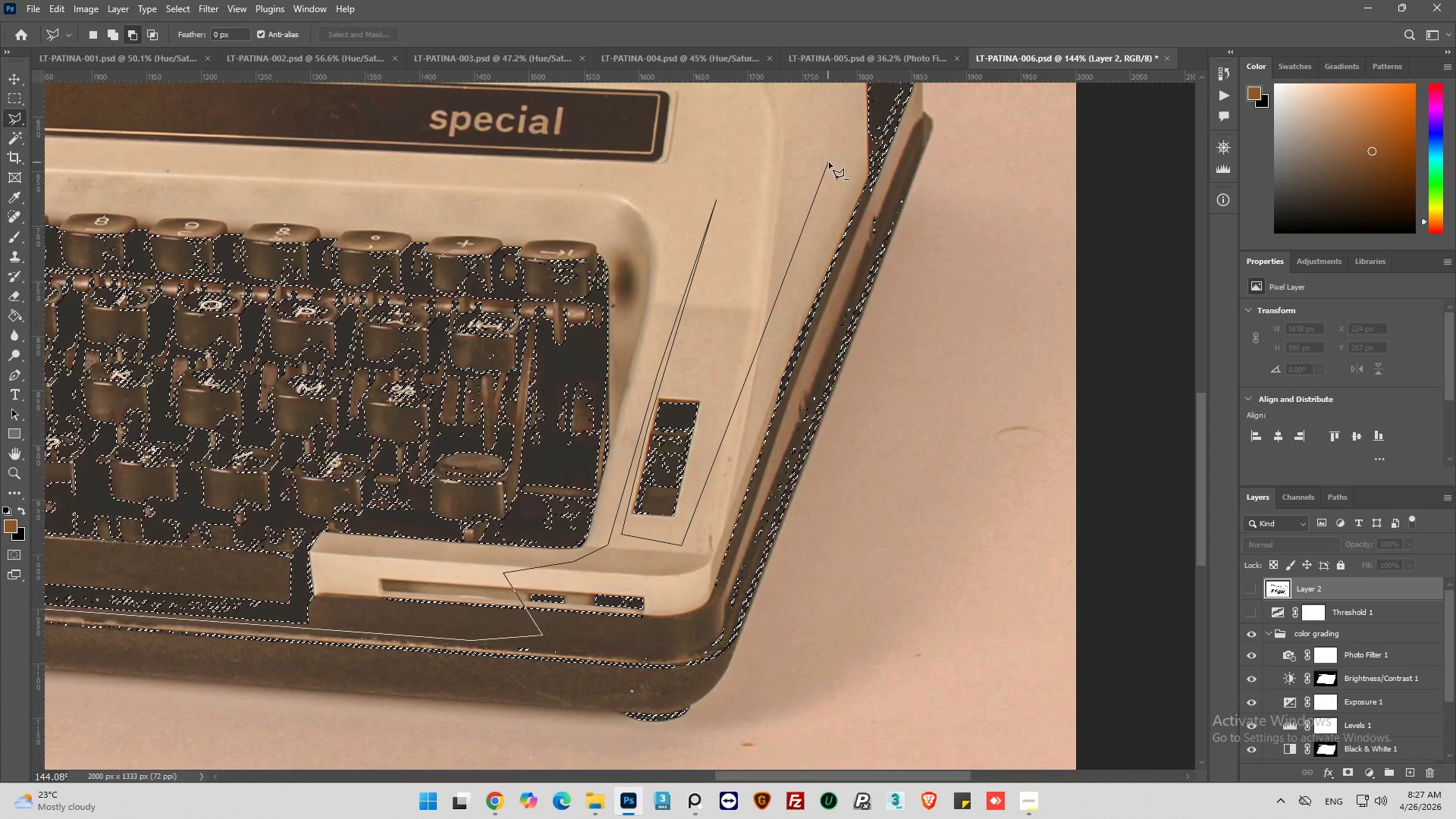 
left_click([829, 160])
 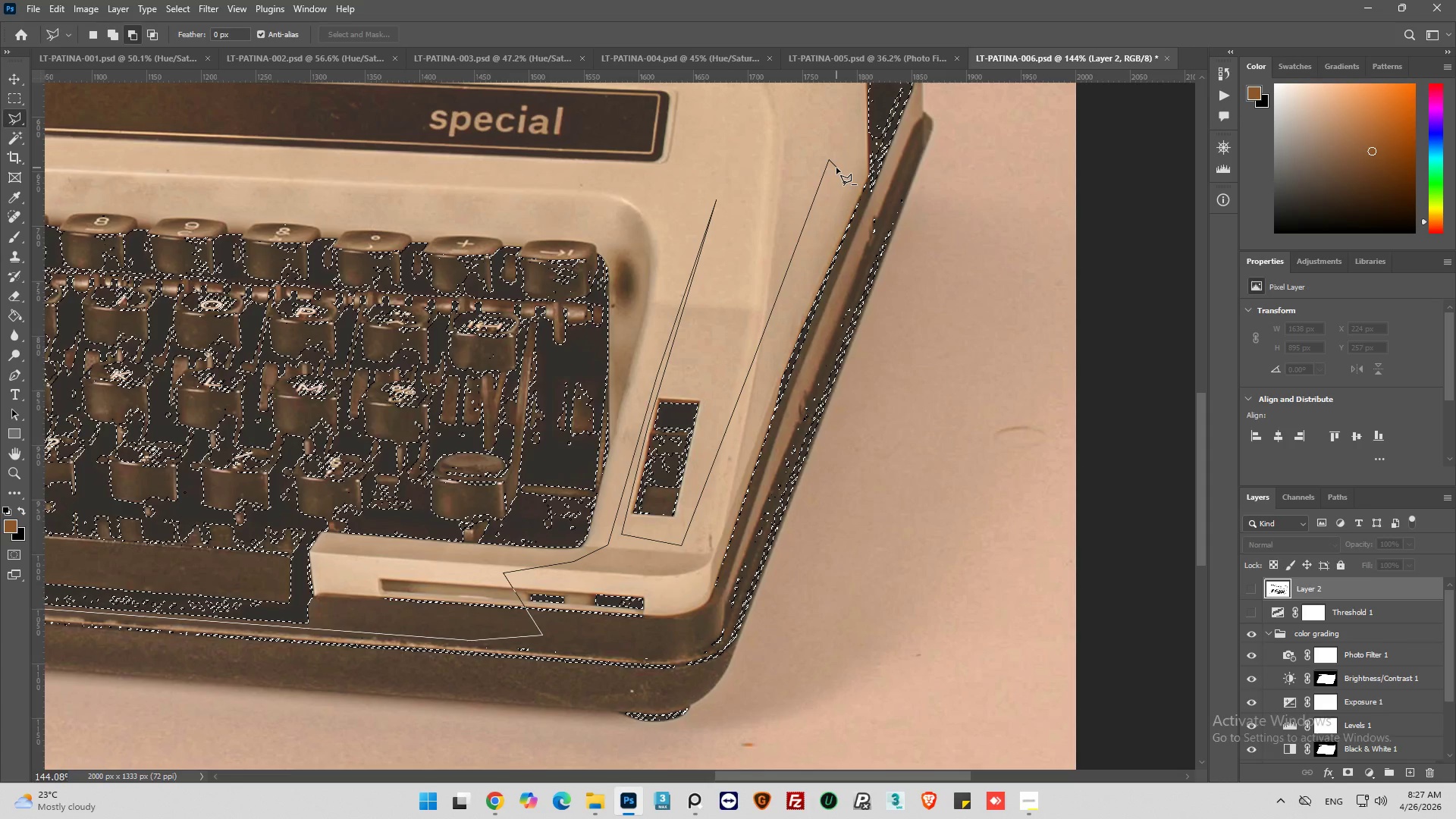 
wait(9.05)
 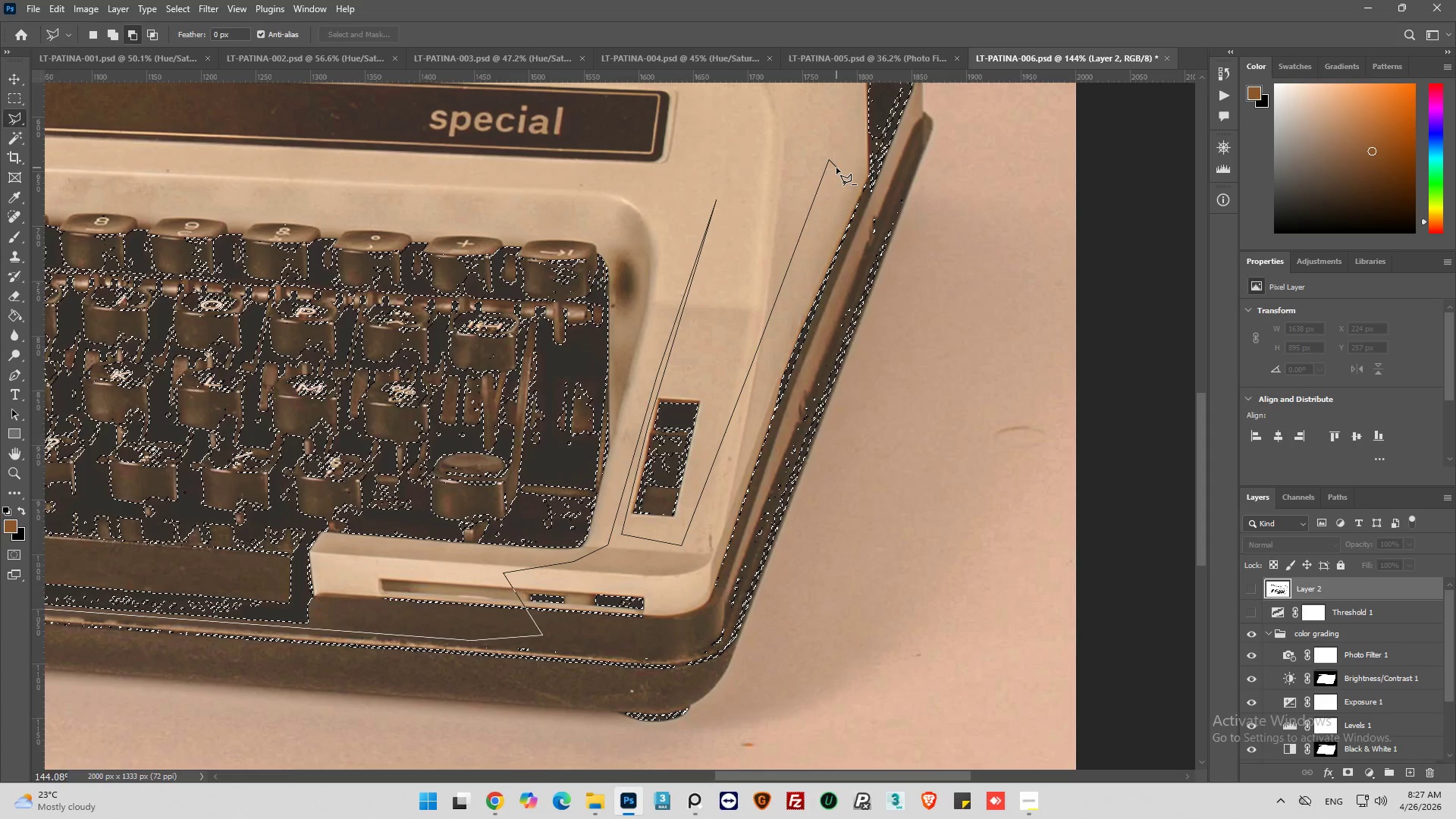 
left_click([692, 590])
 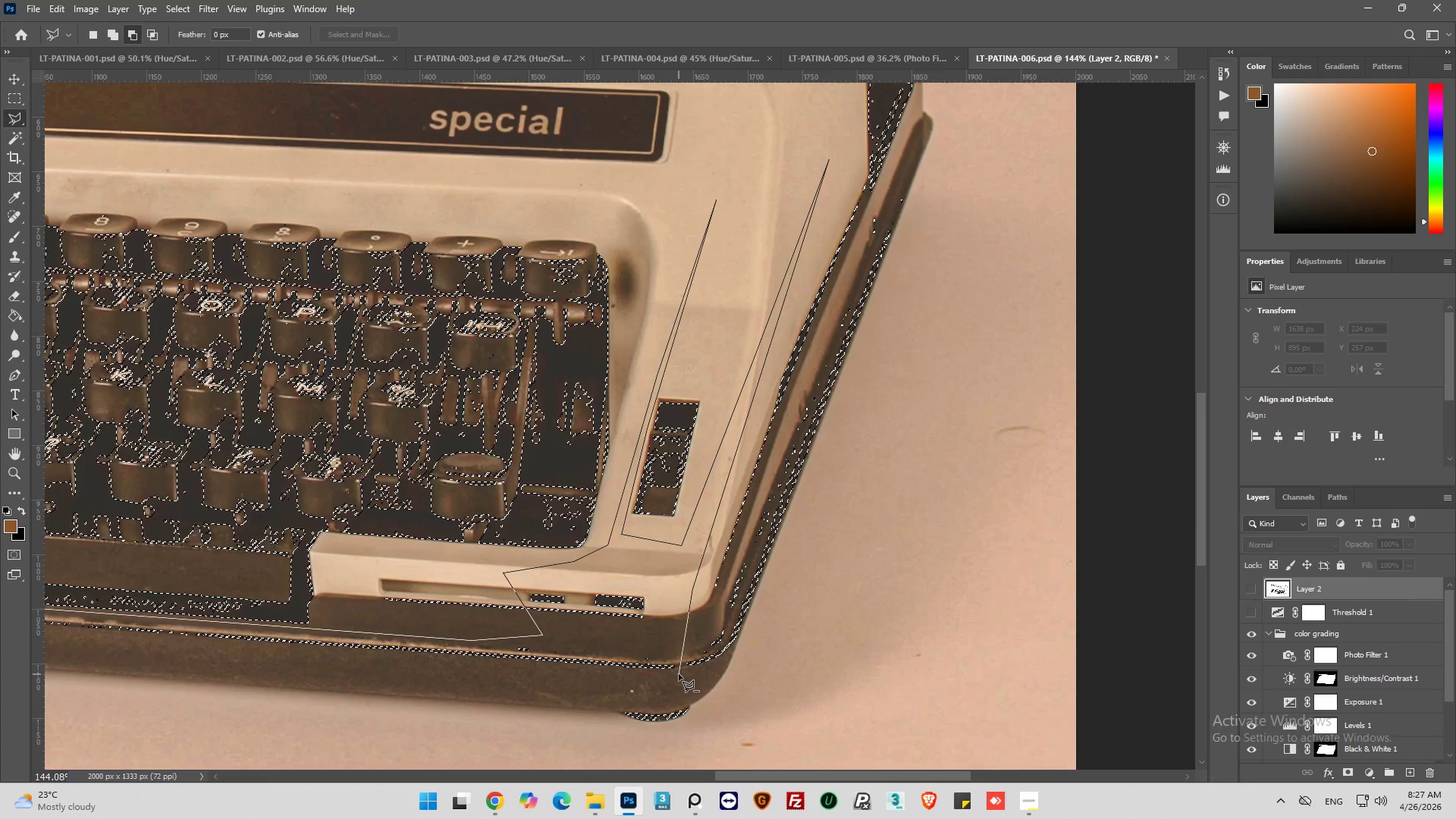 
left_click([679, 674])
 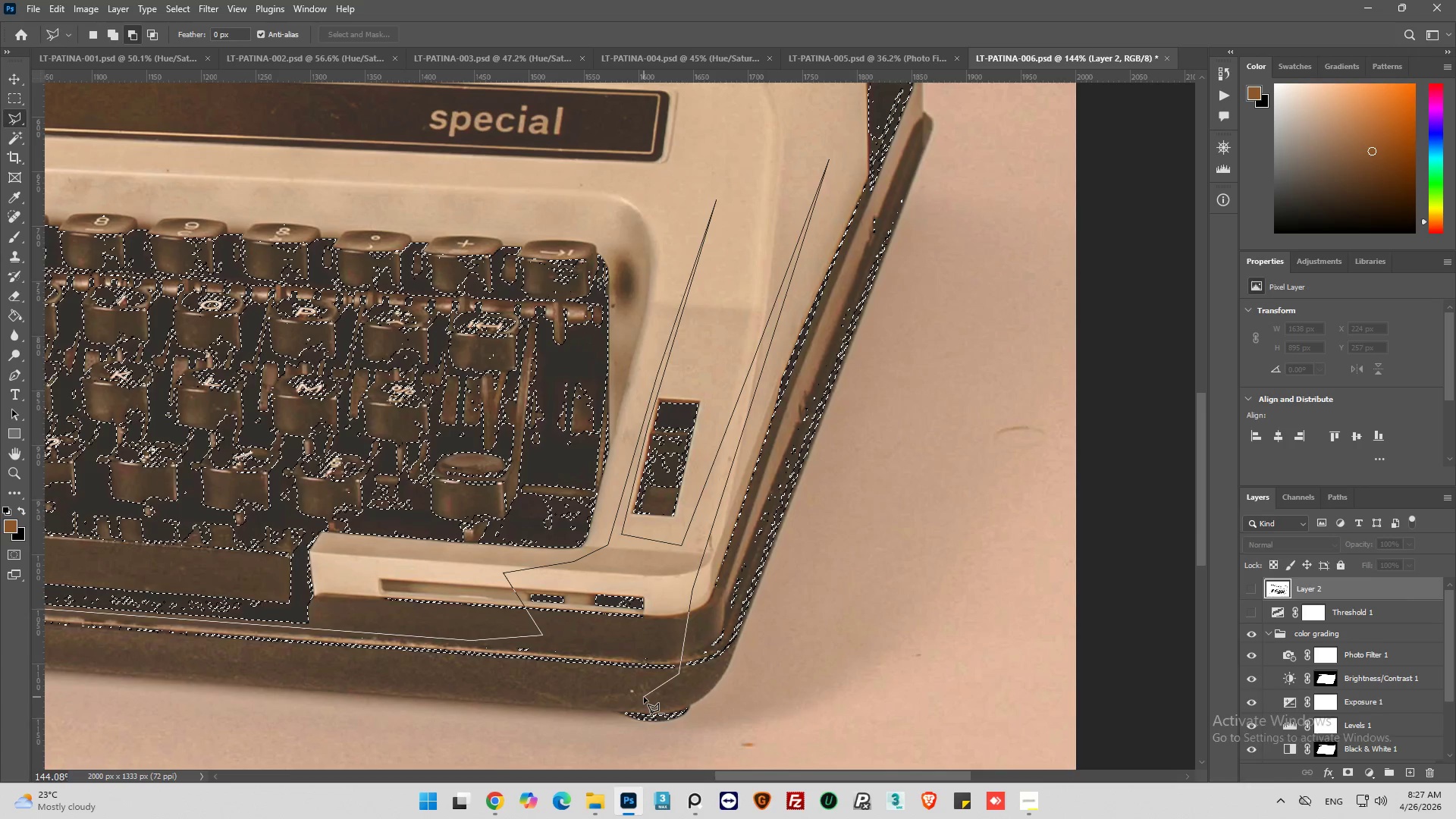 
left_click_drag(start_coordinate=[644, 697], to_coordinate=[620, 697])
 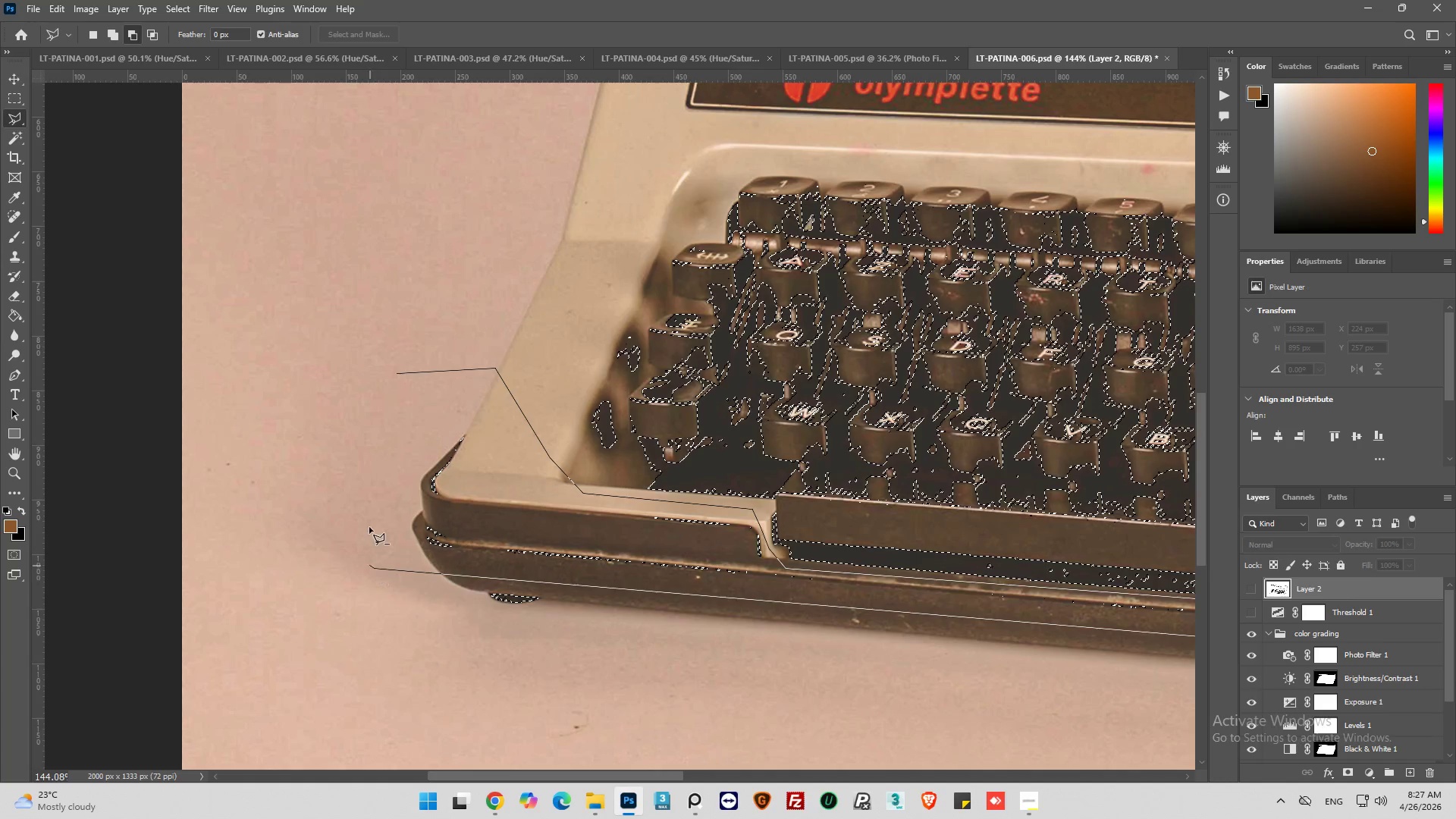 
left_click([396, 374])
 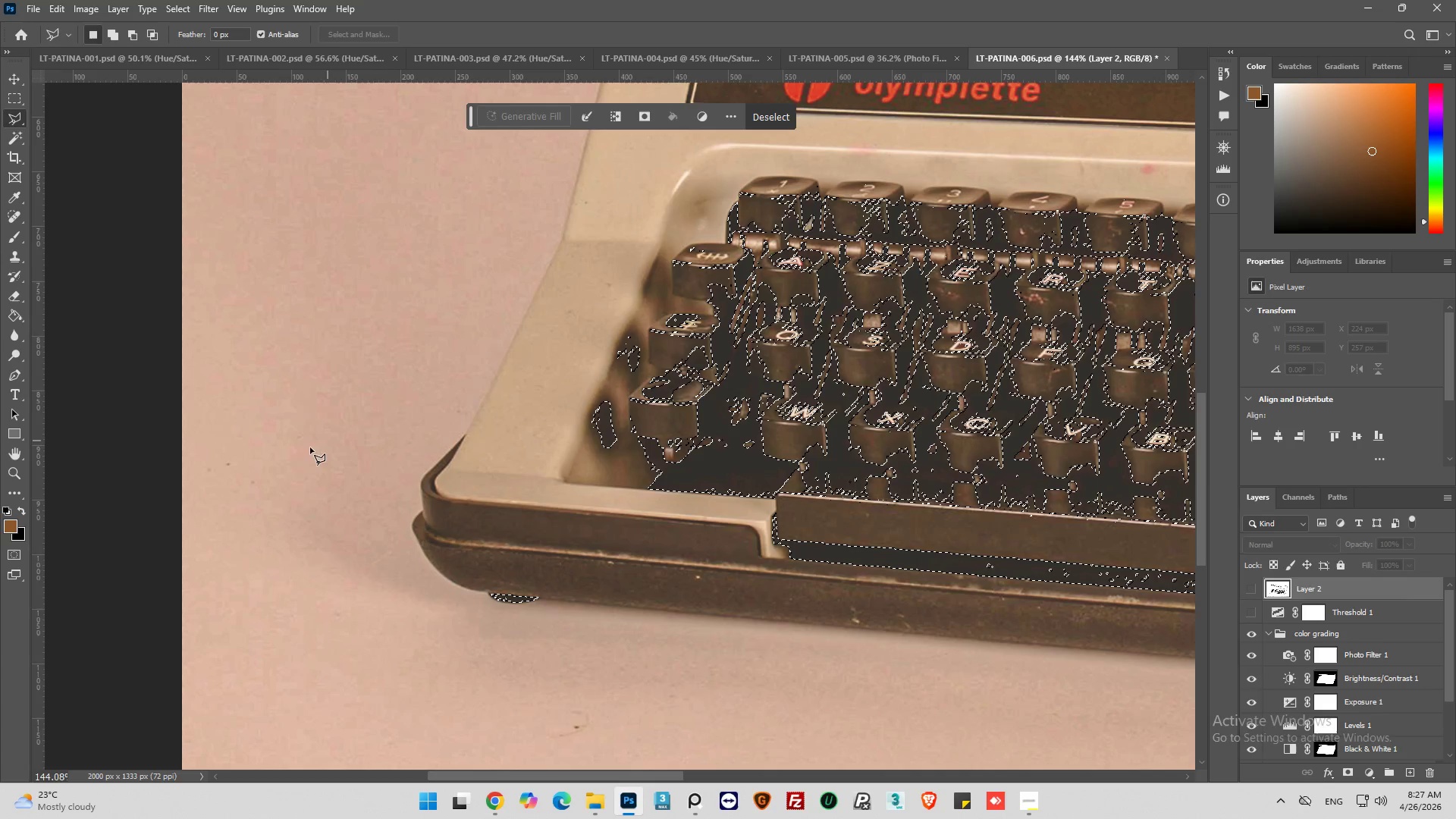 
hold_key(key=AltLeft, duration=0.75)
scroll: coordinate [160, 441], scroll_direction: down, amount: 2.0
 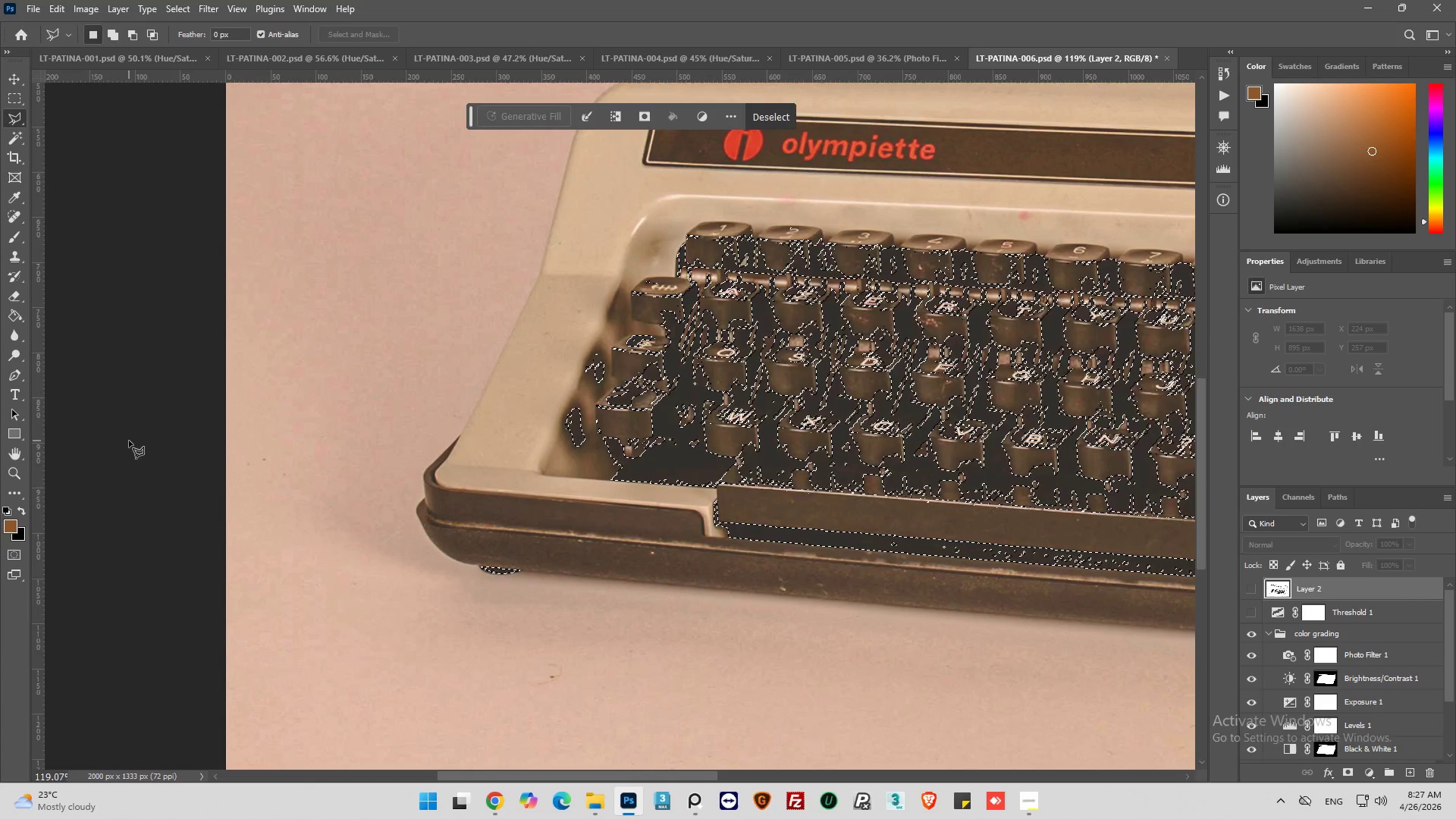 
hold_key(key=AltLeft, duration=0.89)
scroll: coordinate [110, 441], scroll_direction: down, amount: 7.0
 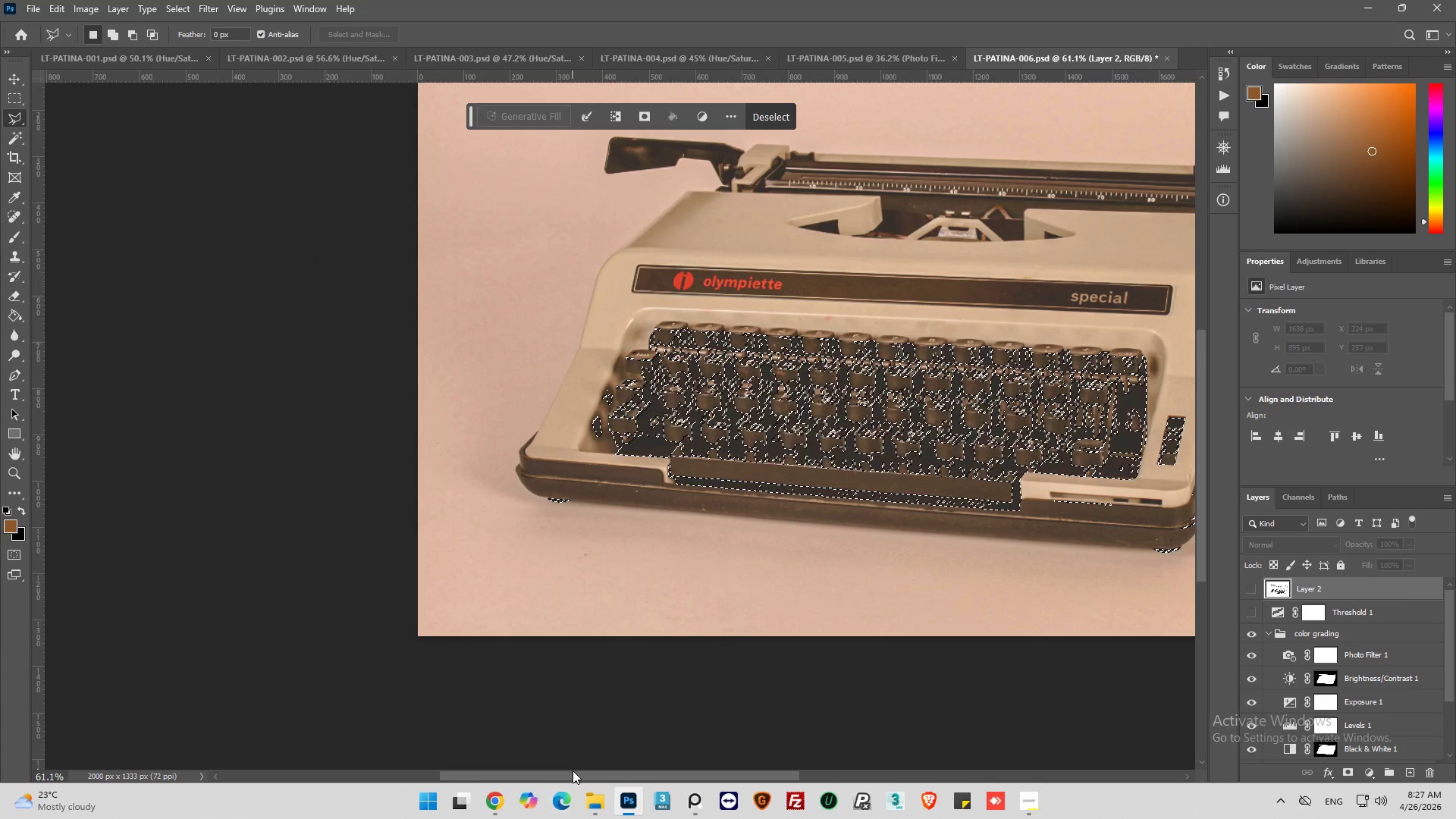 
left_click_drag(start_coordinate=[577, 776], to_coordinate=[680, 748])
 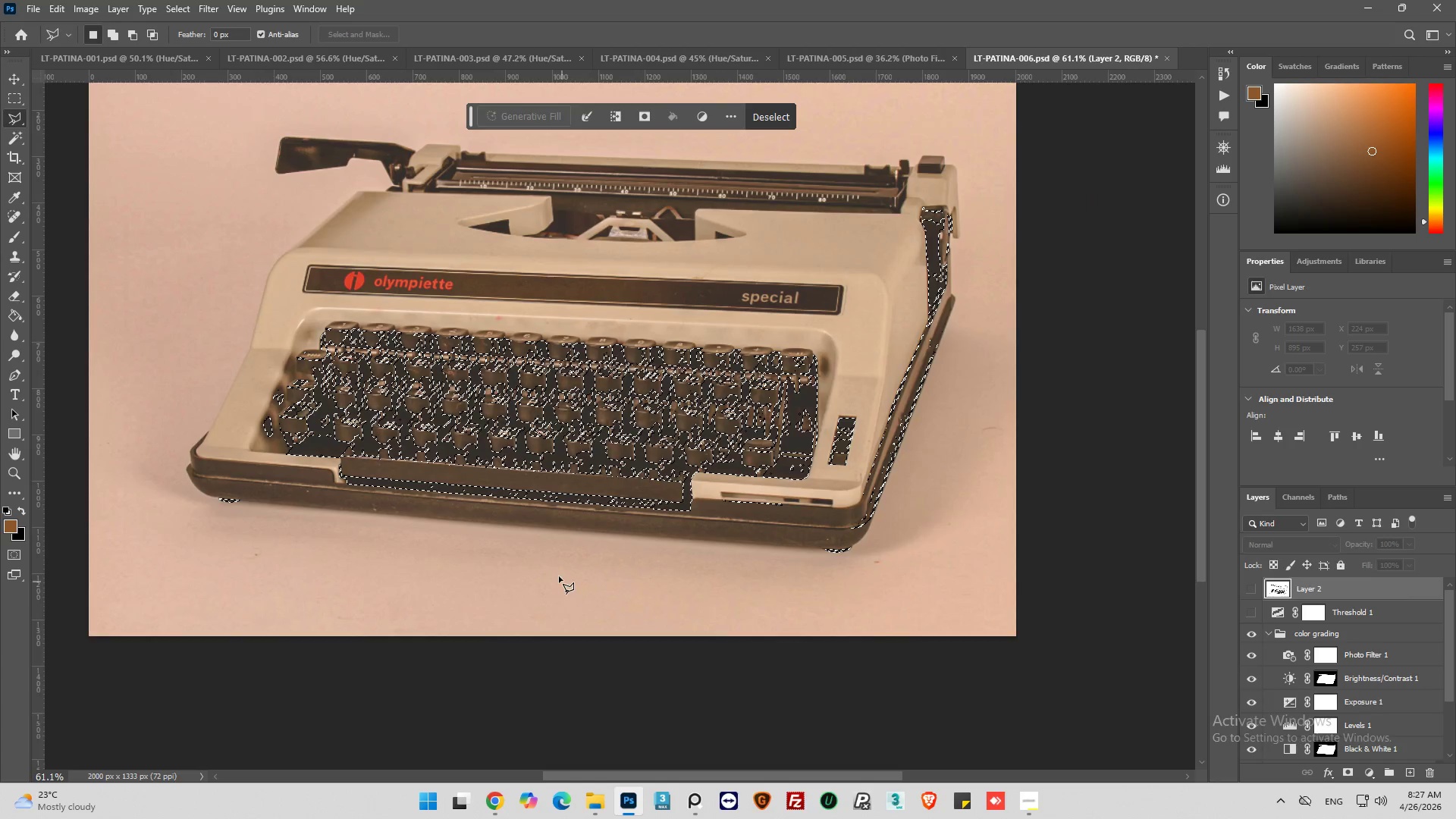 
hold_key(key=AltLeft, duration=0.52)
scroll: coordinate [297, 540], scroll_direction: up, amount: 9.0
 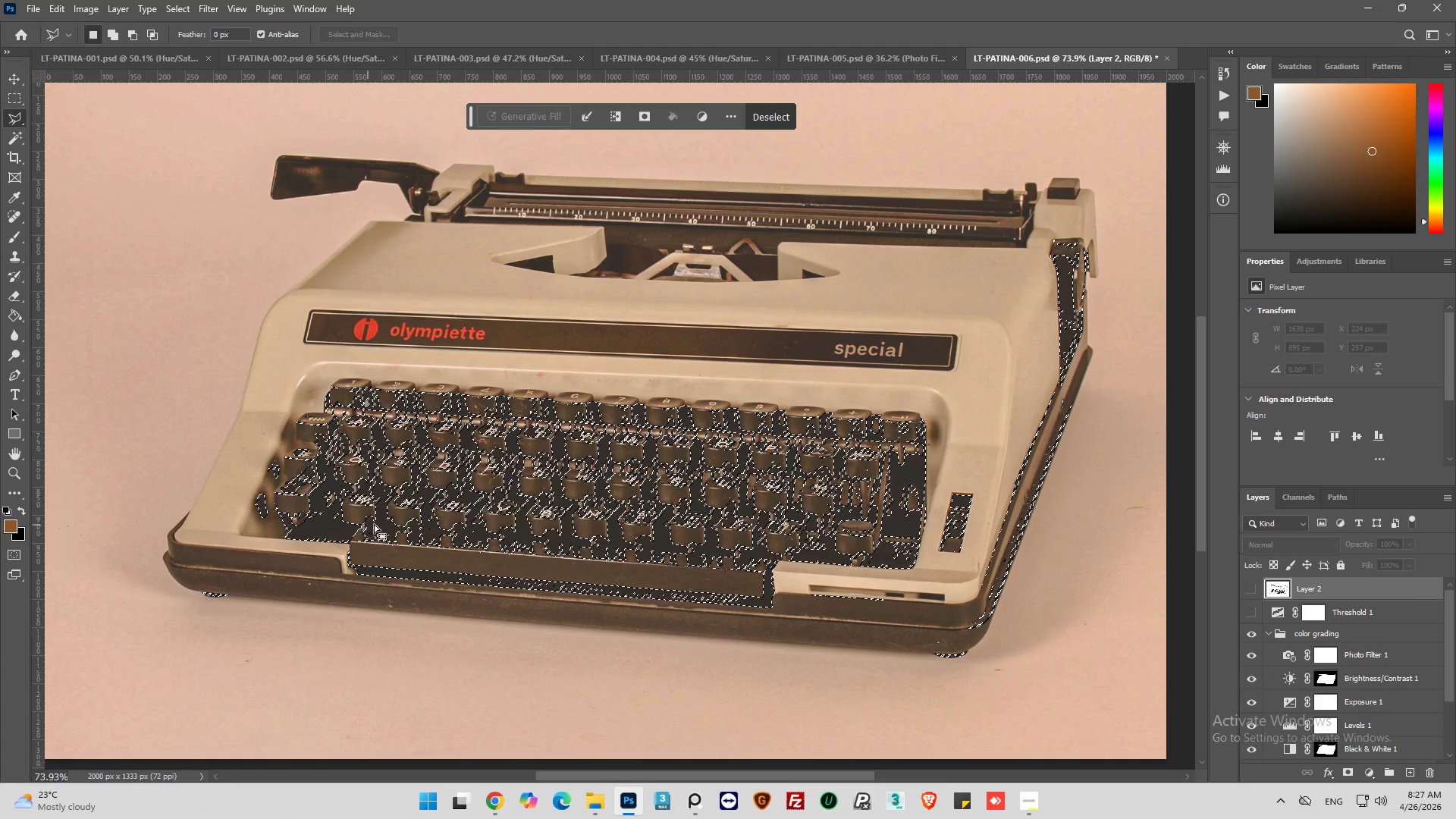 
wait(8.21)
 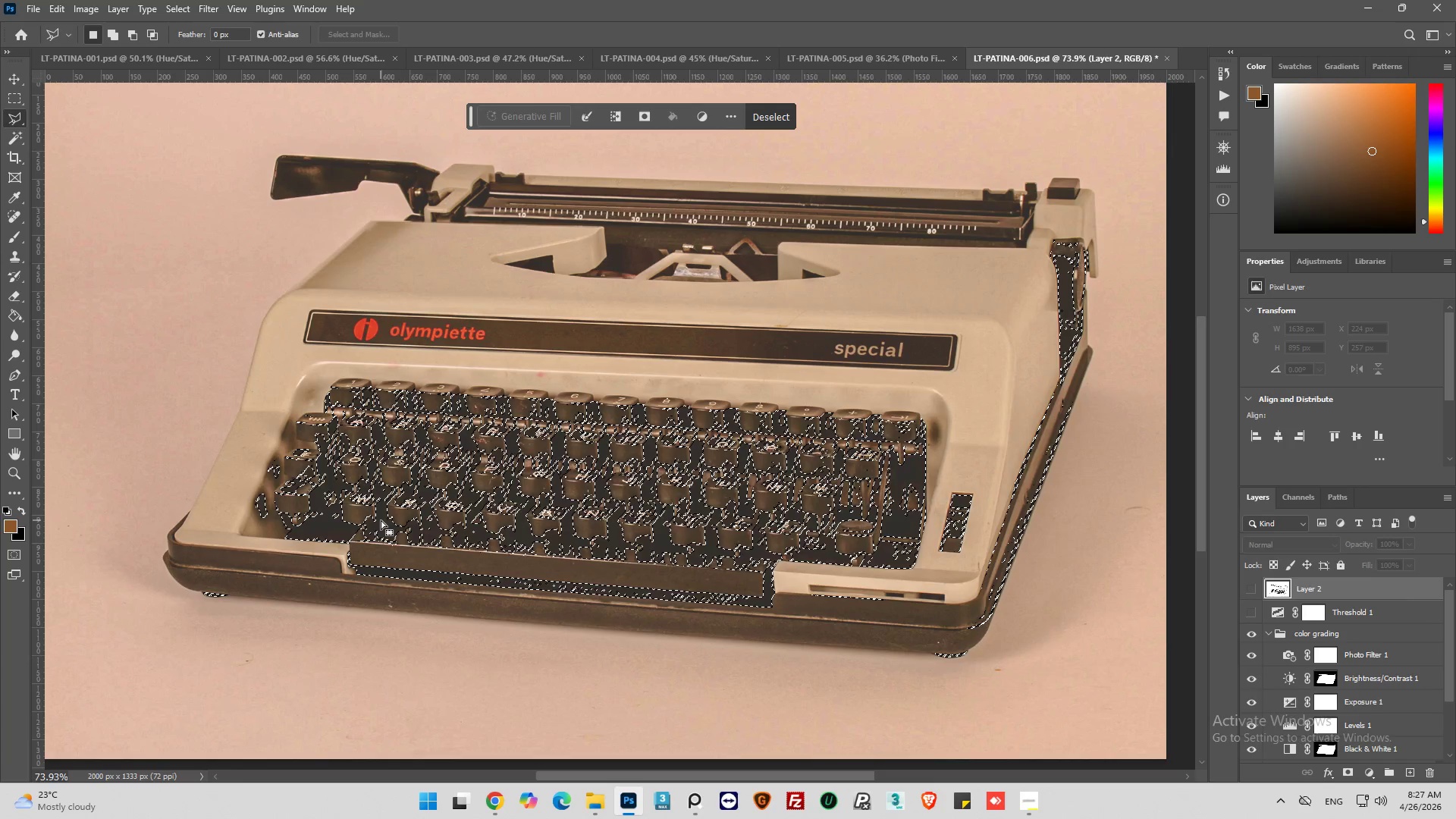 
hold_key(key=AltLeft, duration=1.62)
scroll: coordinate [580, 371], scroll_direction: up, amount: 22.0
 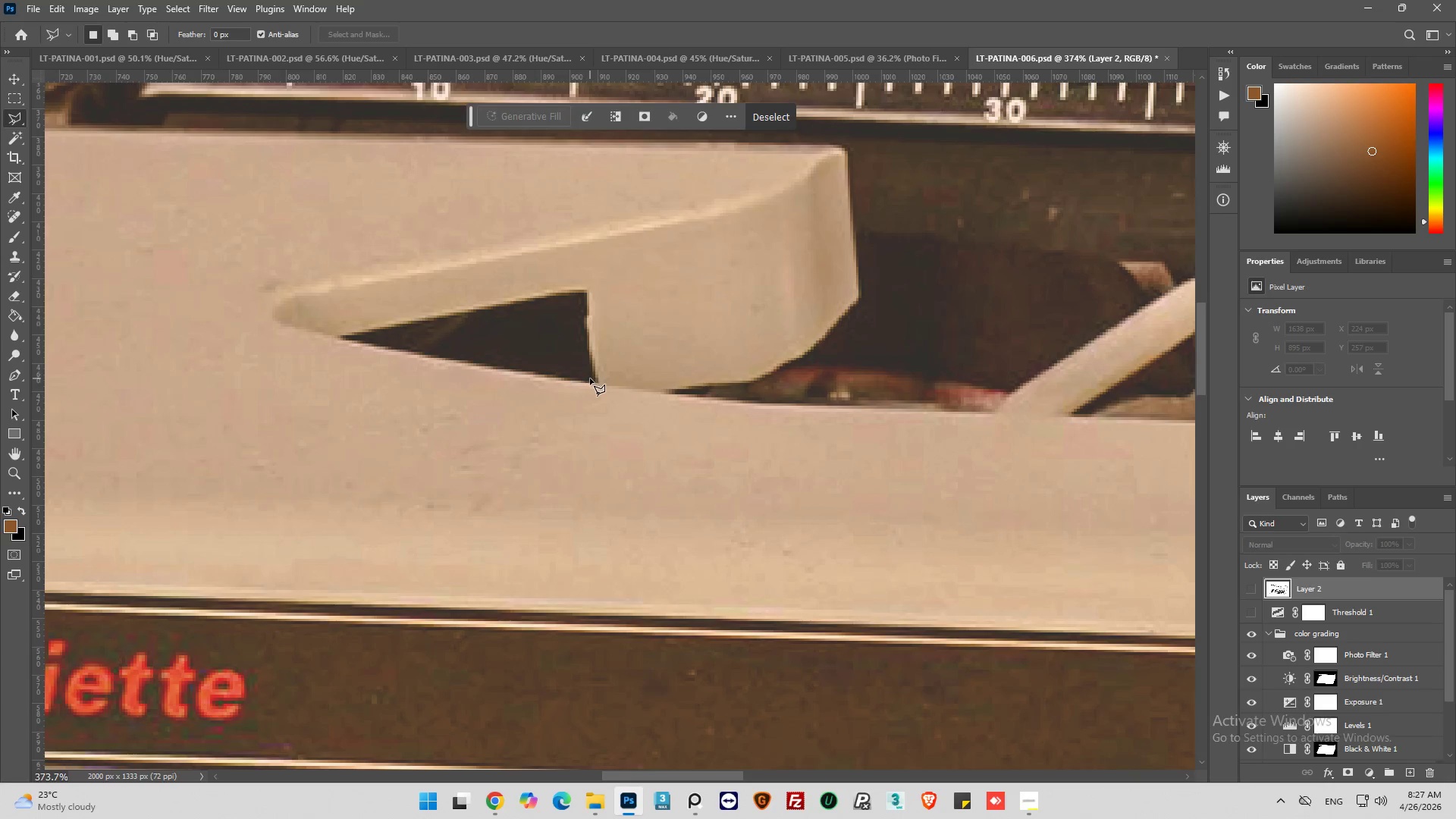 
hold_key(key=AltLeft, duration=0.5)
scroll: coordinate [590, 378], scroll_direction: up, amount: 2.0
 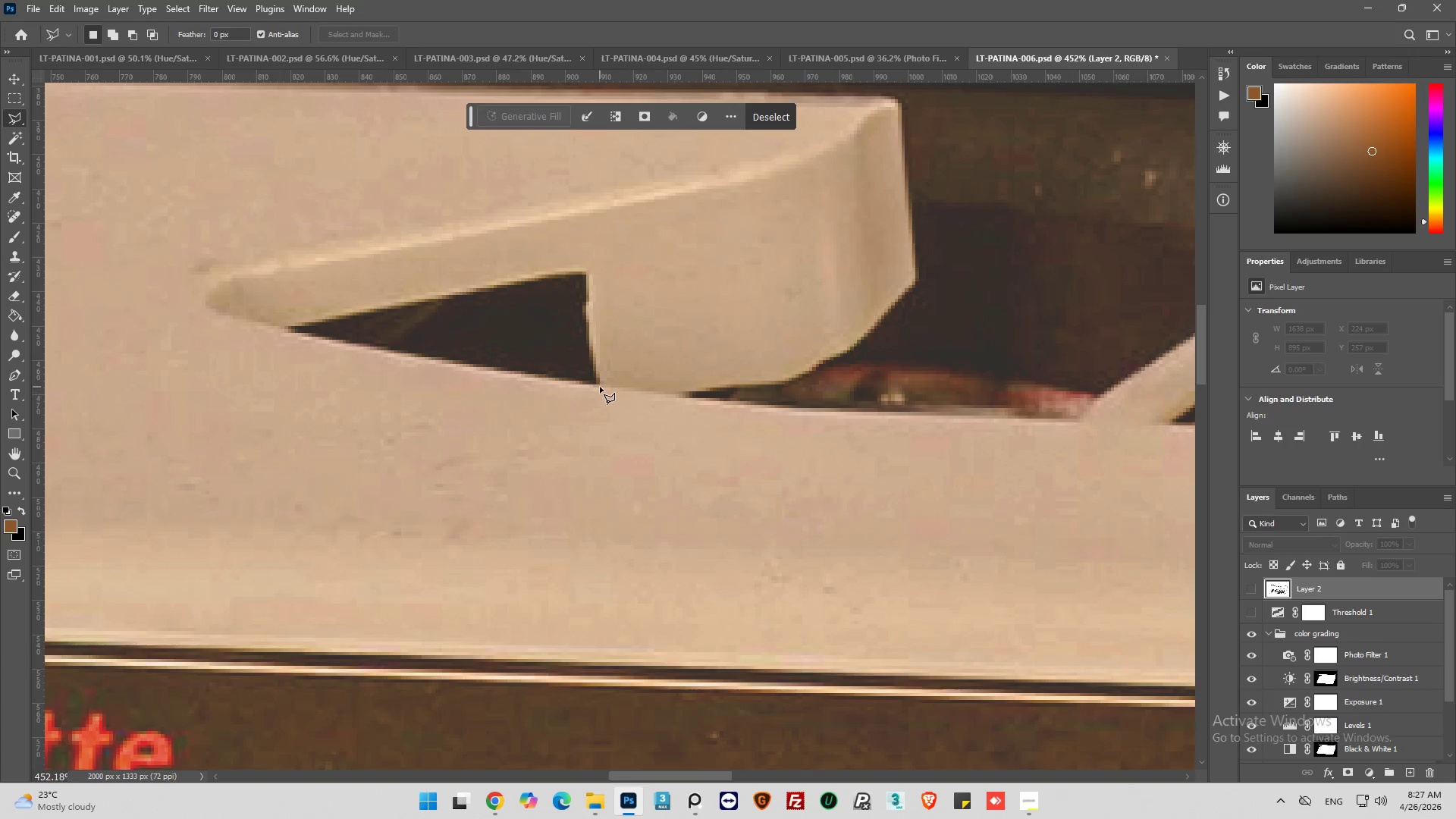 
left_click([601, 385])
 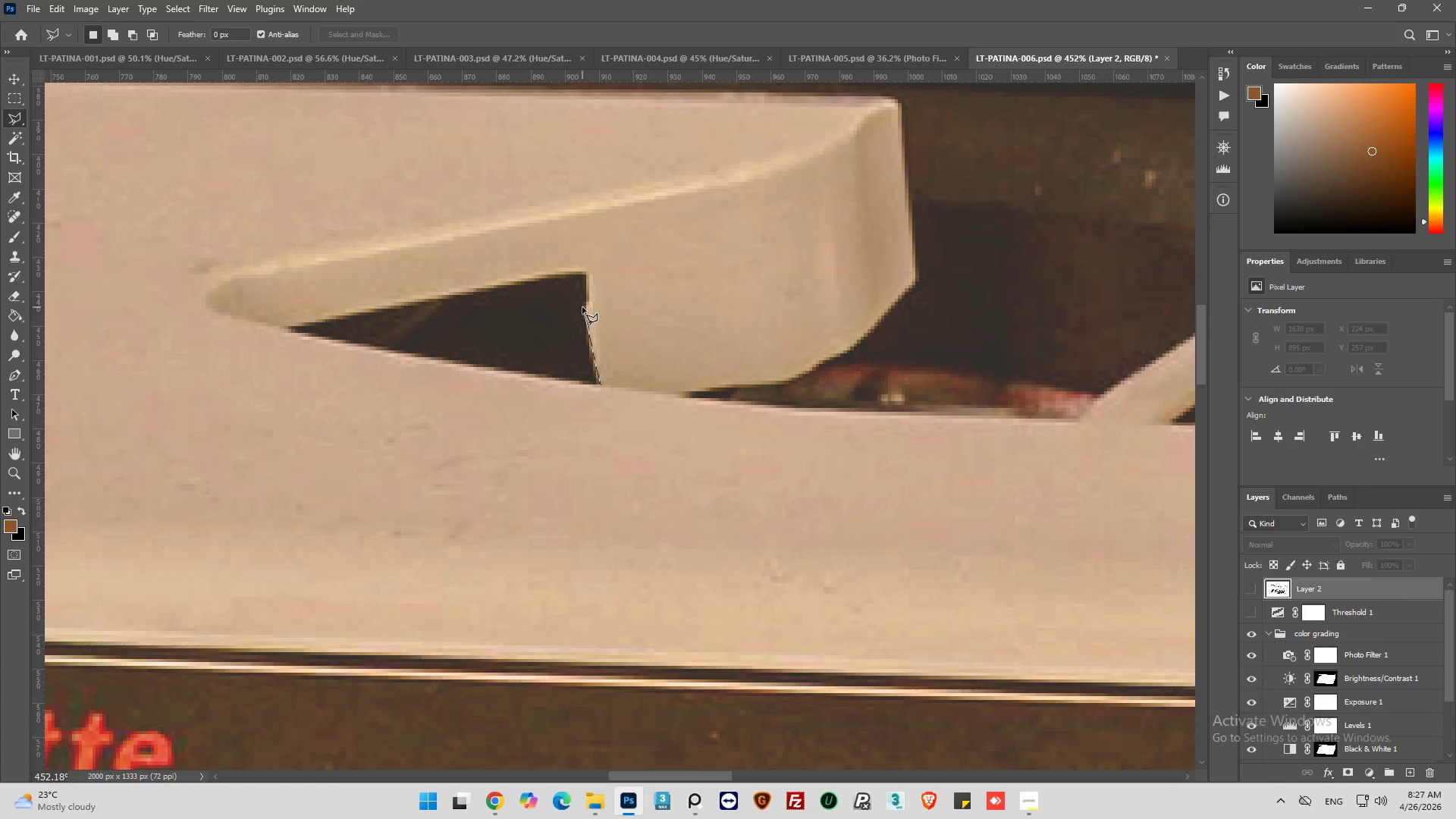 
wait(7.52)
 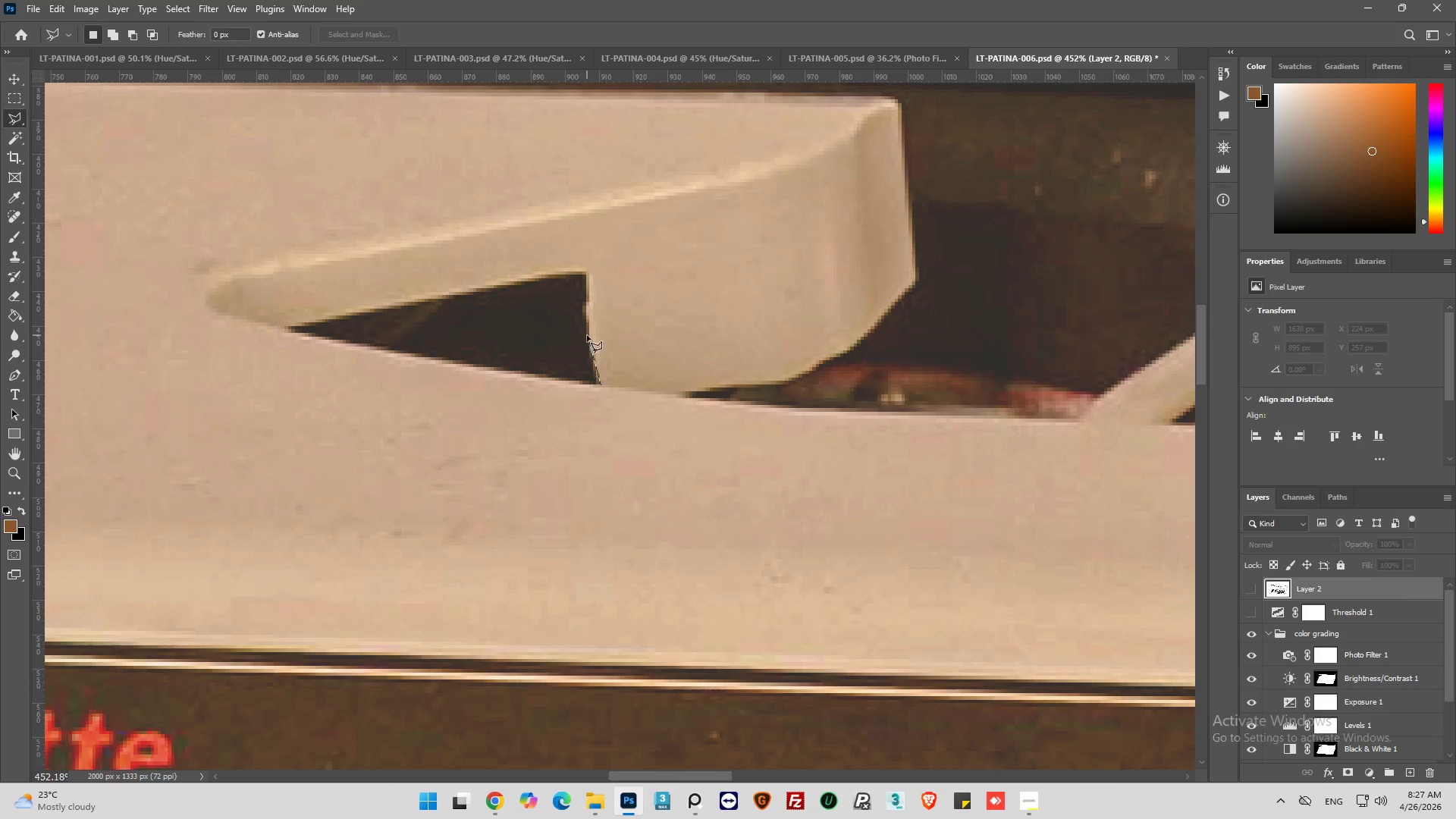 
left_click([586, 275])
 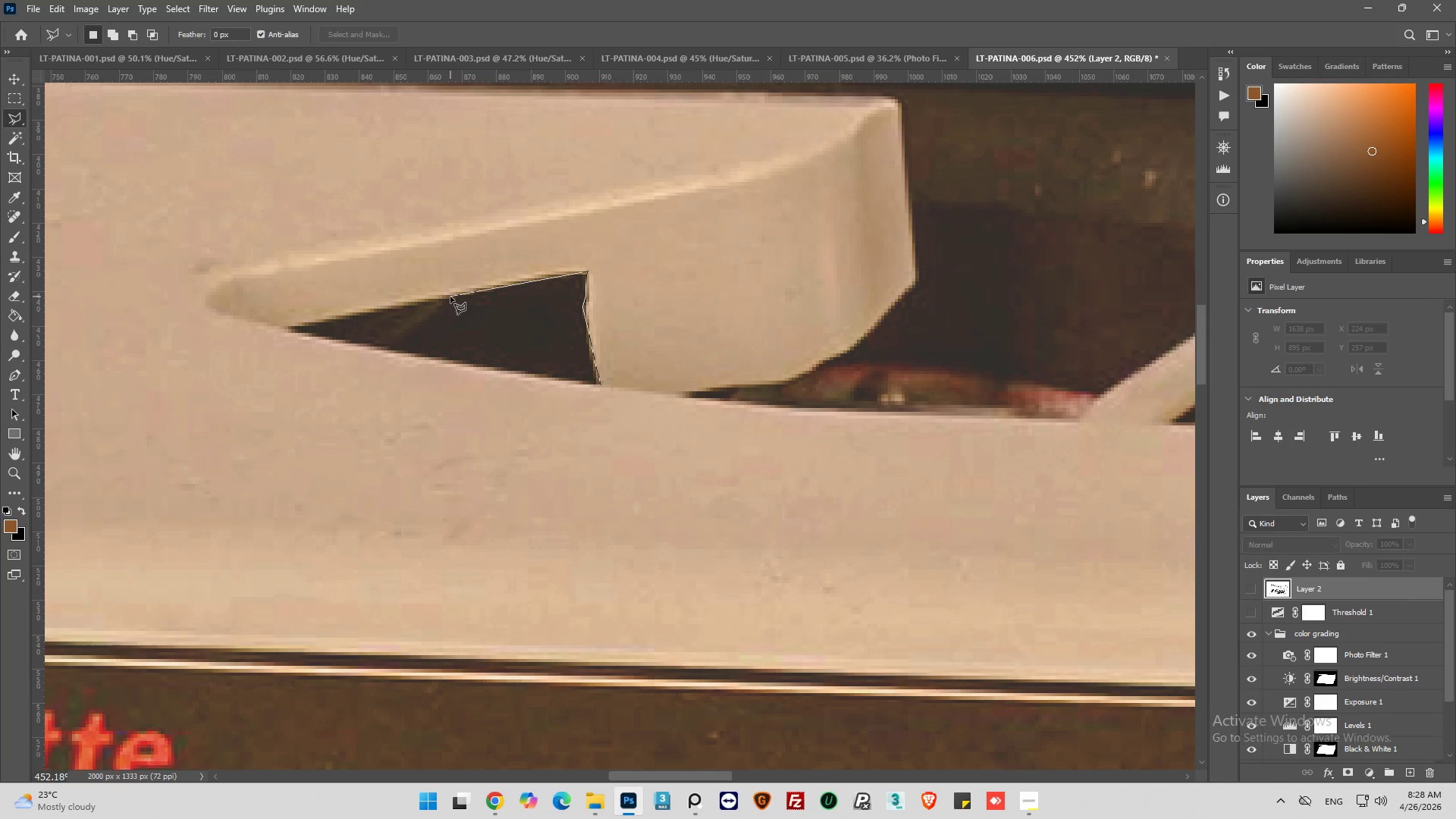 
left_click_drag(start_coordinate=[450, 295], to_coordinate=[441, 299])
 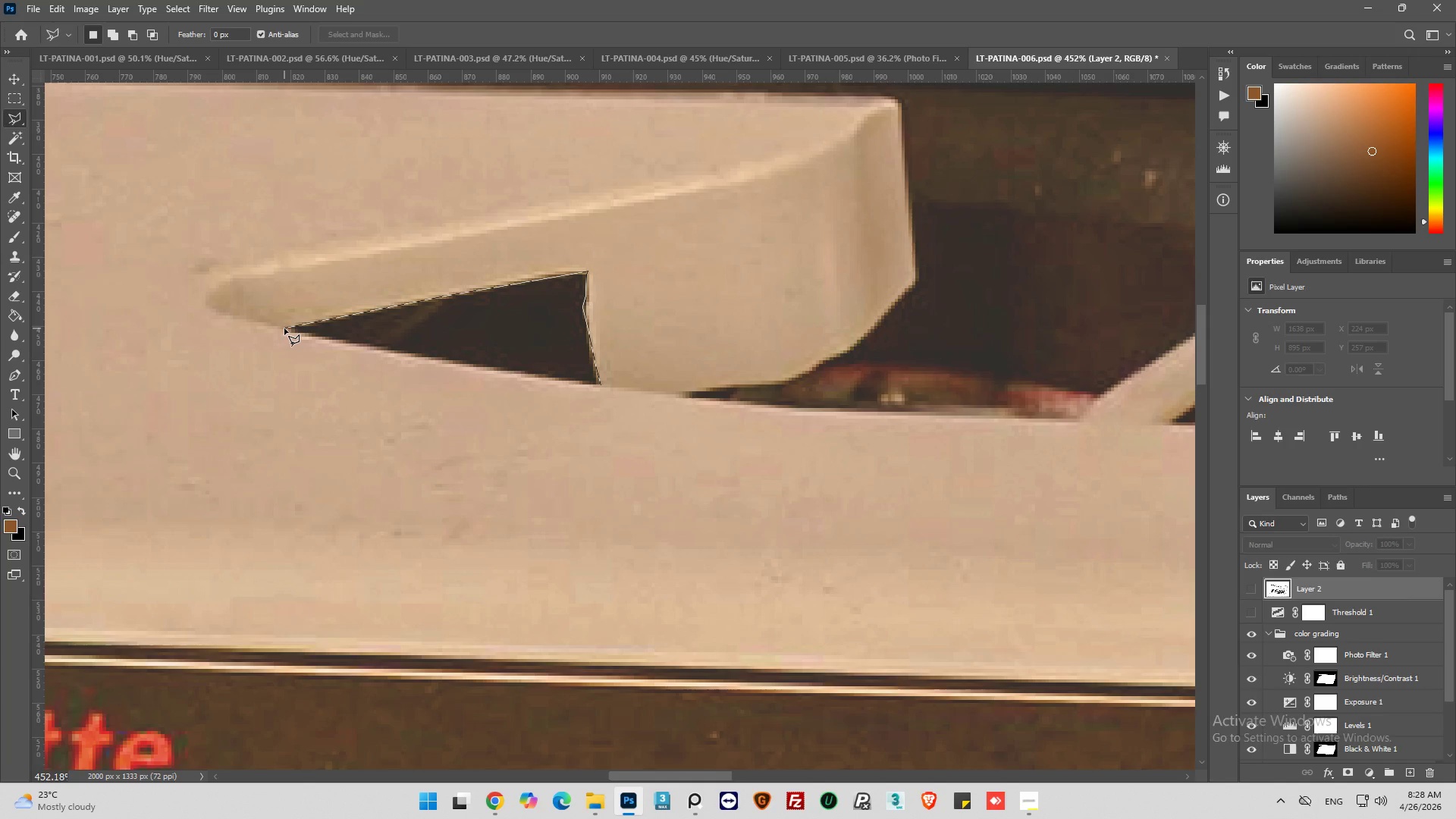 
left_click([285, 328])
 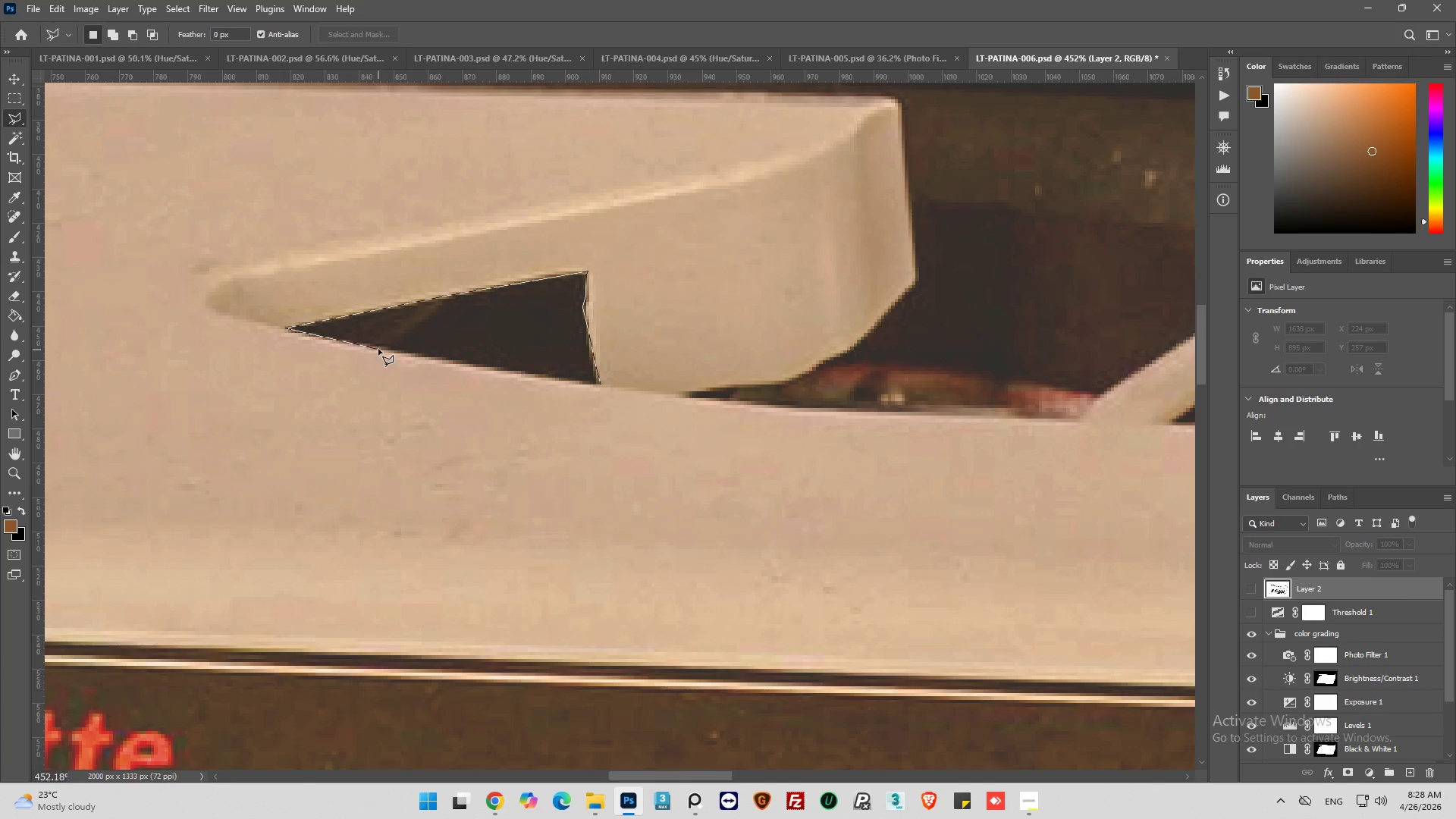 
left_click([381, 349])
 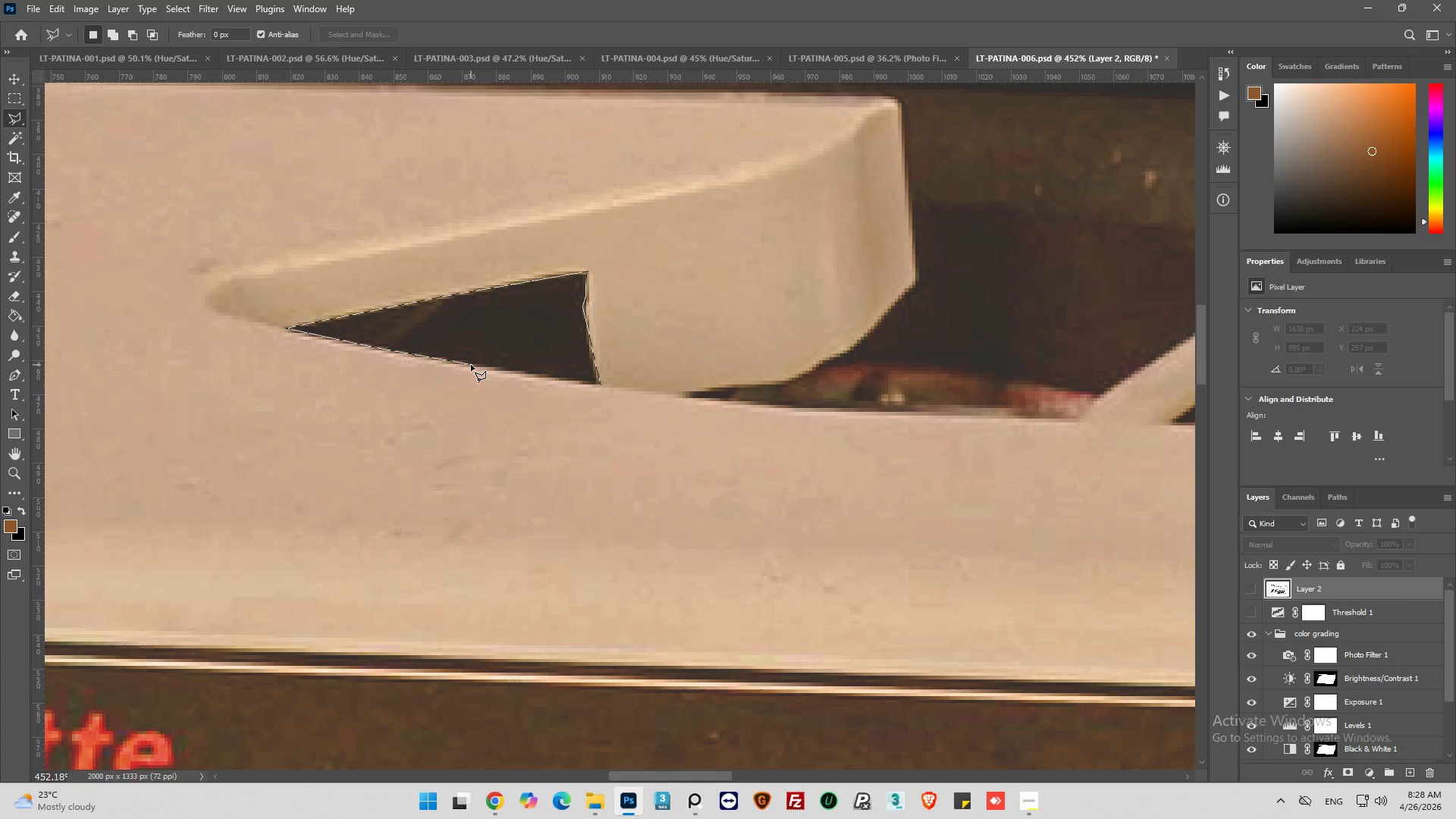 
left_click([472, 365])
 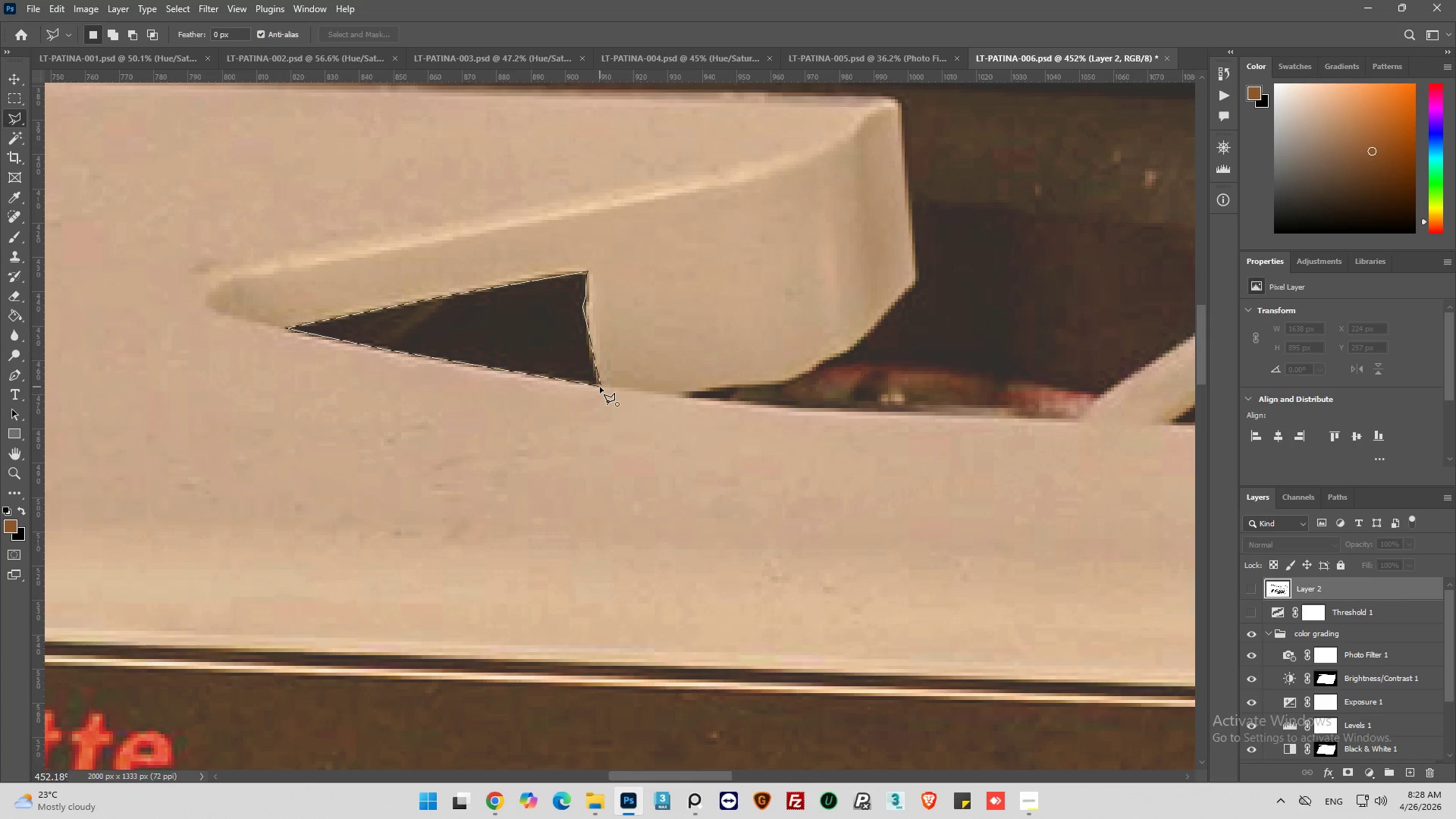 
left_click([600, 387])
 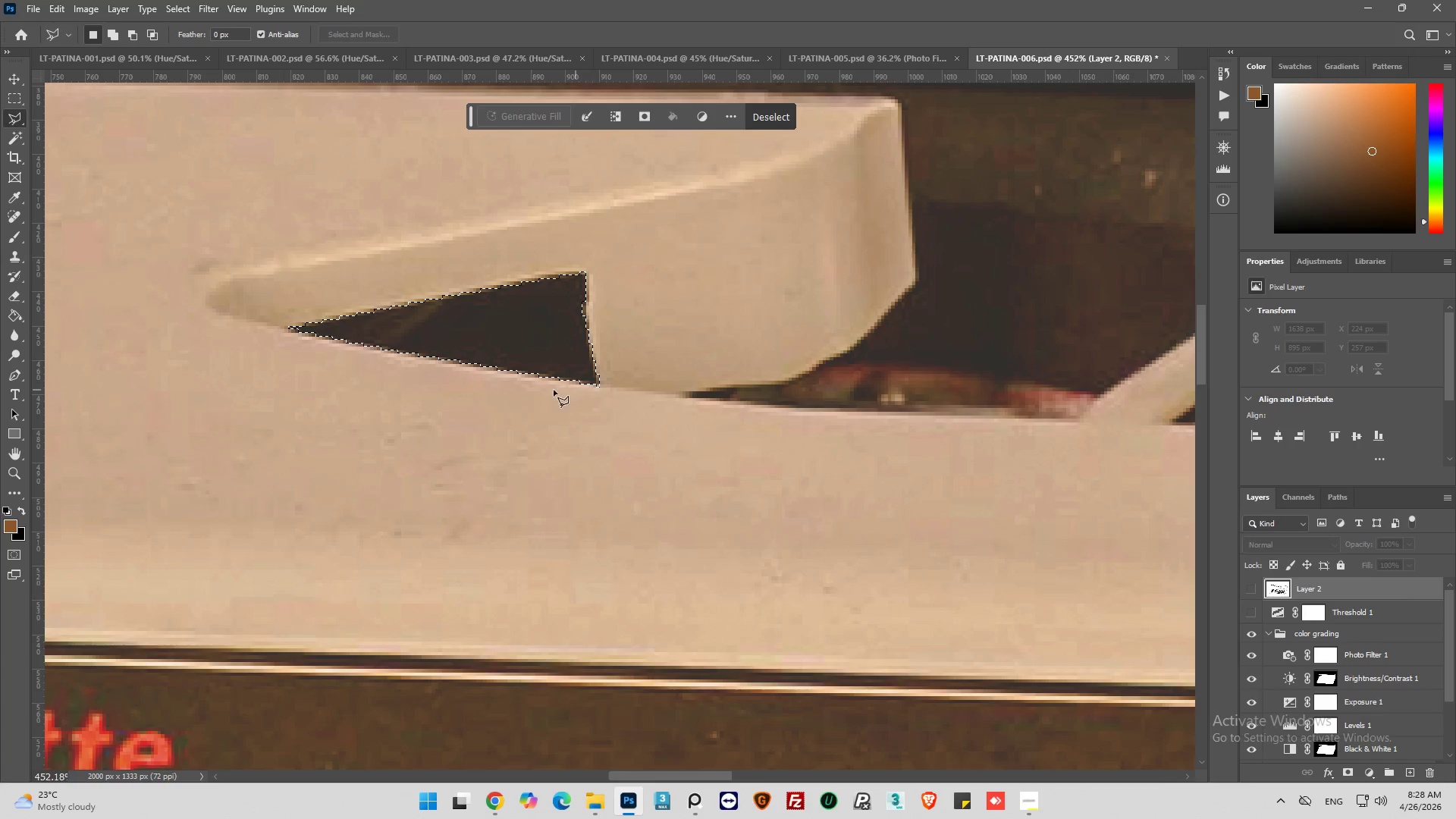 
hold_key(key=AltLeft, duration=0.69)
hold_key(key=AltLeft, duration=0.45)
scroll: coordinate [487, 410], scroll_direction: down, amount: 15.0
 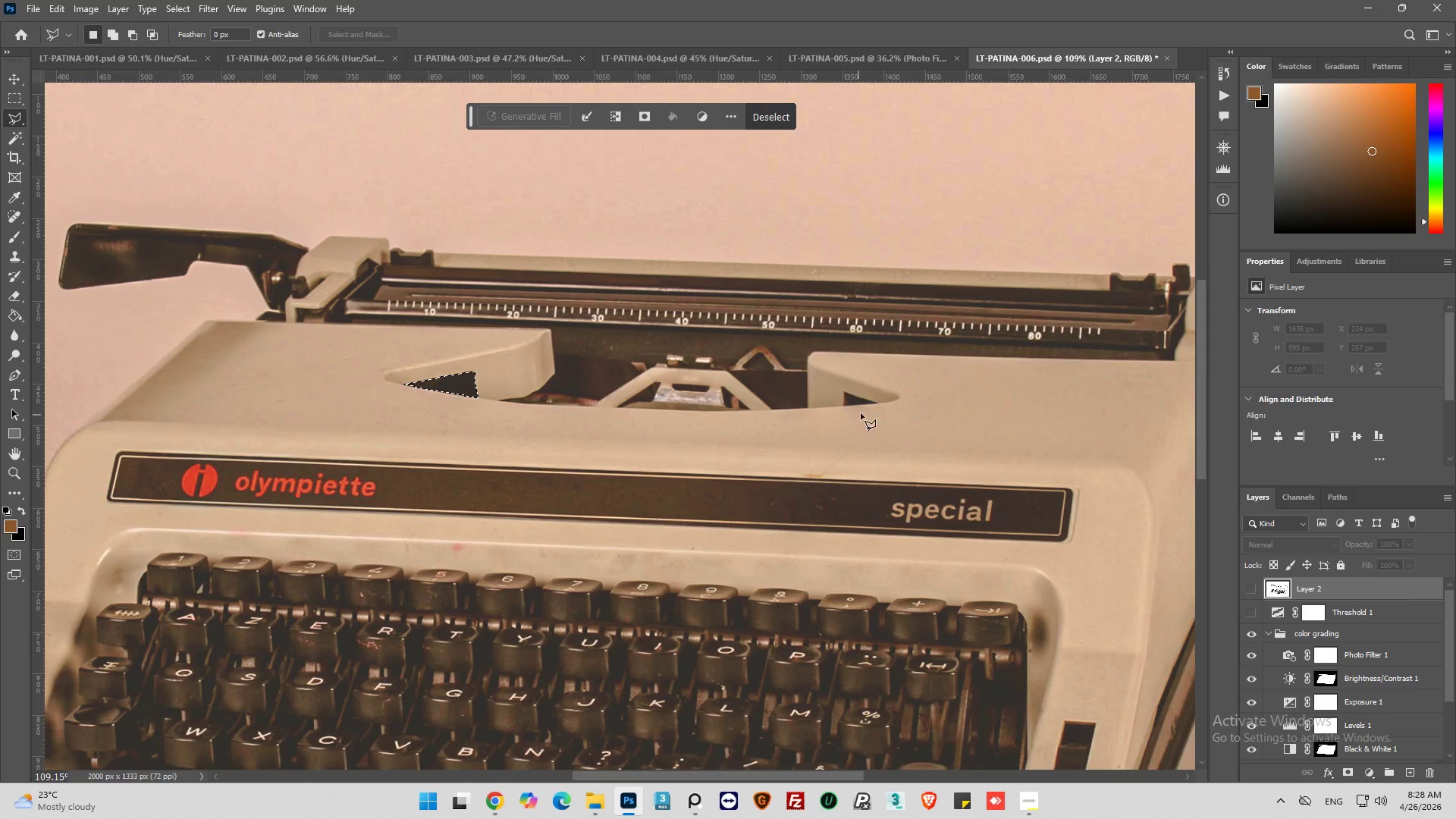 
hold_key(key=AltLeft, duration=1.72)
scroll: coordinate [869, 400], scroll_direction: up, amount: 17.0
 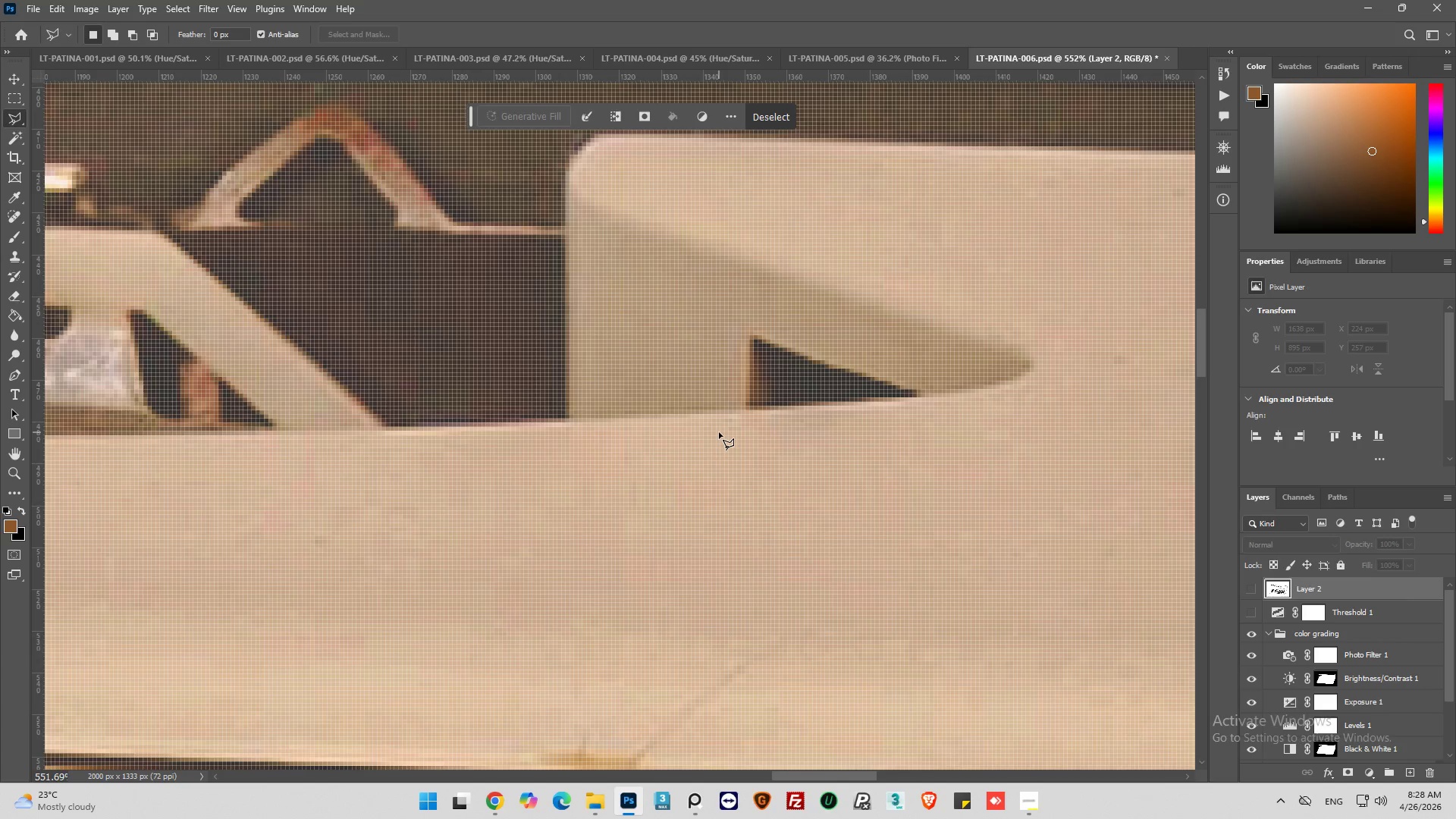 
hold_key(key=AltLeft, duration=0.36)
scroll: coordinate [719, 432], scroll_direction: down, amount: 3.0
 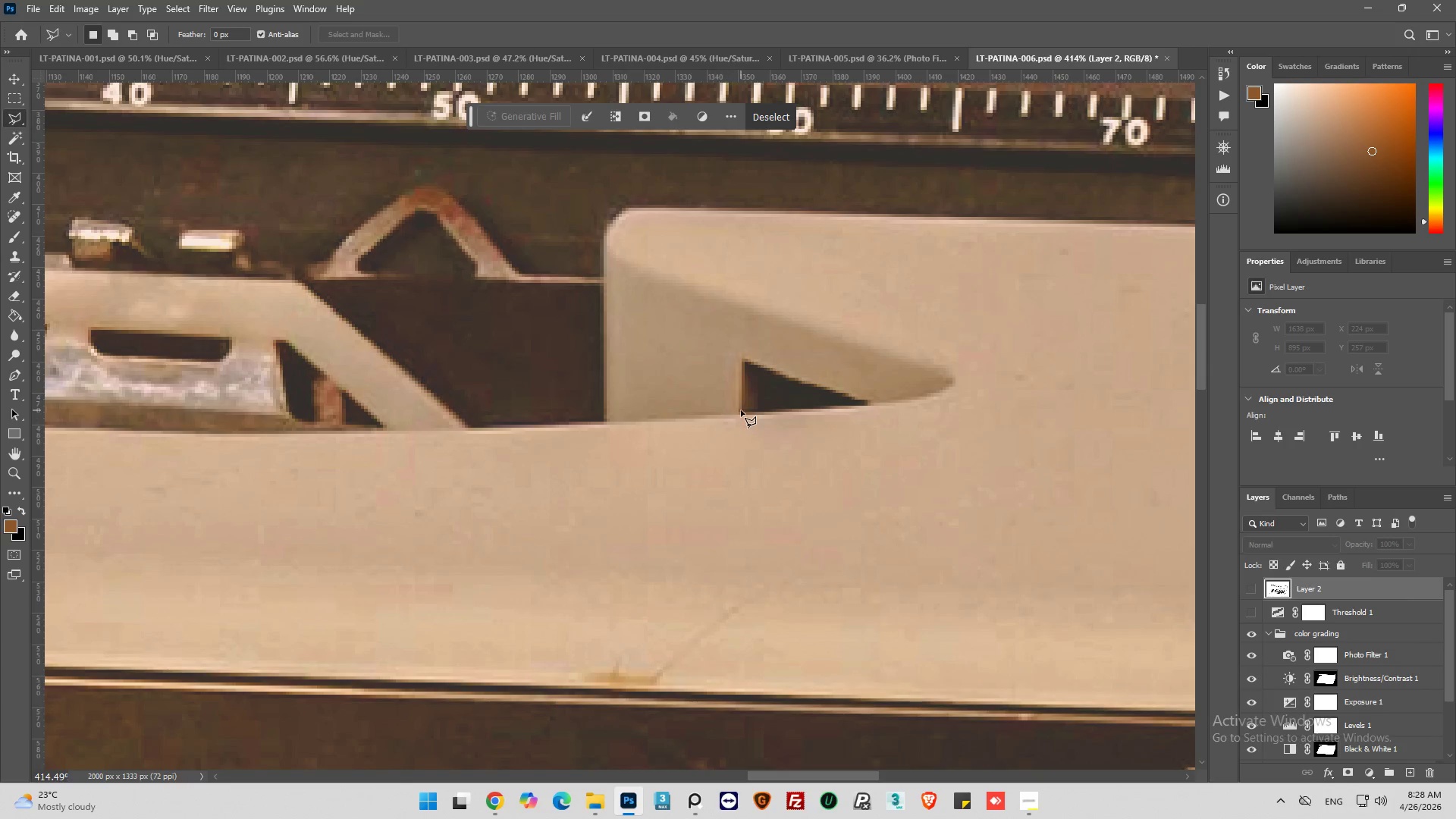 
hold_key(key=ShiftLeft, duration=1.11)
left_click([741, 413])
 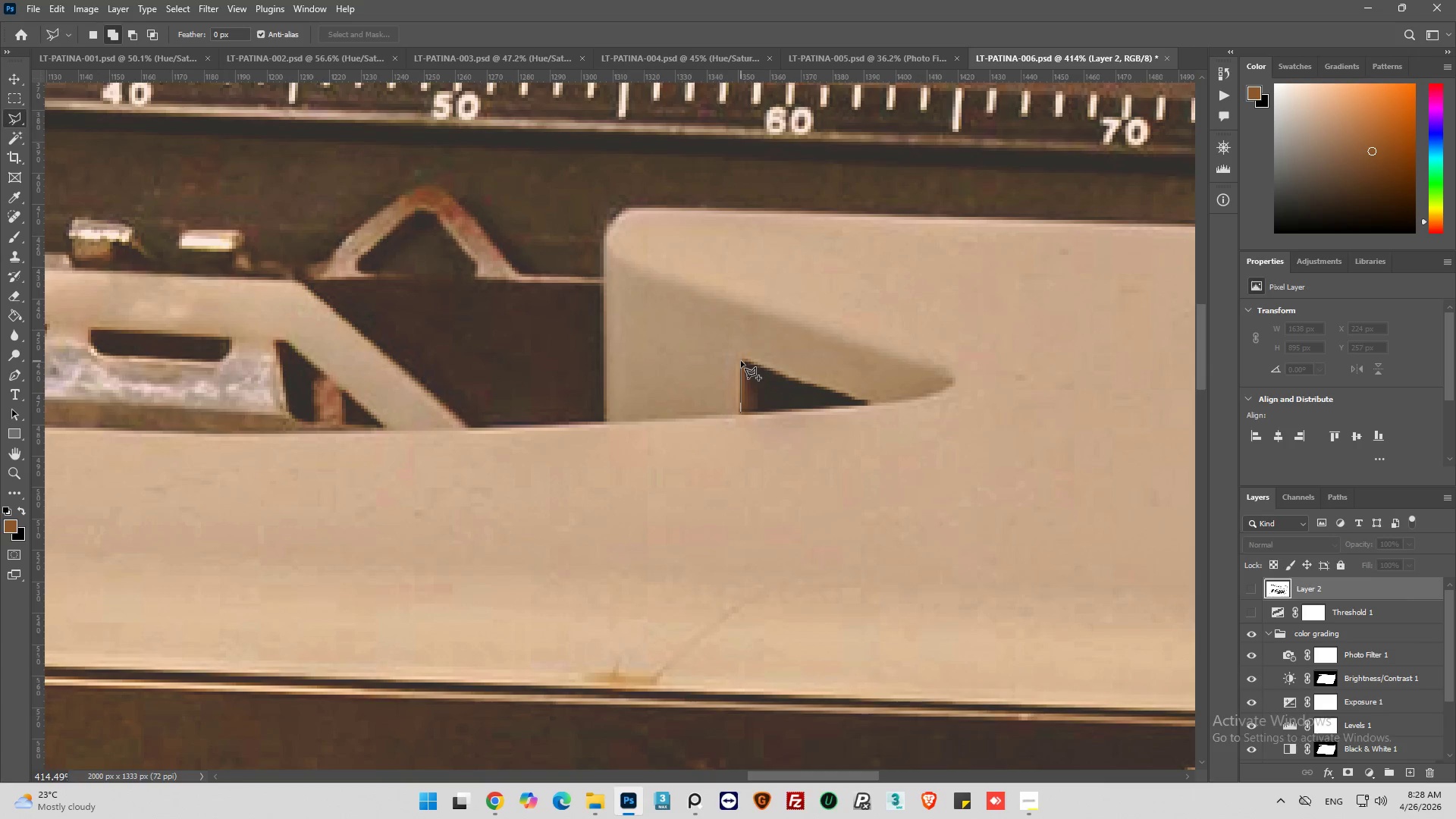 
left_click([742, 359])
 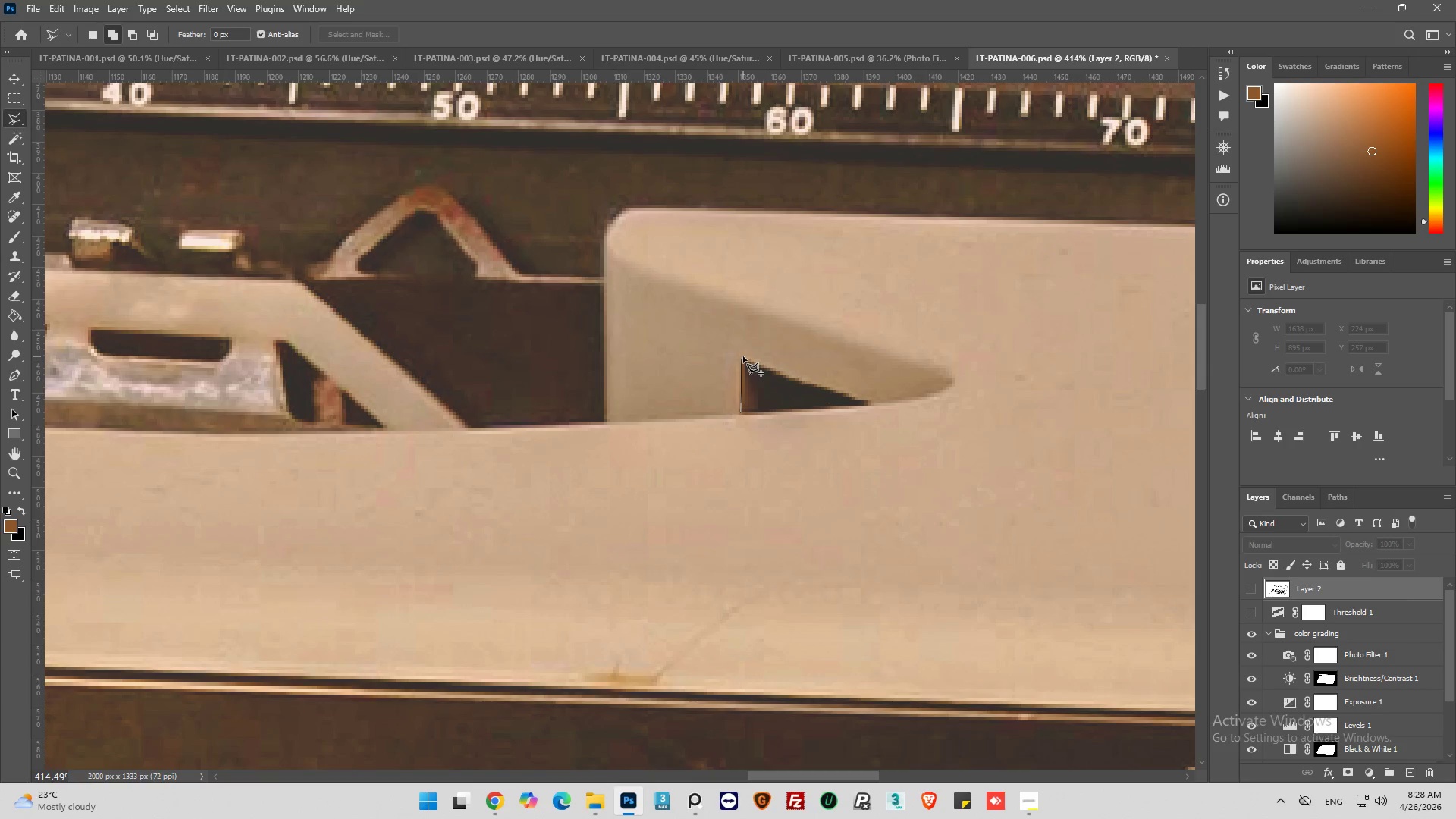 
left_click([743, 356])
 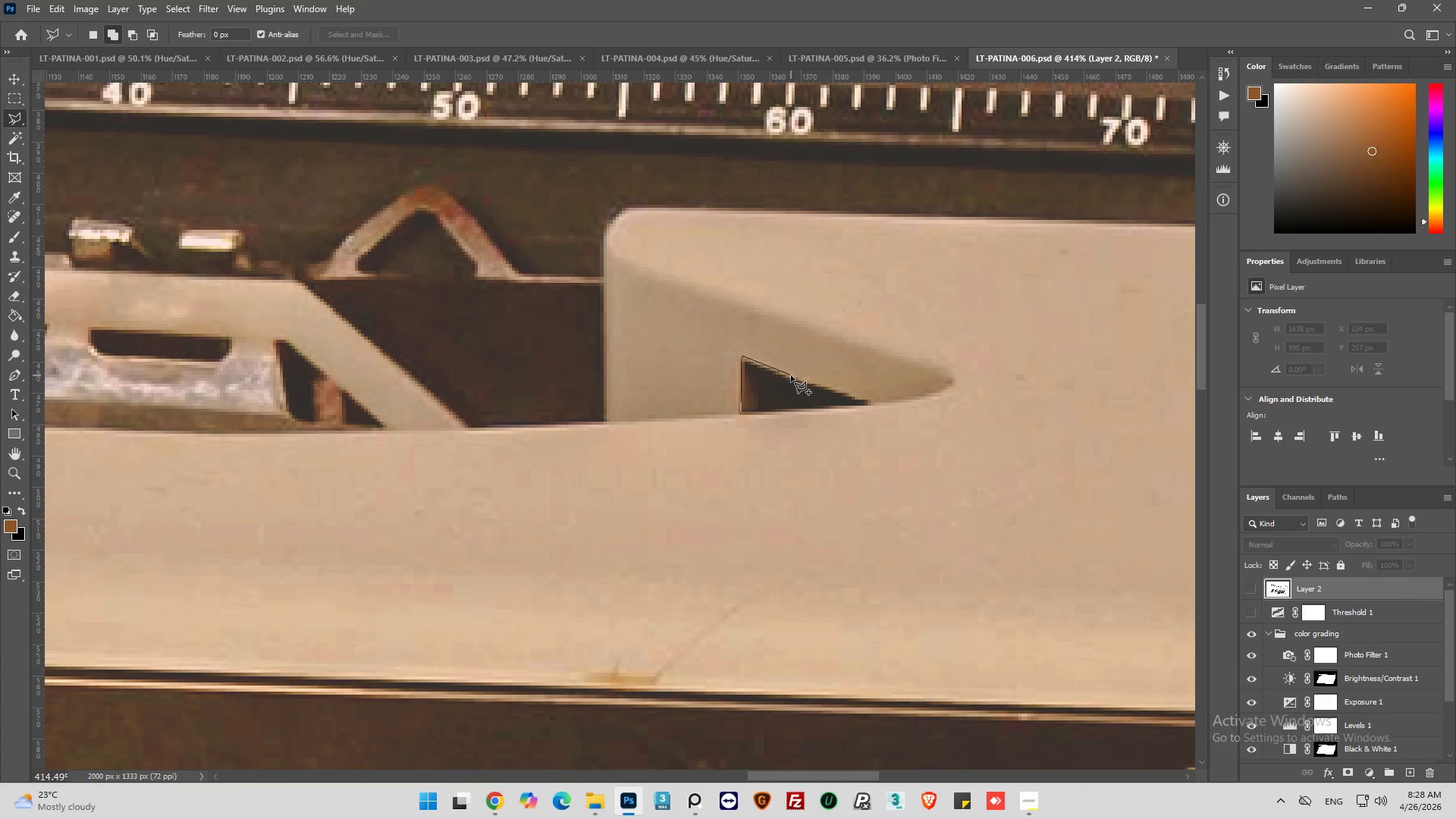 
left_click_drag(start_coordinate=[791, 375], to_coordinate=[795, 378])
 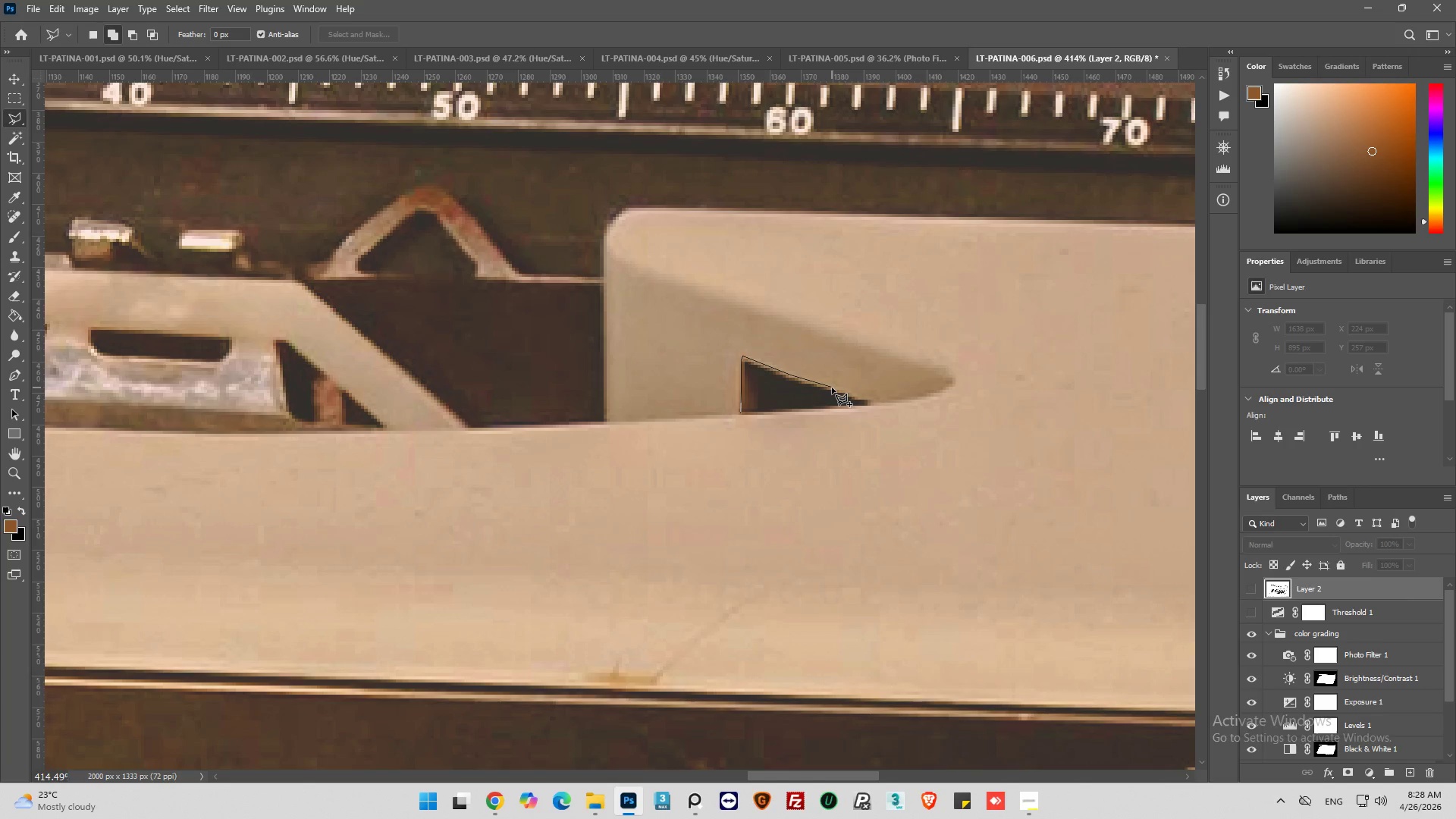 
left_click([832, 388])
 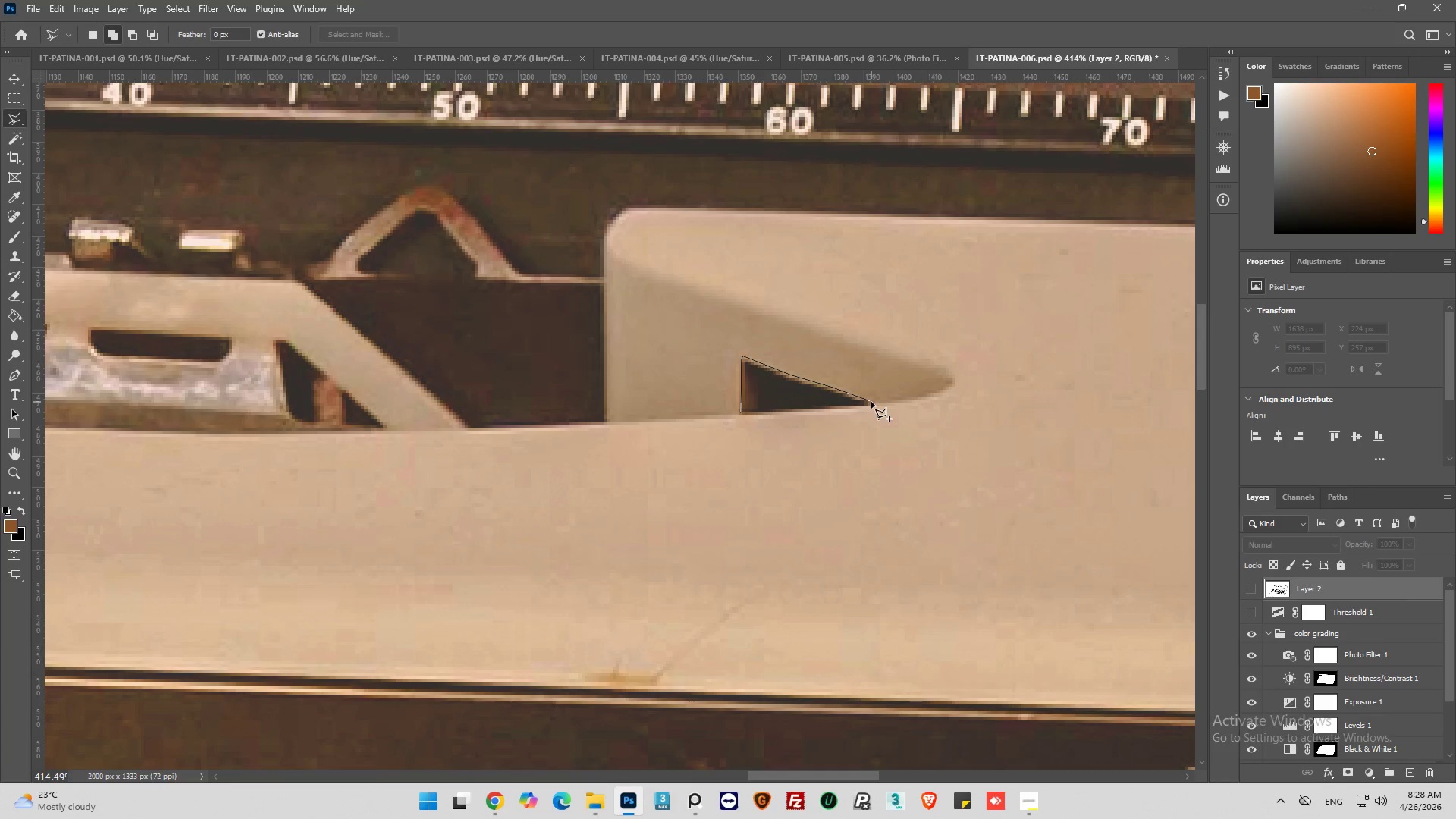 
left_click([870, 402])
 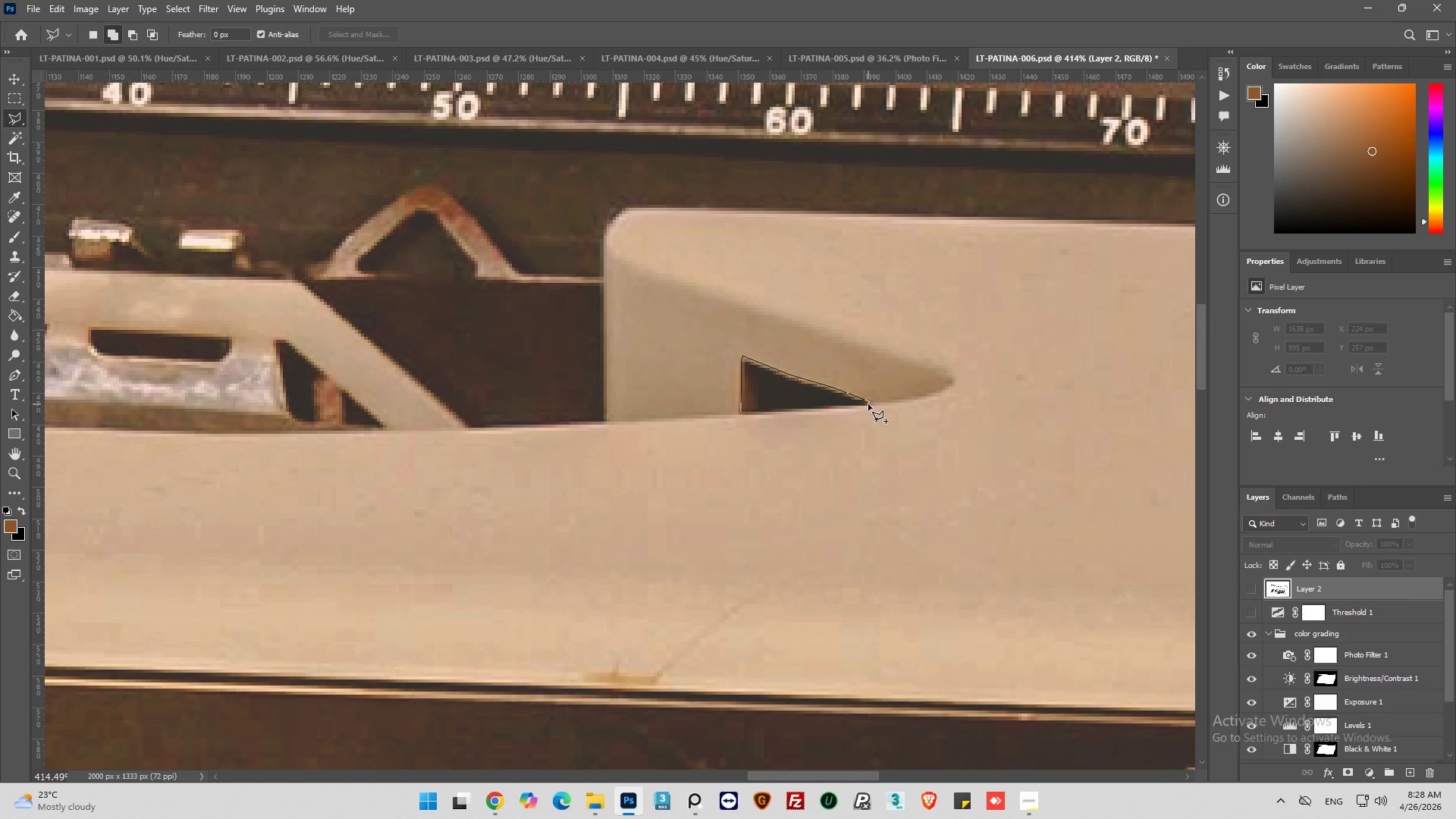 
left_click([868, 404])
 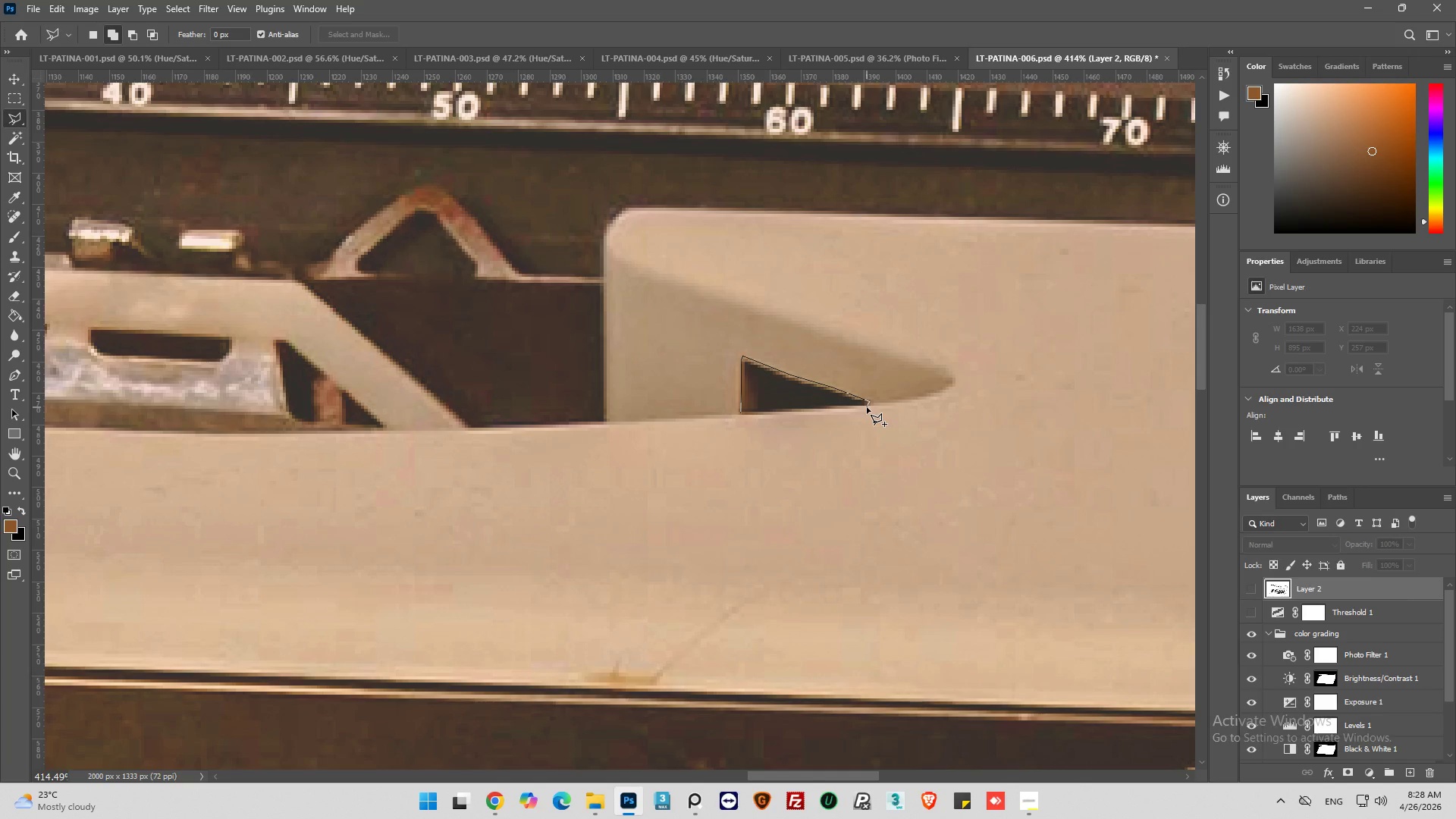 
left_click([867, 406])
 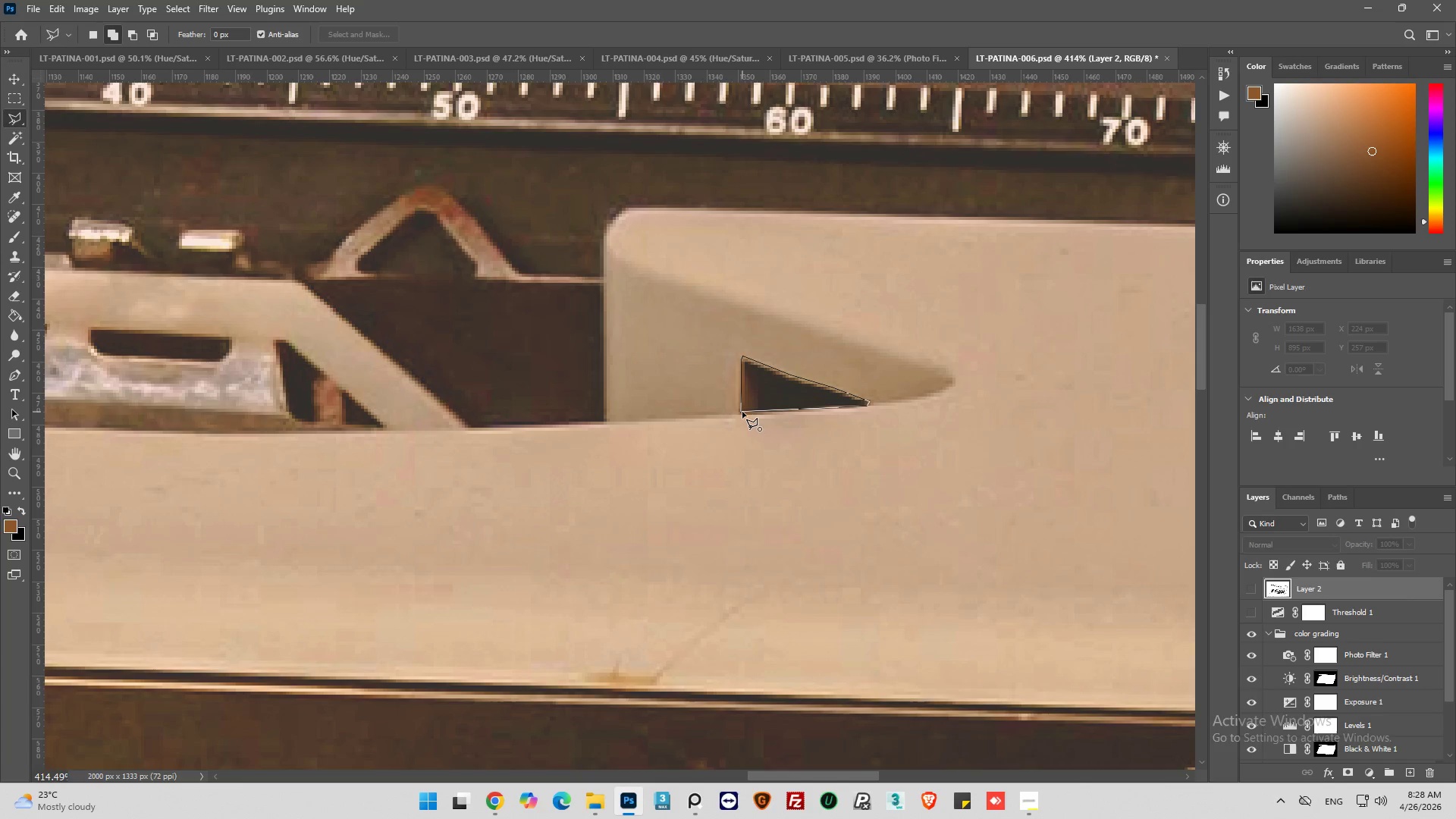 
left_click([742, 412])
 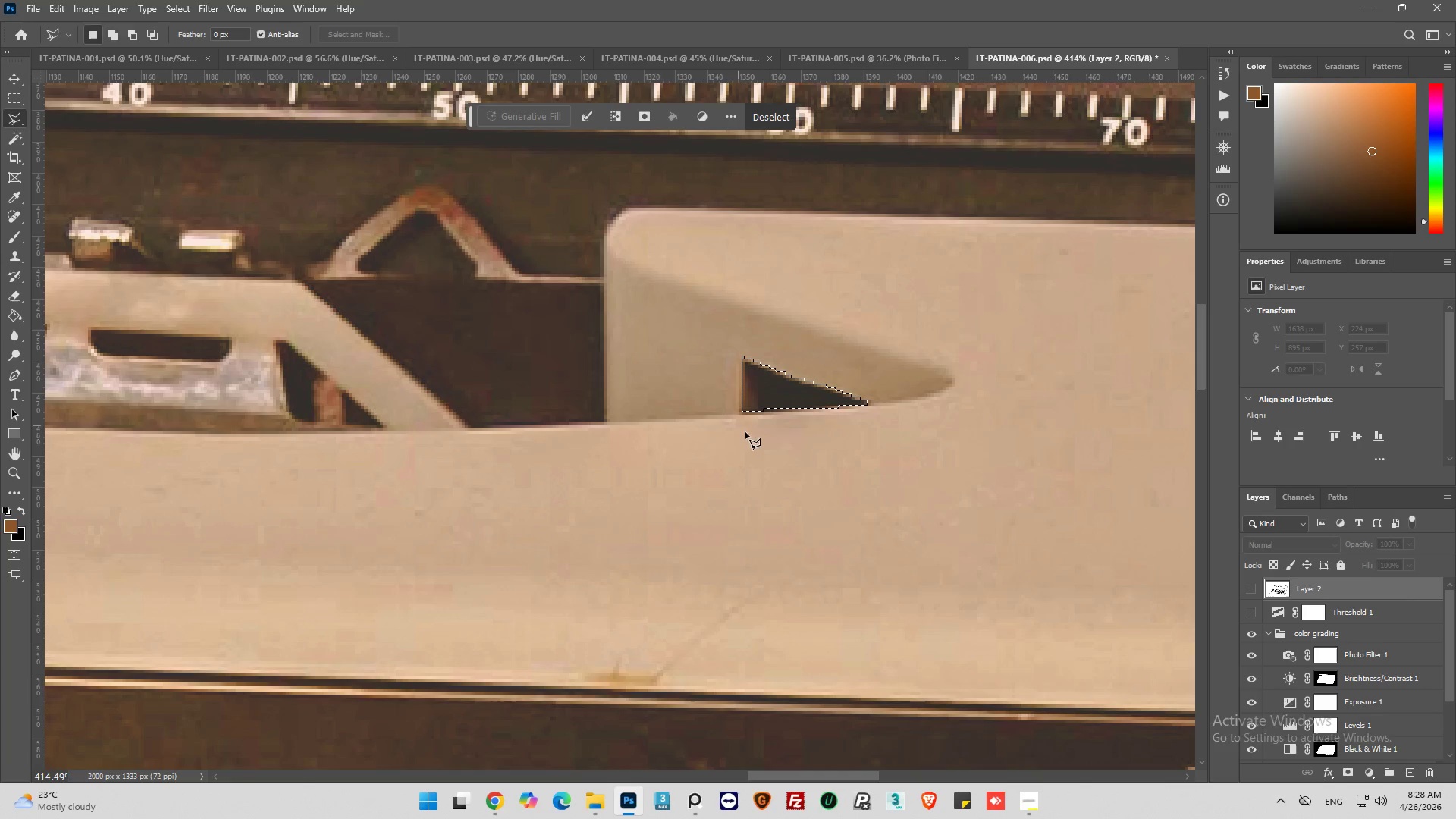 
hold_key(key=AltLeft, duration=0.72)
scroll: coordinate [805, 444], scroll_direction: down, amount: 11.0
 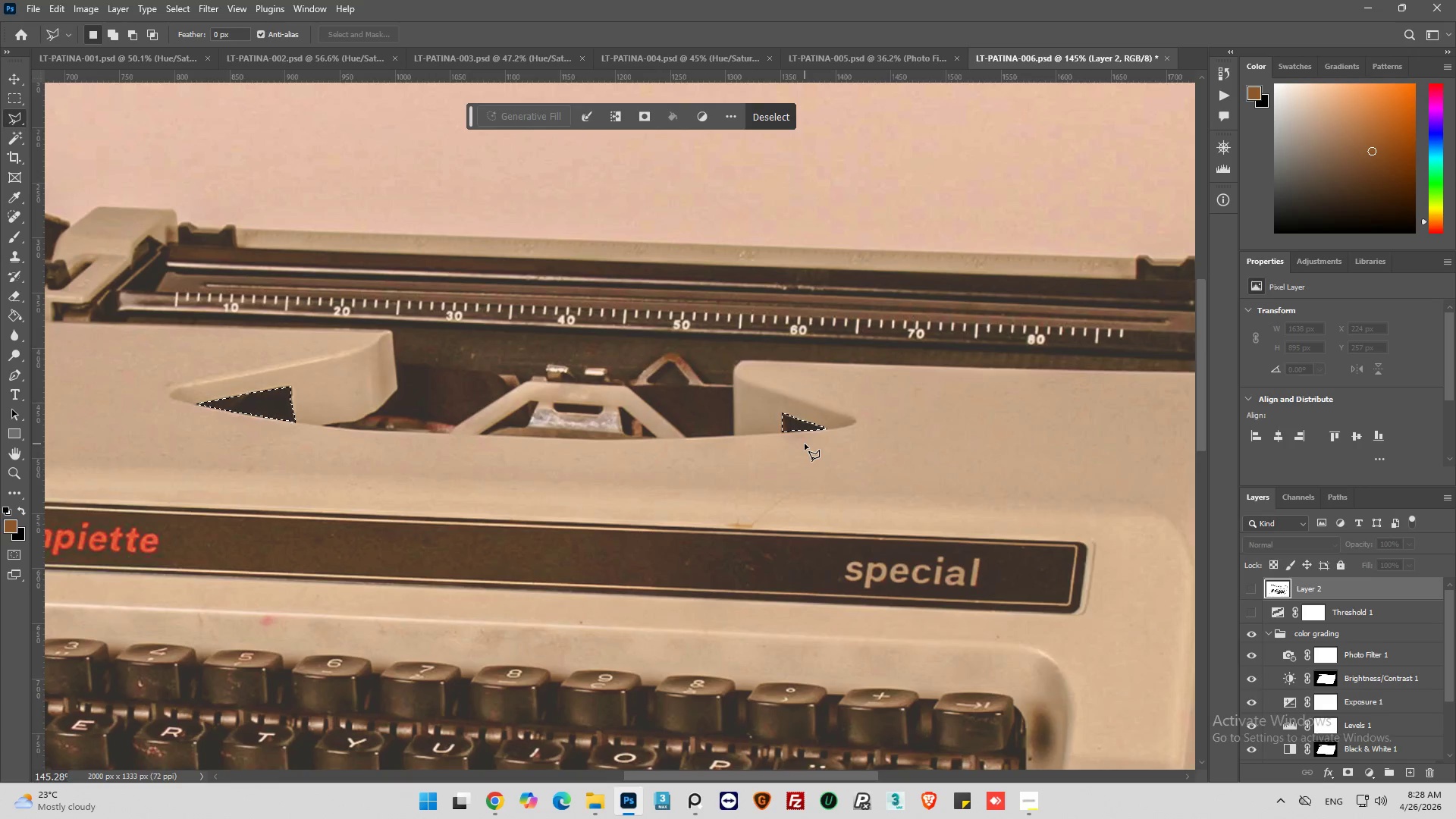 
key(Alt+AltLeft)
 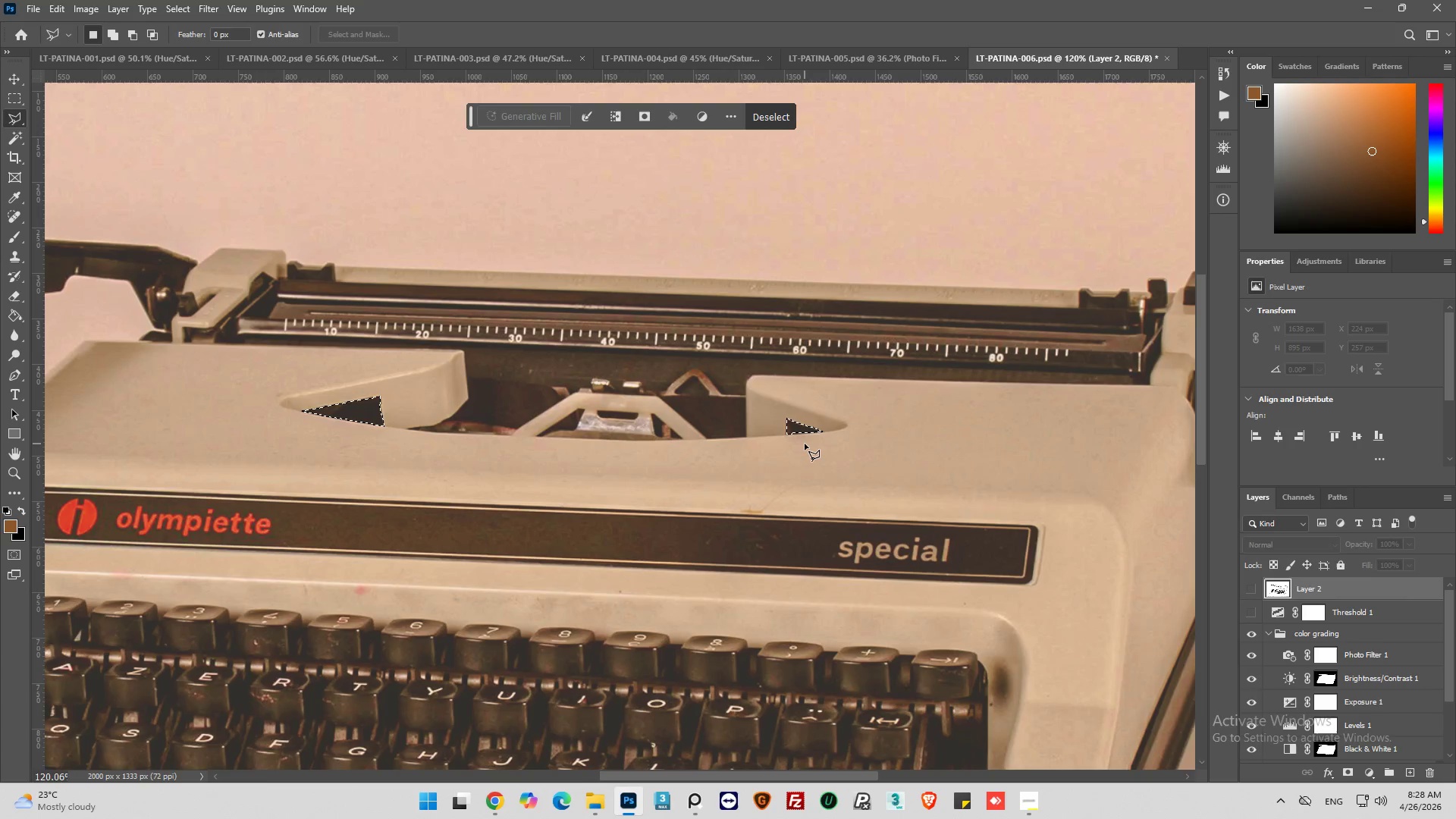 
hold_key(key=AltLeft, duration=1.06)
 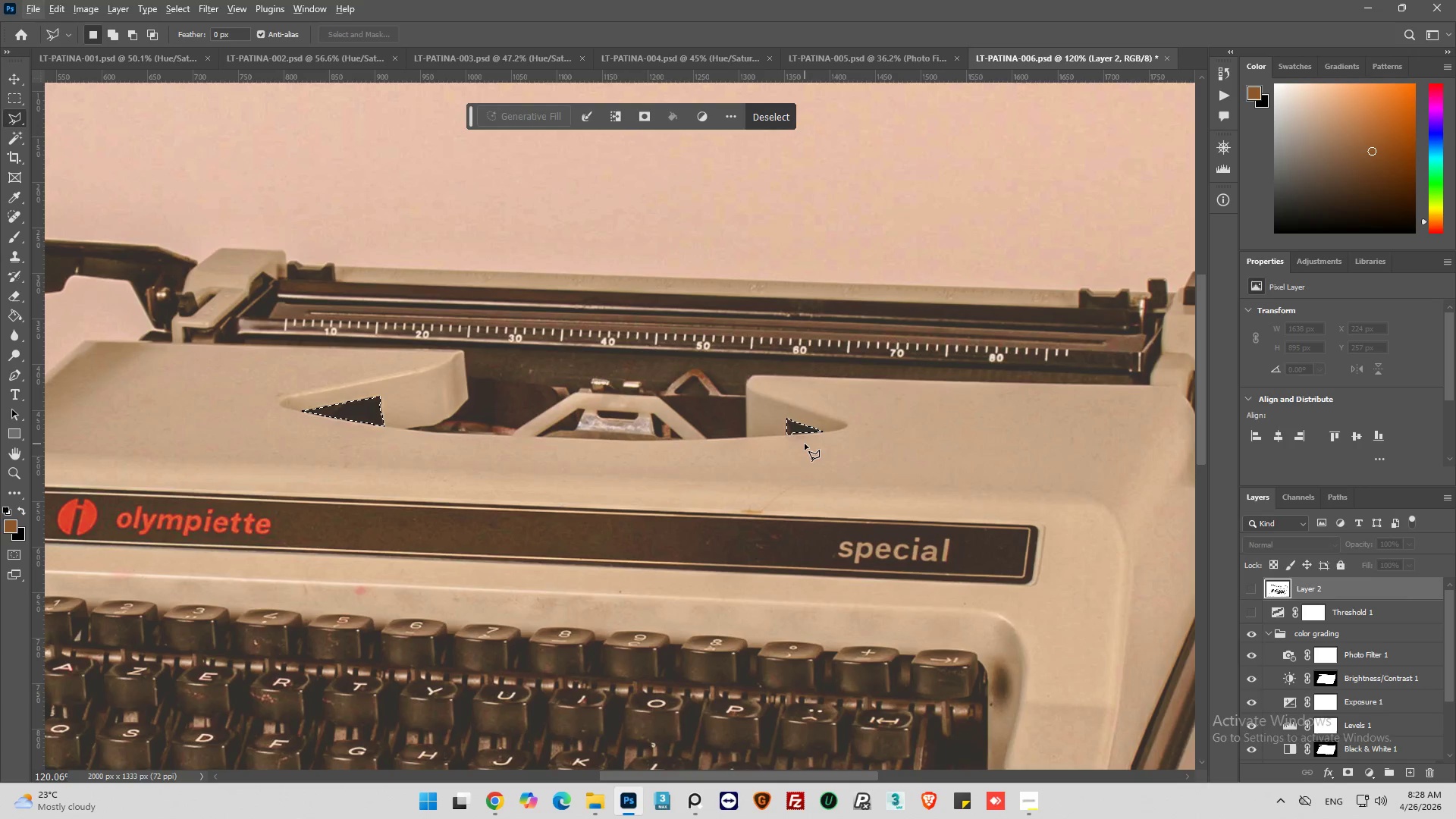 
hold_key(key=AltLeft, duration=0.52)
scroll: coordinate [805, 444], scroll_direction: down, amount: 5.0
 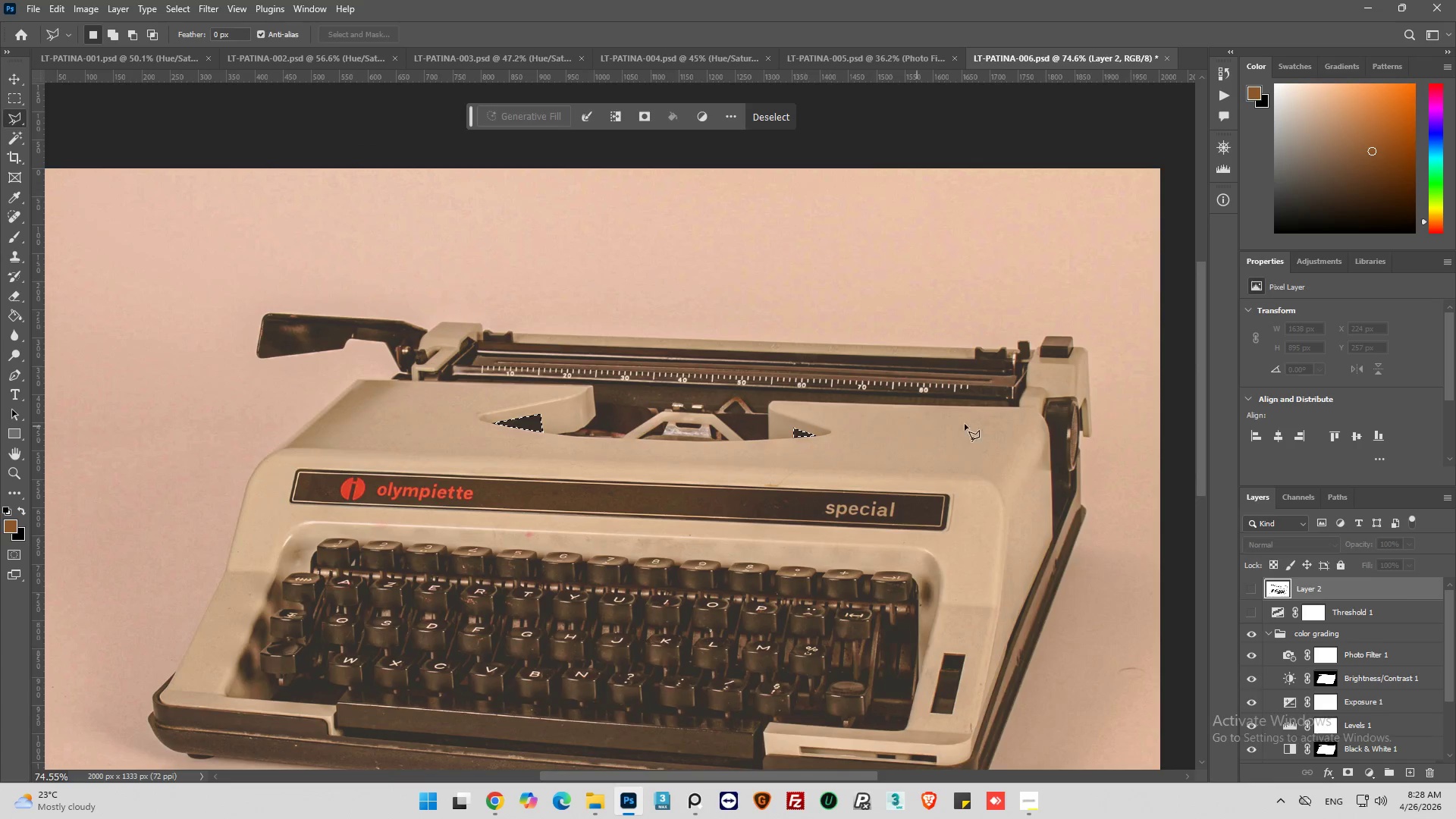 
hold_key(key=AltLeft, duration=1.14)
scroll: coordinate [1136, 391], scroll_direction: up, amount: 9.0
 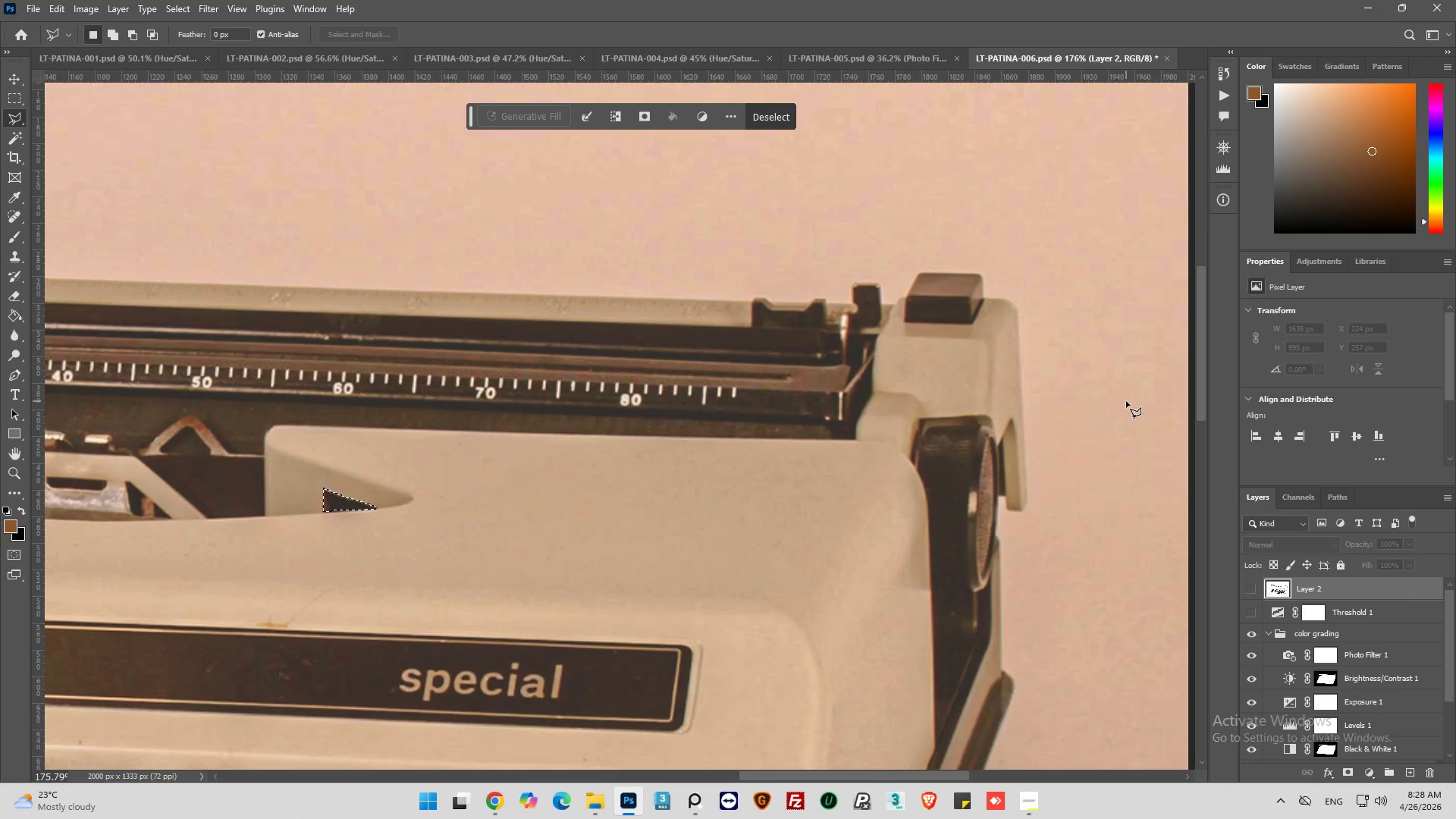 
hold_key(key=AltLeft, duration=0.62)
scroll: coordinate [999, 448], scroll_direction: down, amount: 13.0
 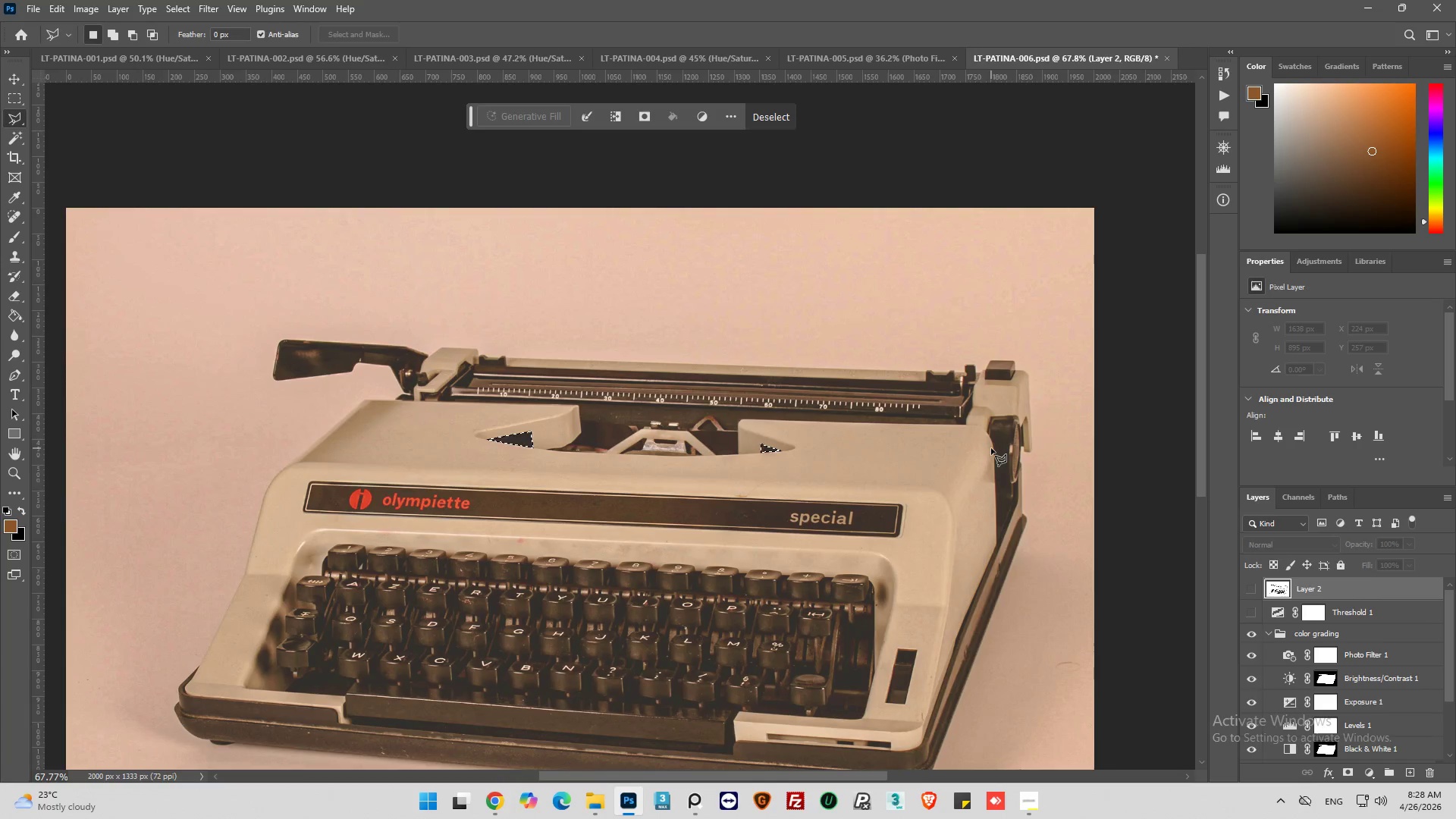 
key(Control+Z)
 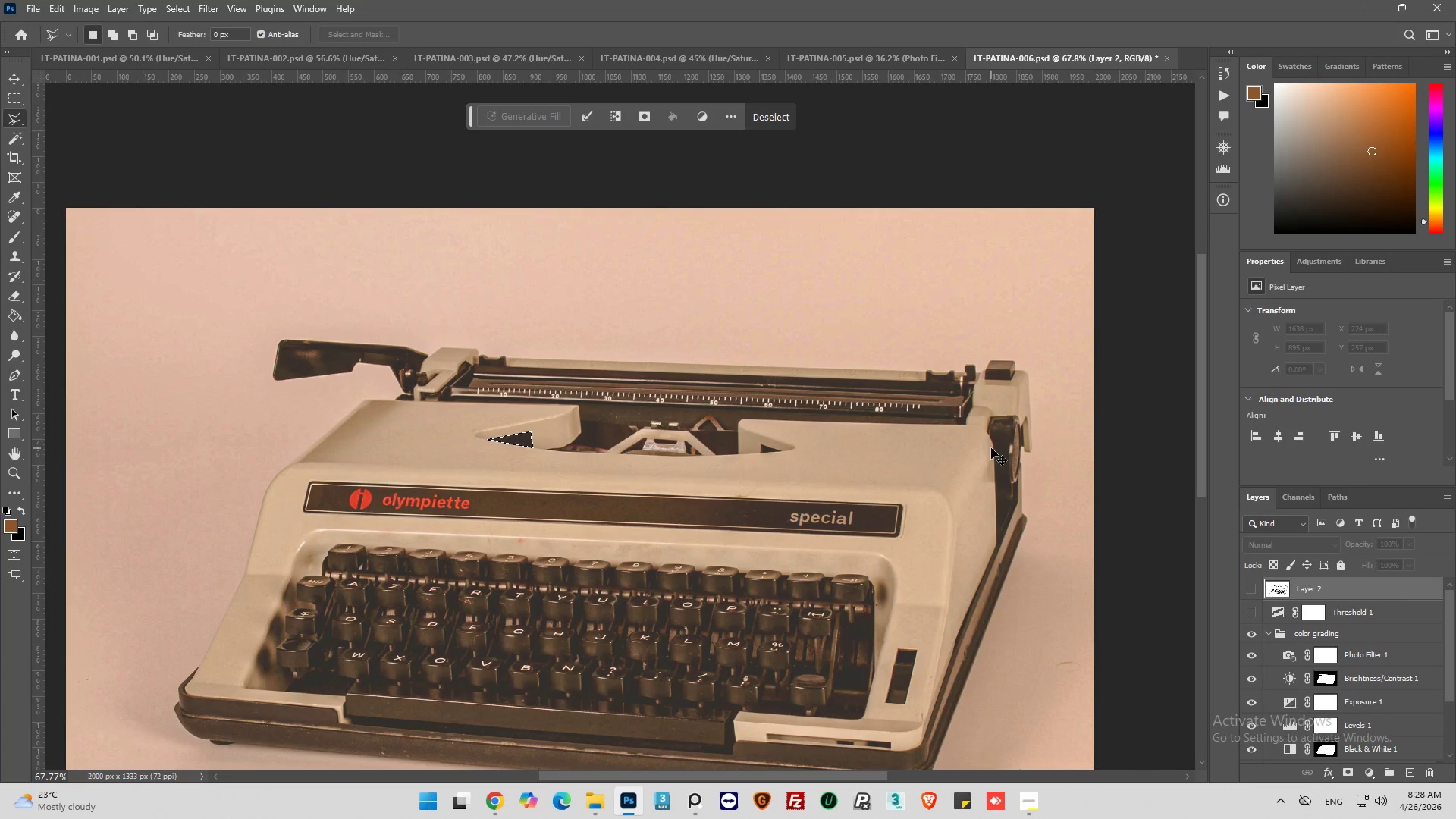 
key(Control+Z)
 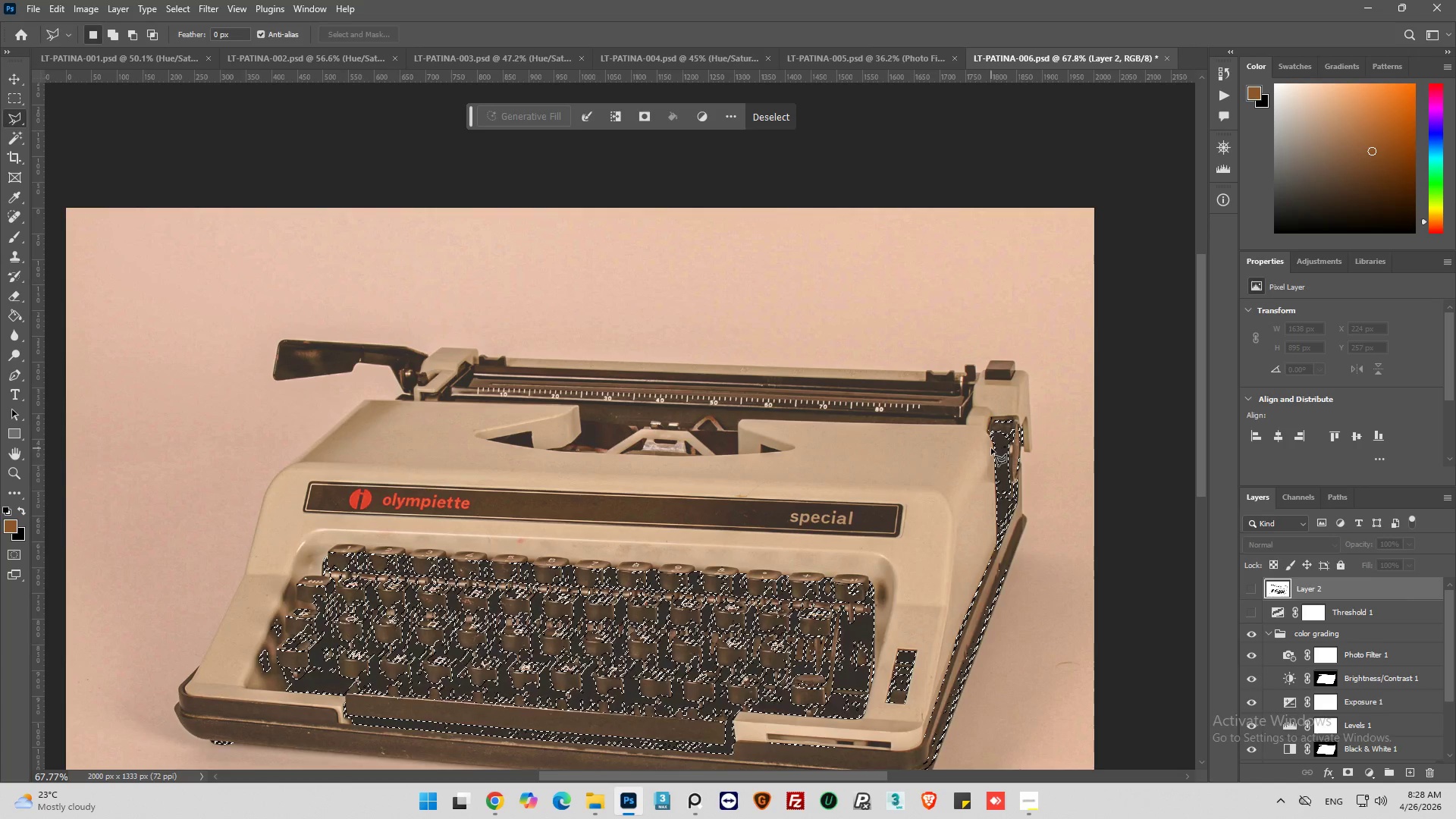 
hold_key(key=AltLeft, duration=0.72)
scroll: coordinate [543, 449], scroll_direction: up, amount: 5.0
 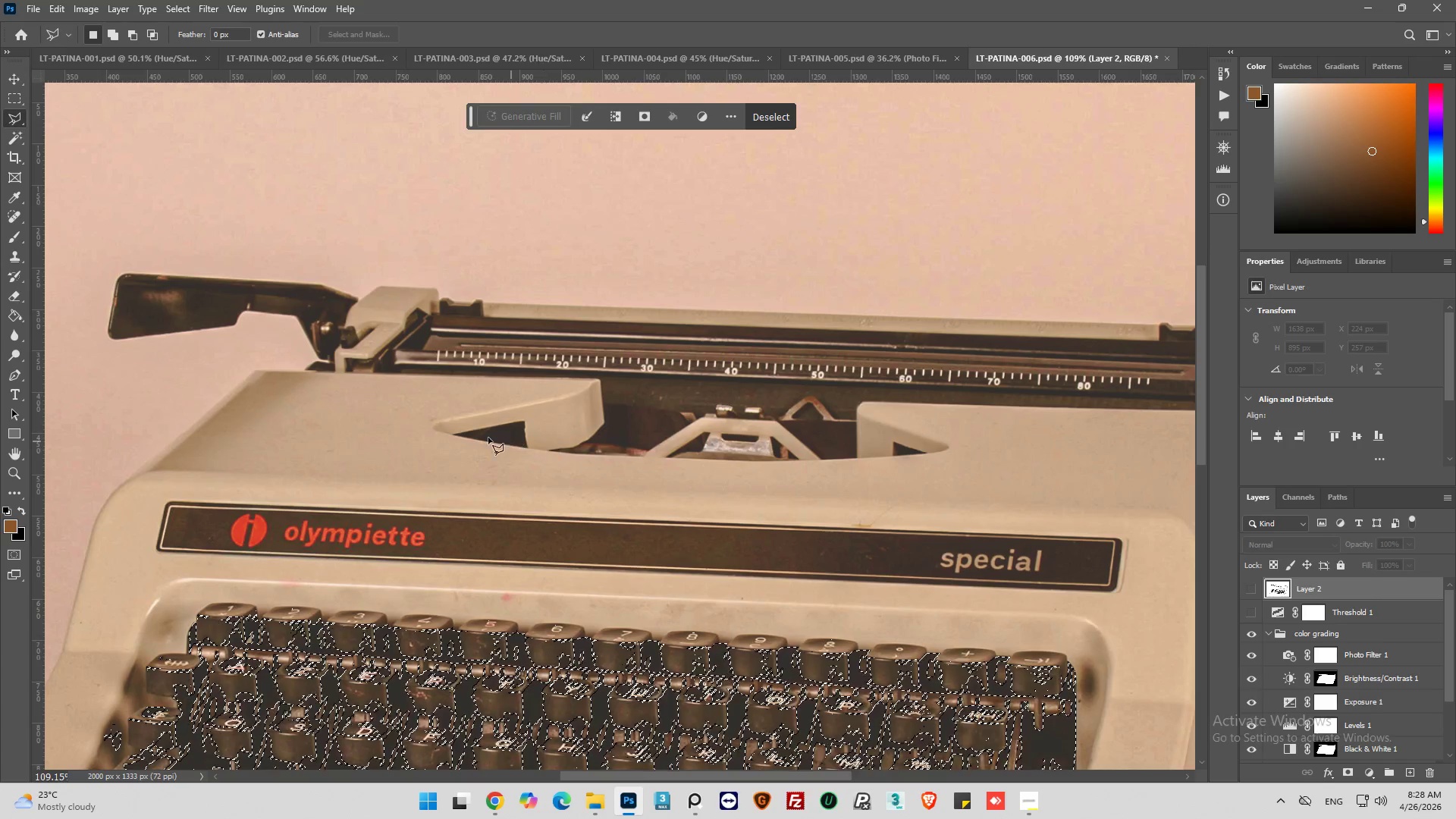 
hold_key(key=AltLeft, duration=0.75)
scroll: coordinate [481, 430], scroll_direction: up, amount: 3.0
 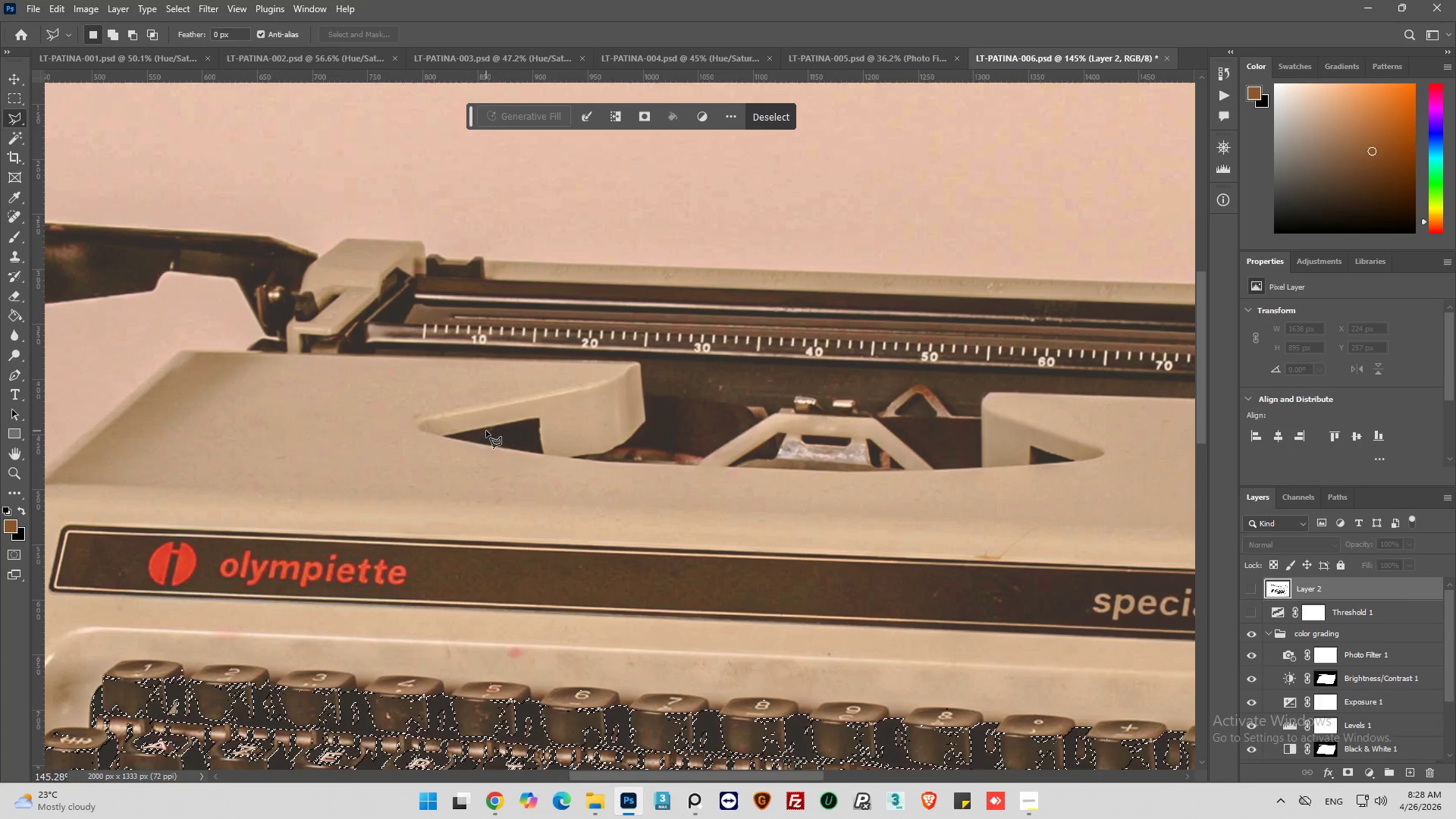 
hold_key(key=ShiftLeft, duration=2.12)
left_click([443, 436])
 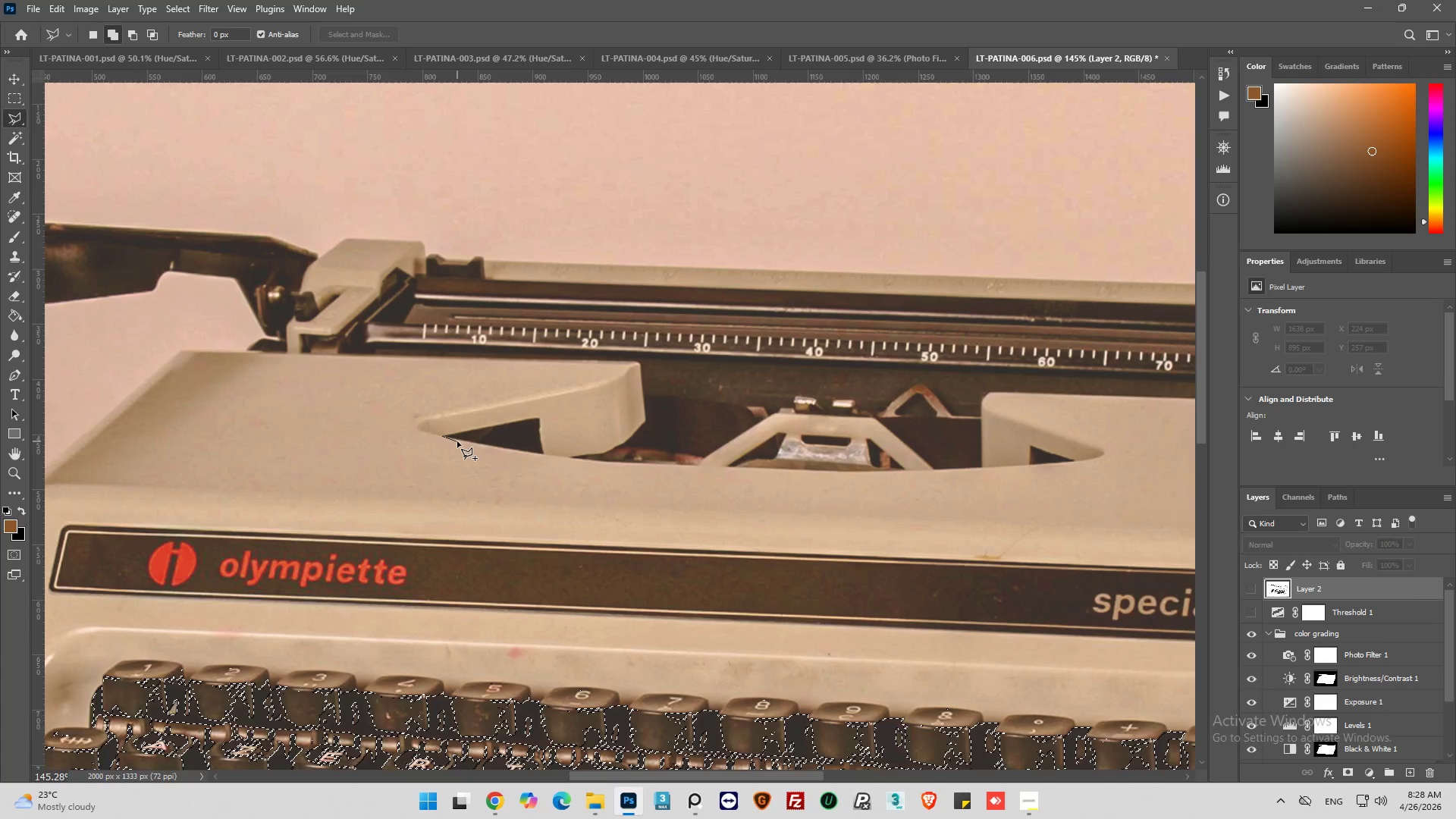 
hold_key(key=AltLeft, duration=1.01)
scroll: coordinate [436, 441], scroll_direction: up, amount: 10.0
 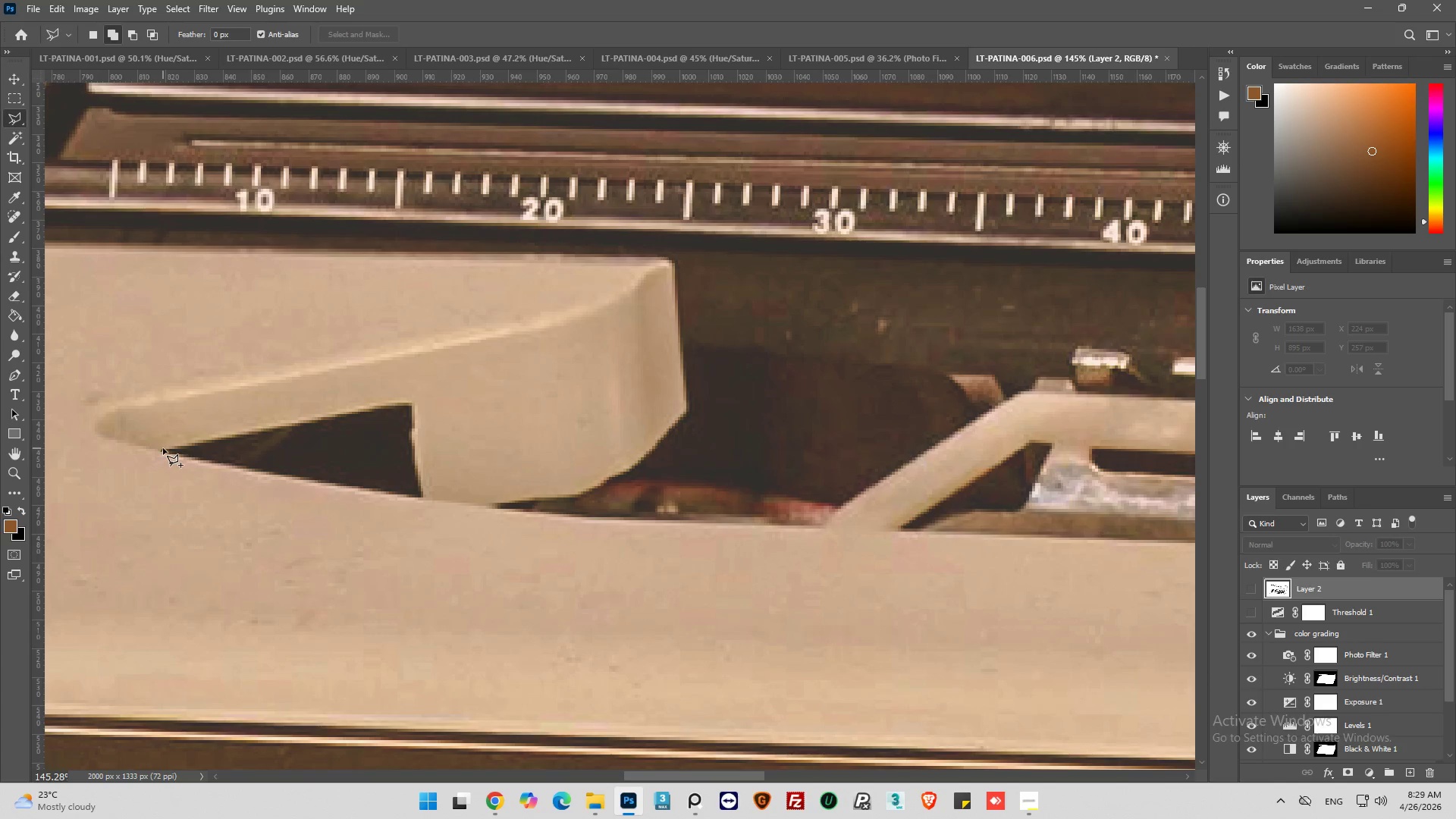 
left_click([165, 450])
 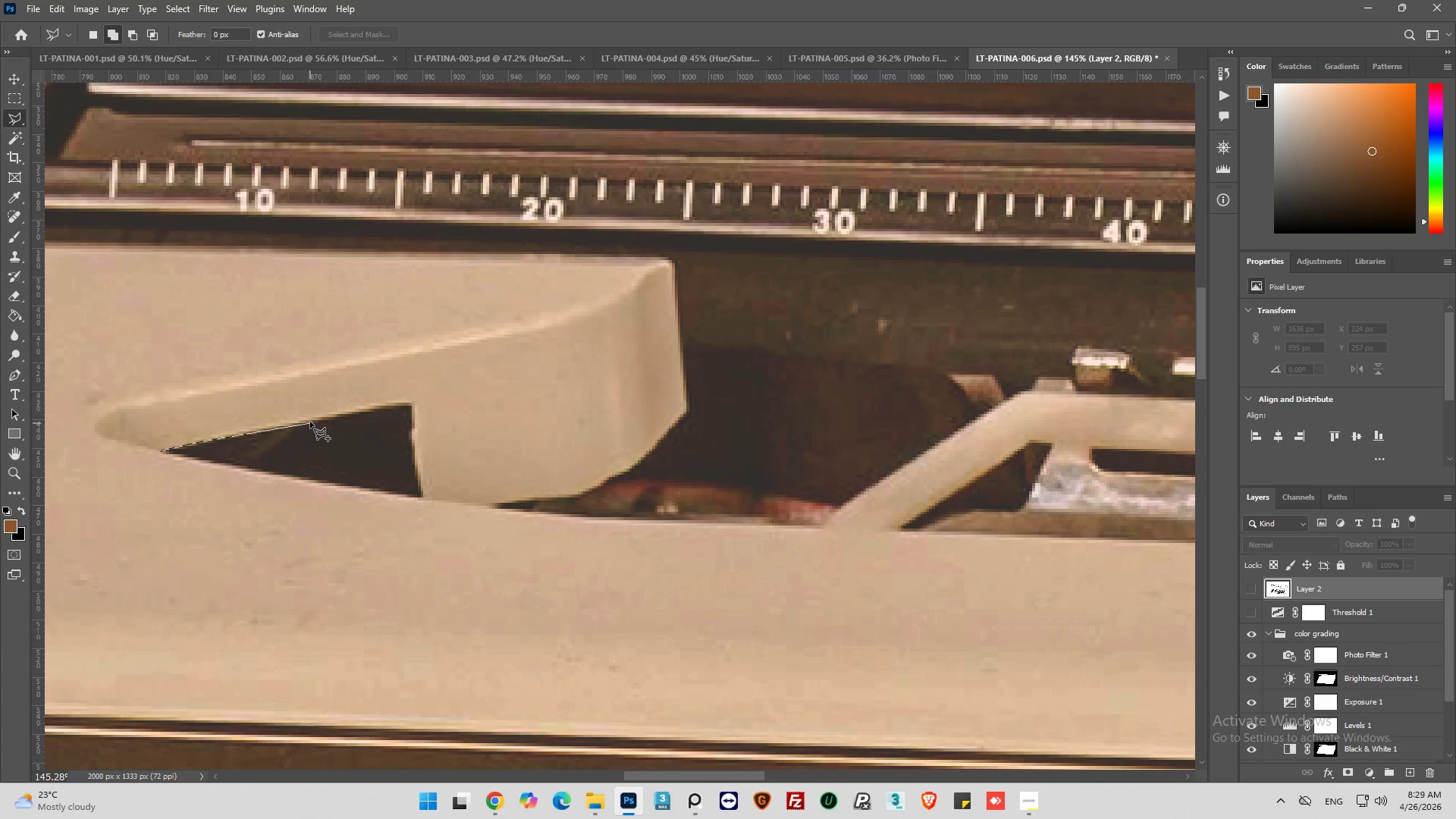 
left_click([310, 422])
 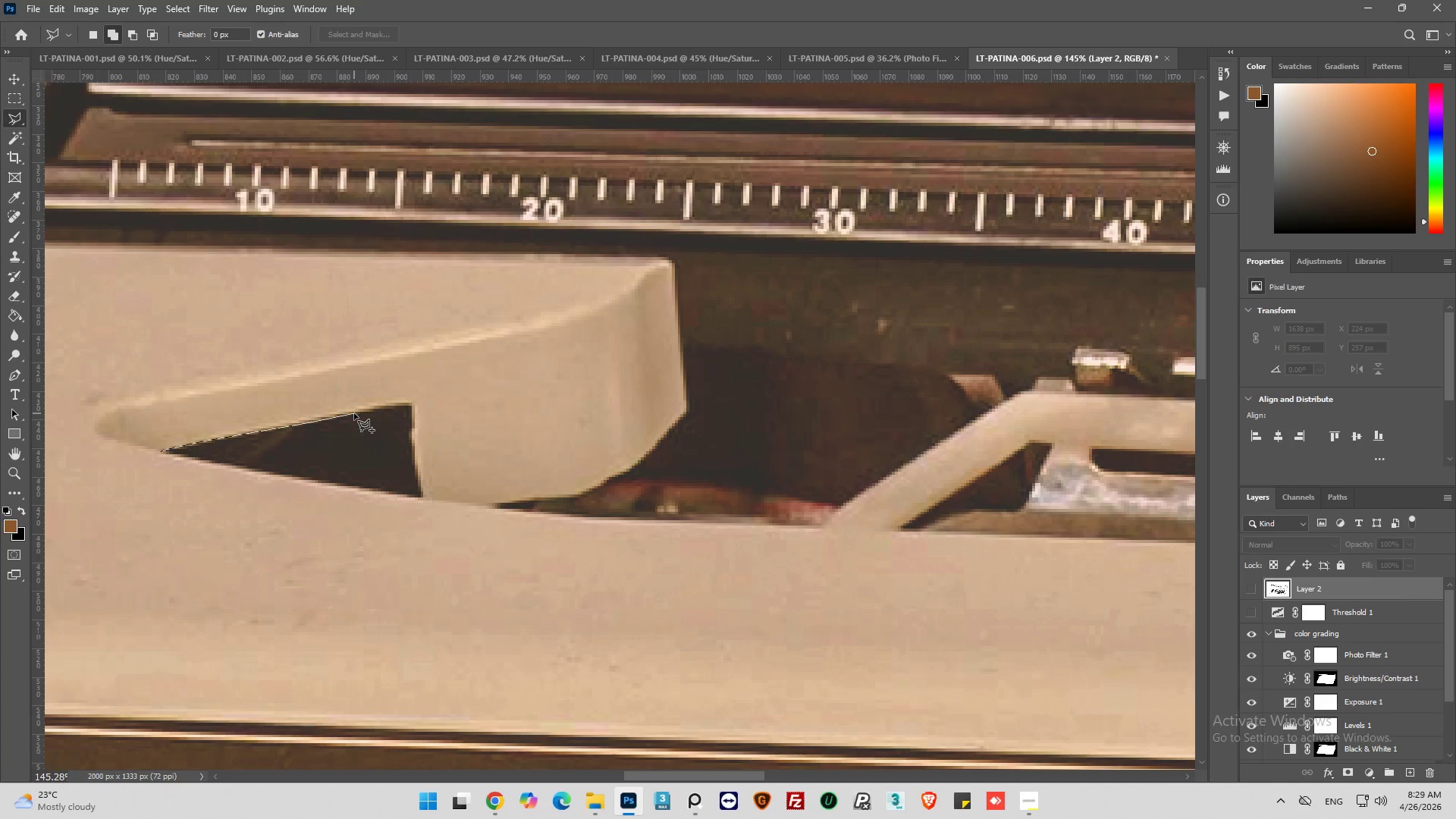 
left_click([354, 413])
 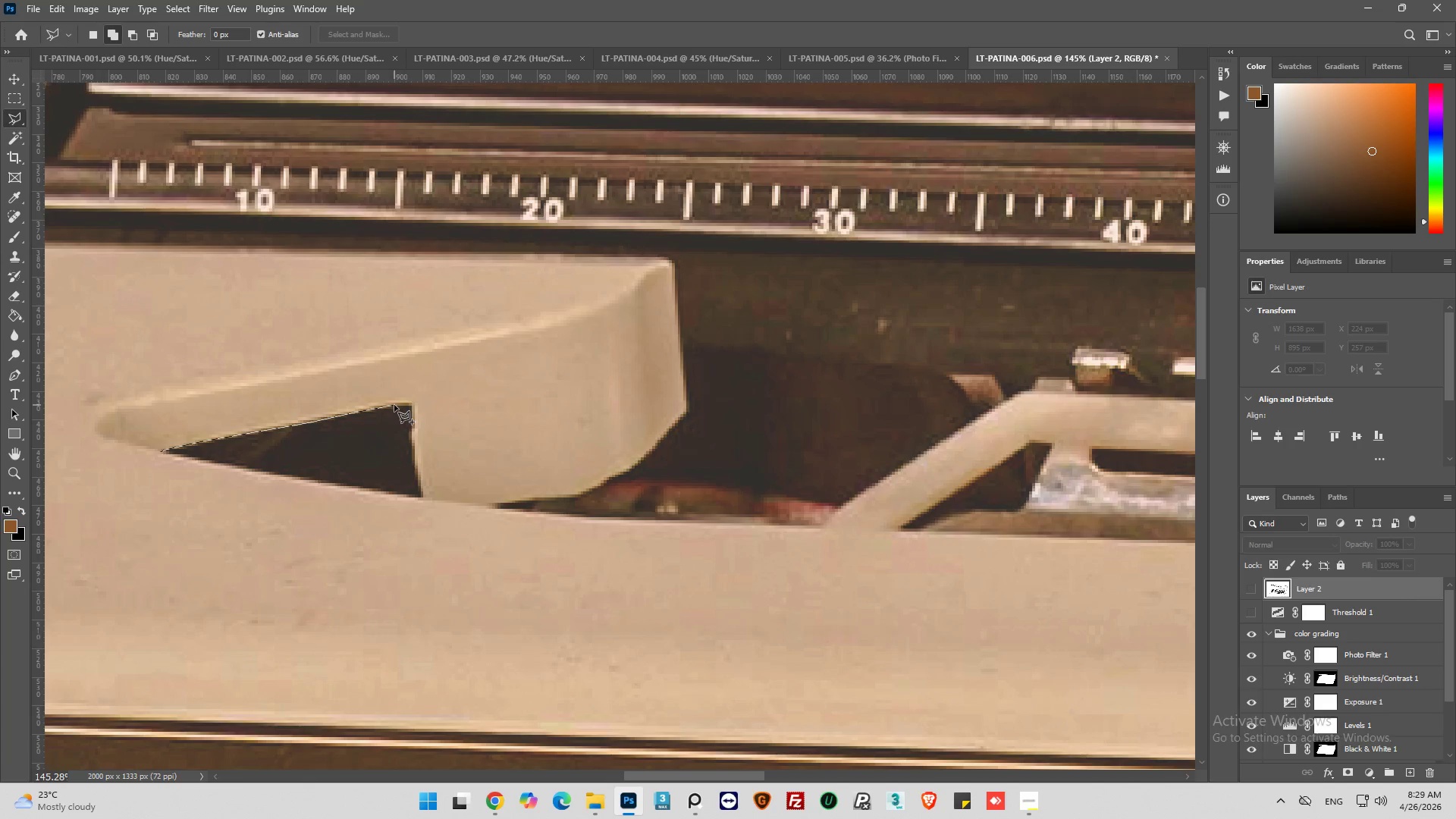 
left_click([394, 405])
 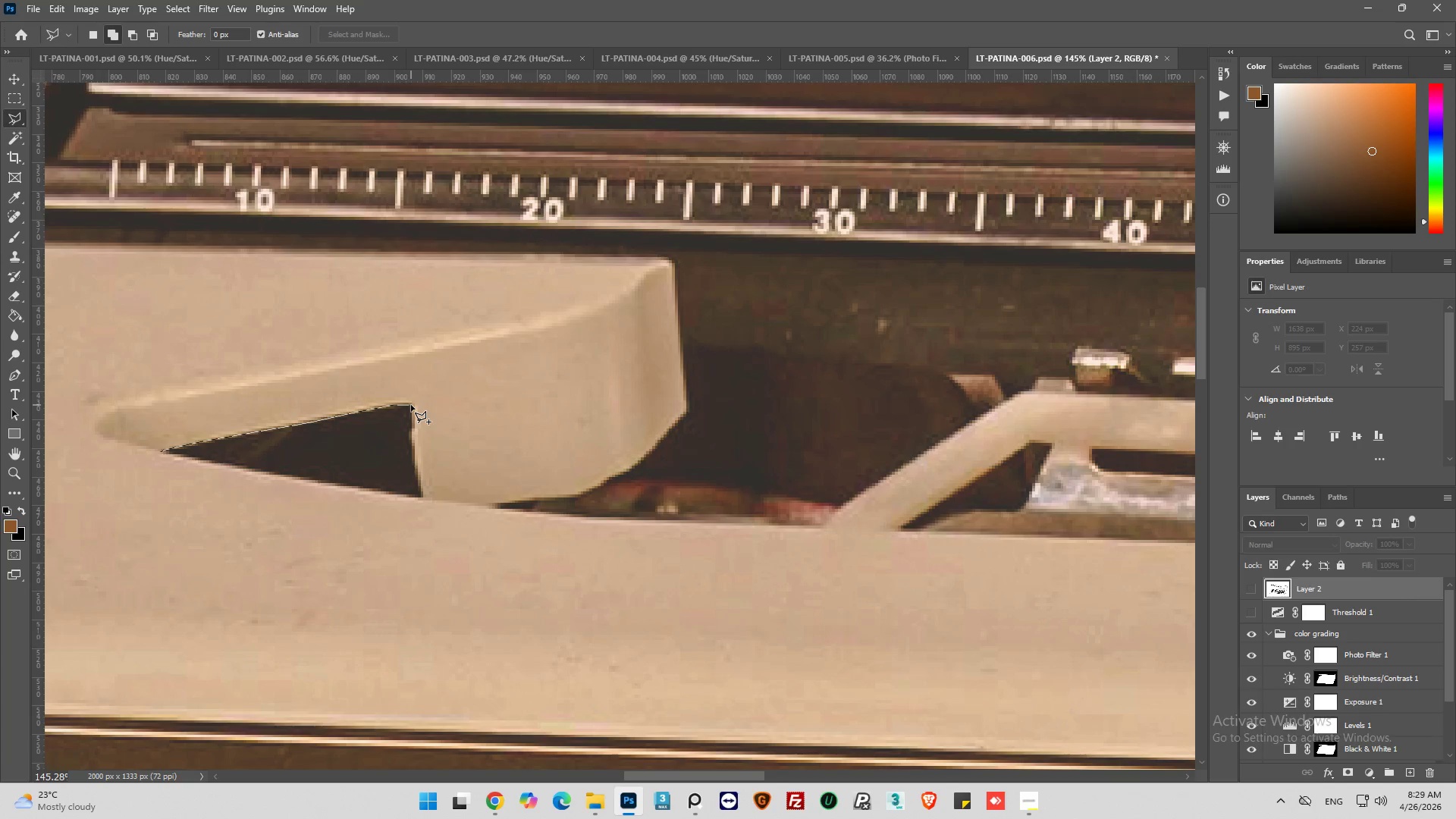 
left_click([411, 404])
 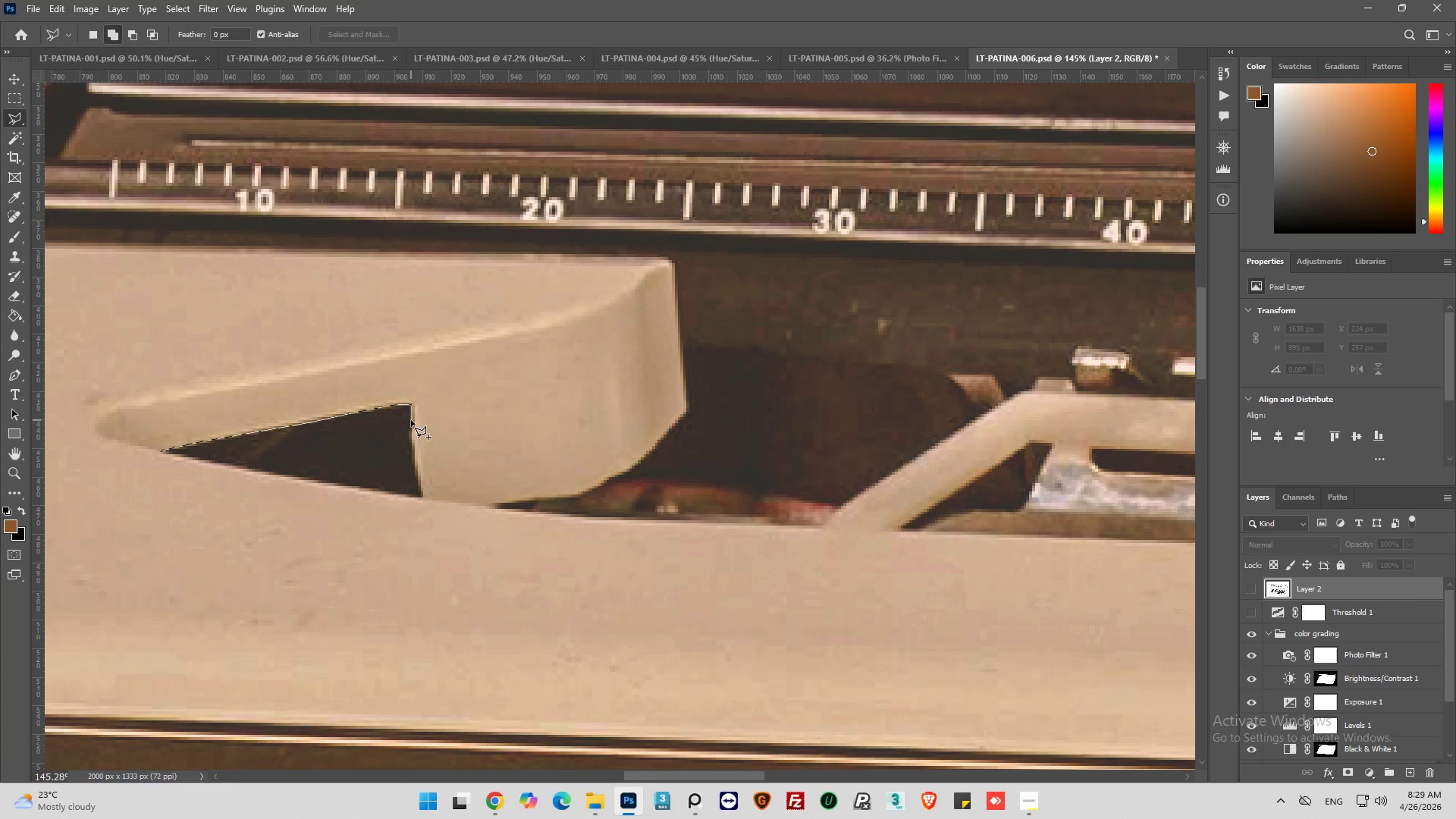 
left_click([411, 423])
 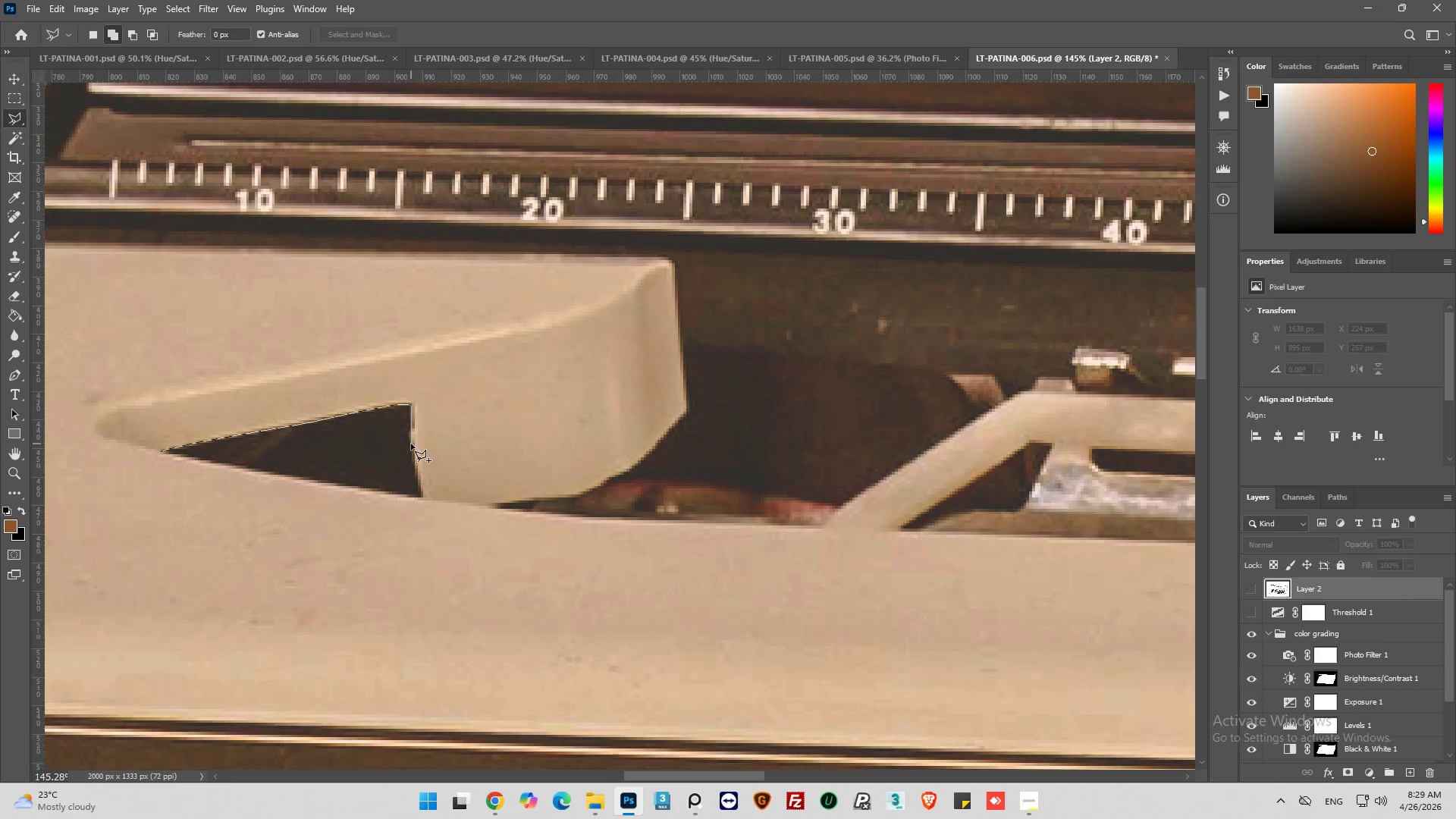 
left_click([411, 444])
 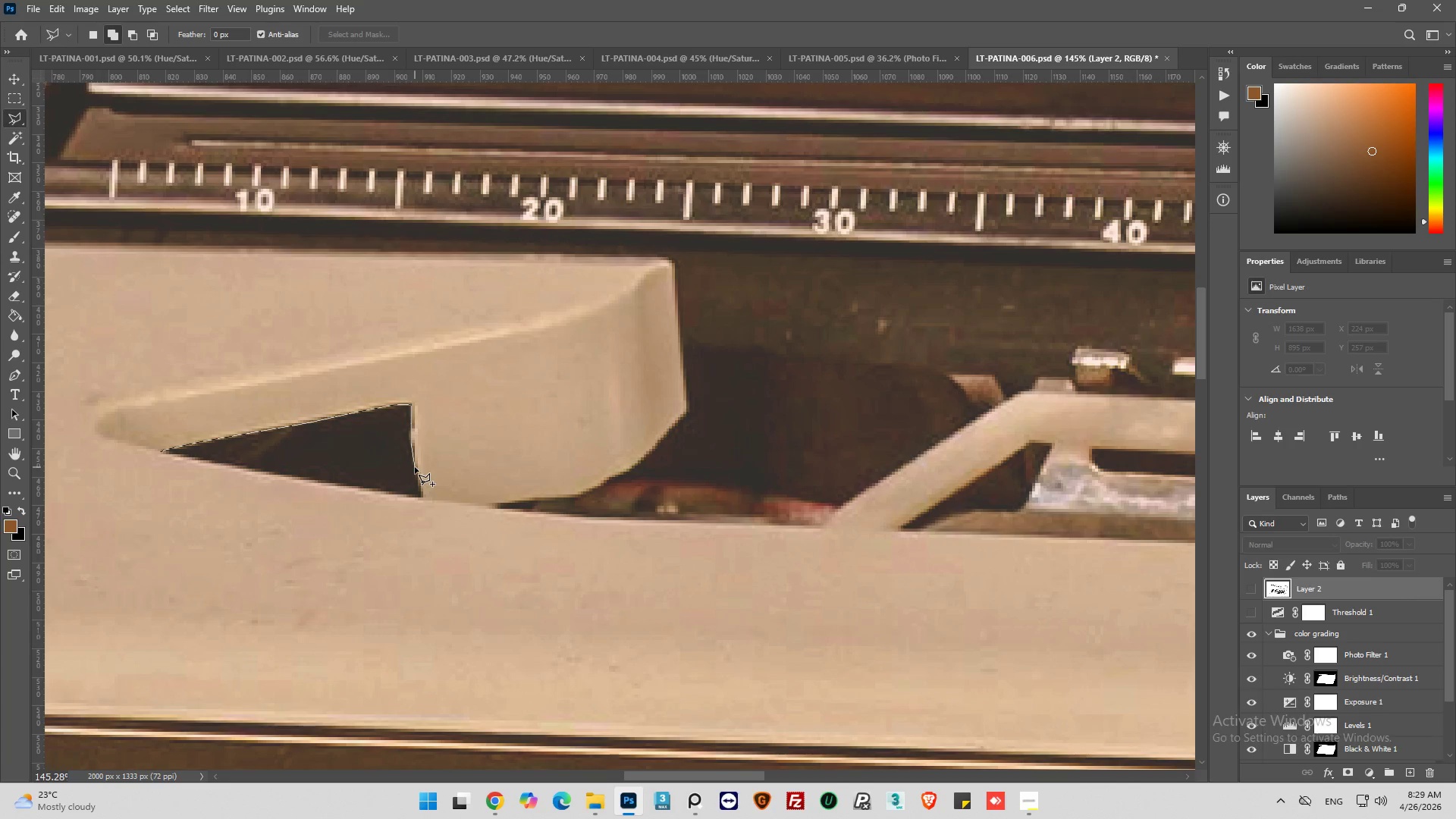 
left_click([415, 467])
 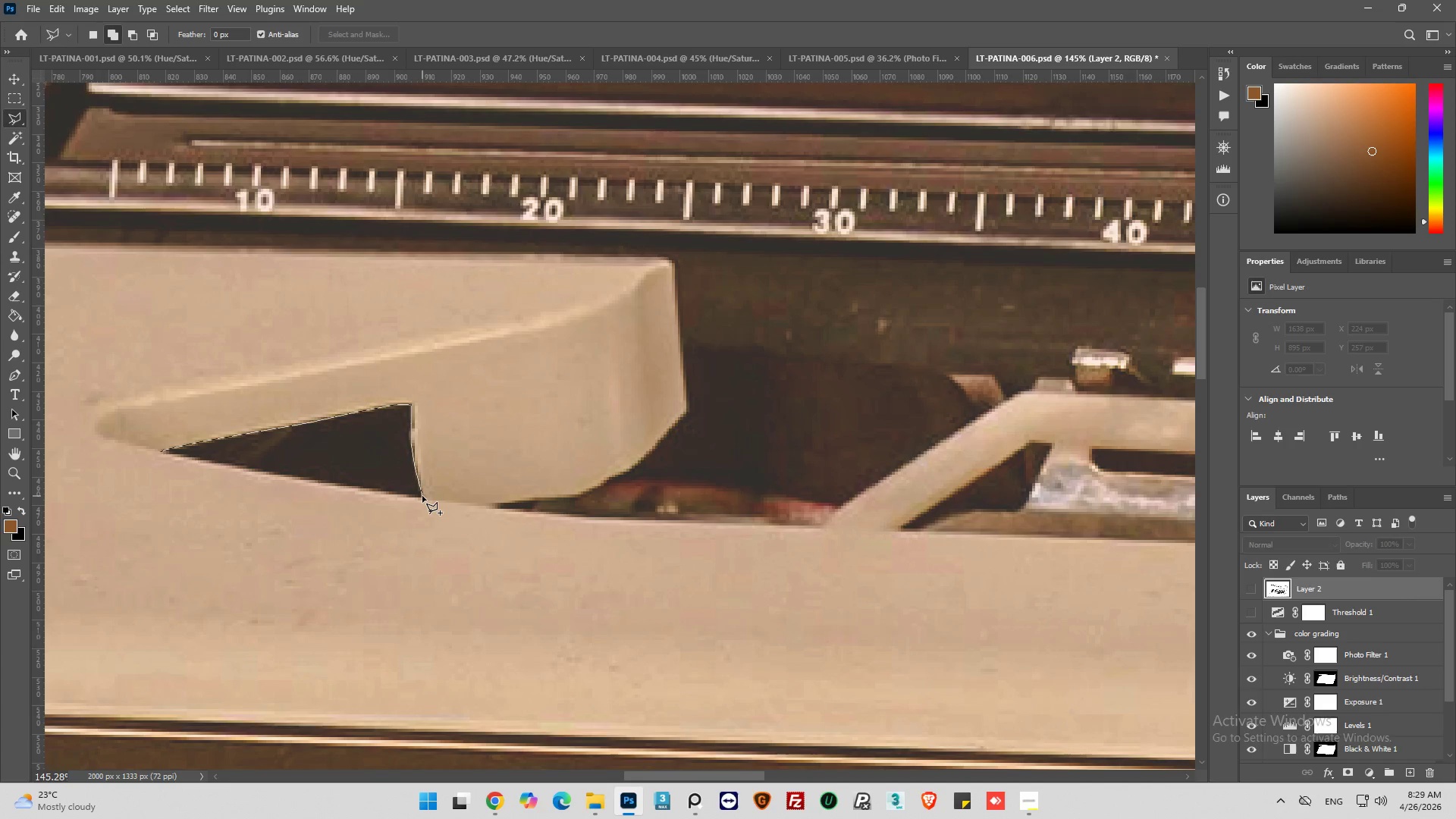 
left_click([422, 496])
 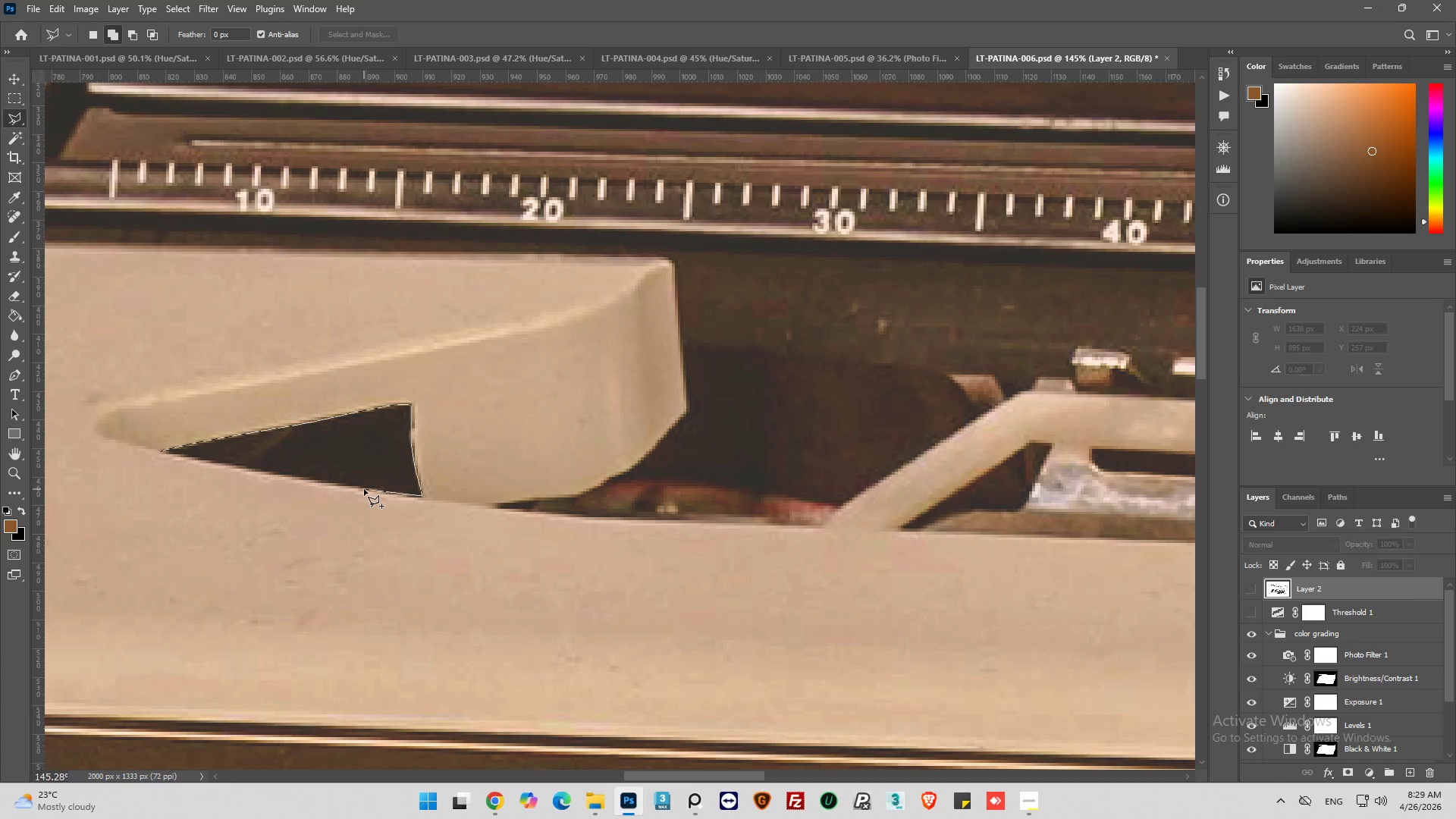 
wait(8.42)
 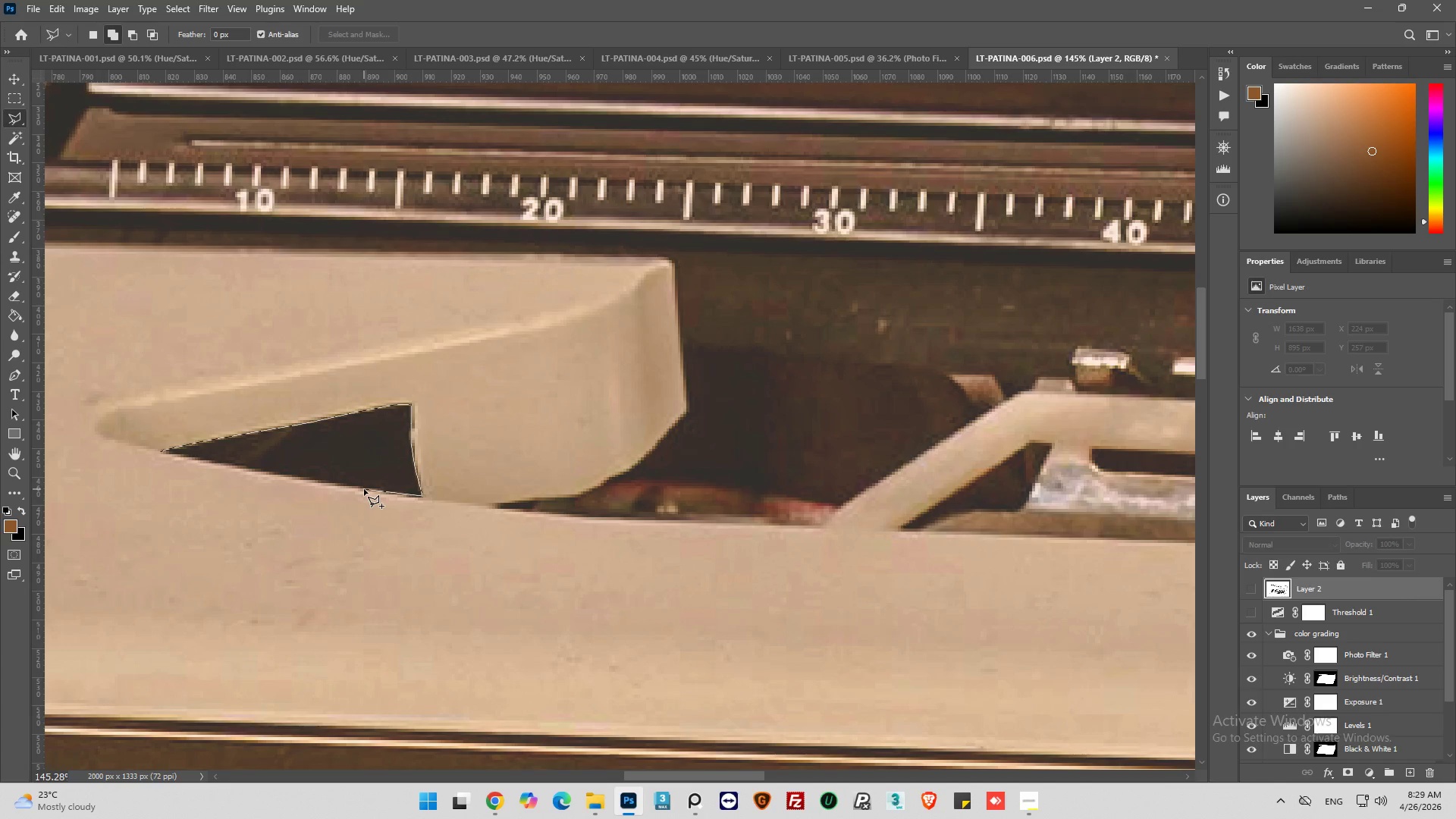 
left_click([268, 472])
 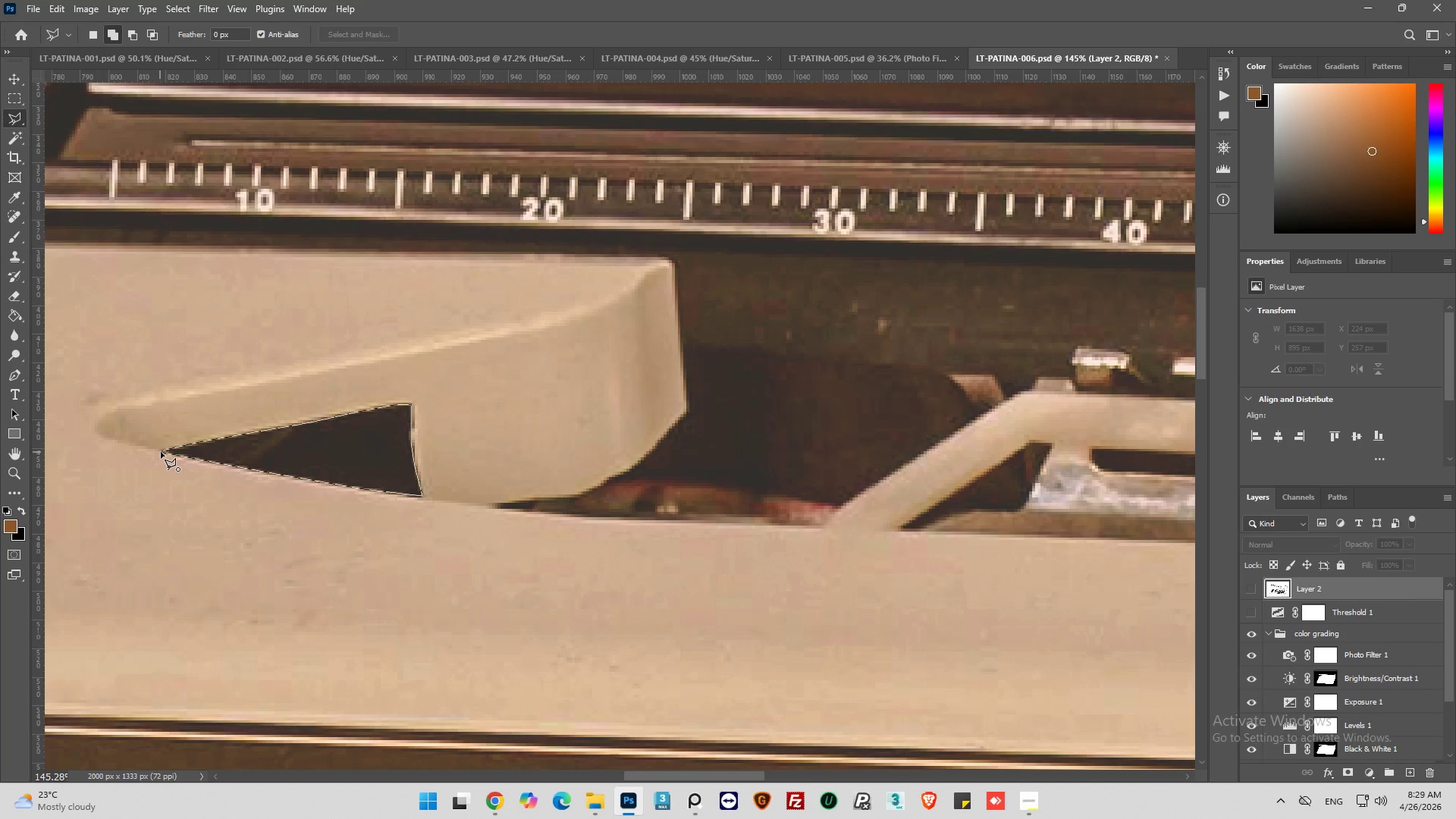 
hold_key(key=AltLeft, duration=0.72)
 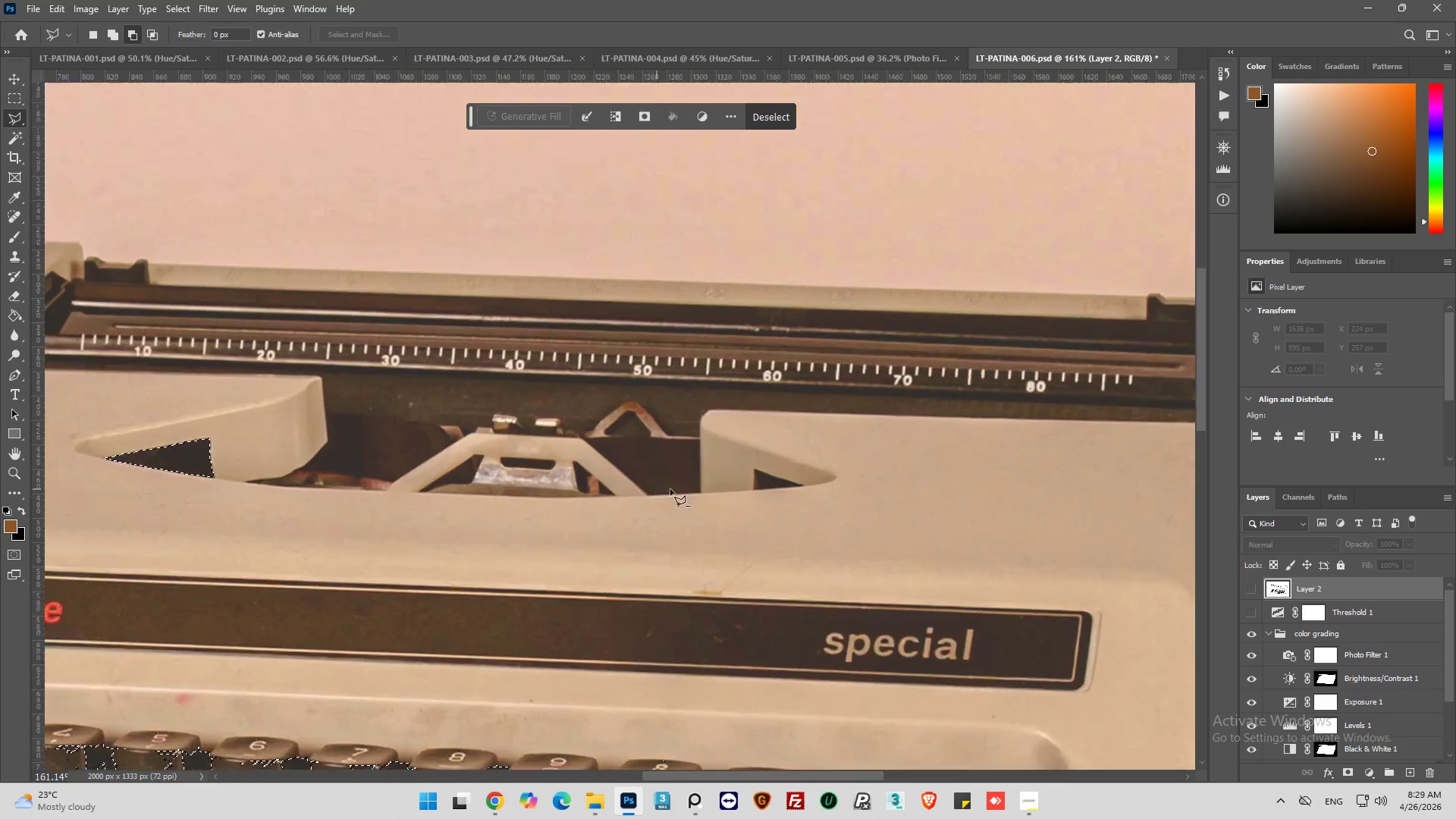 
hold_key(key=AltLeft, duration=1.06)
 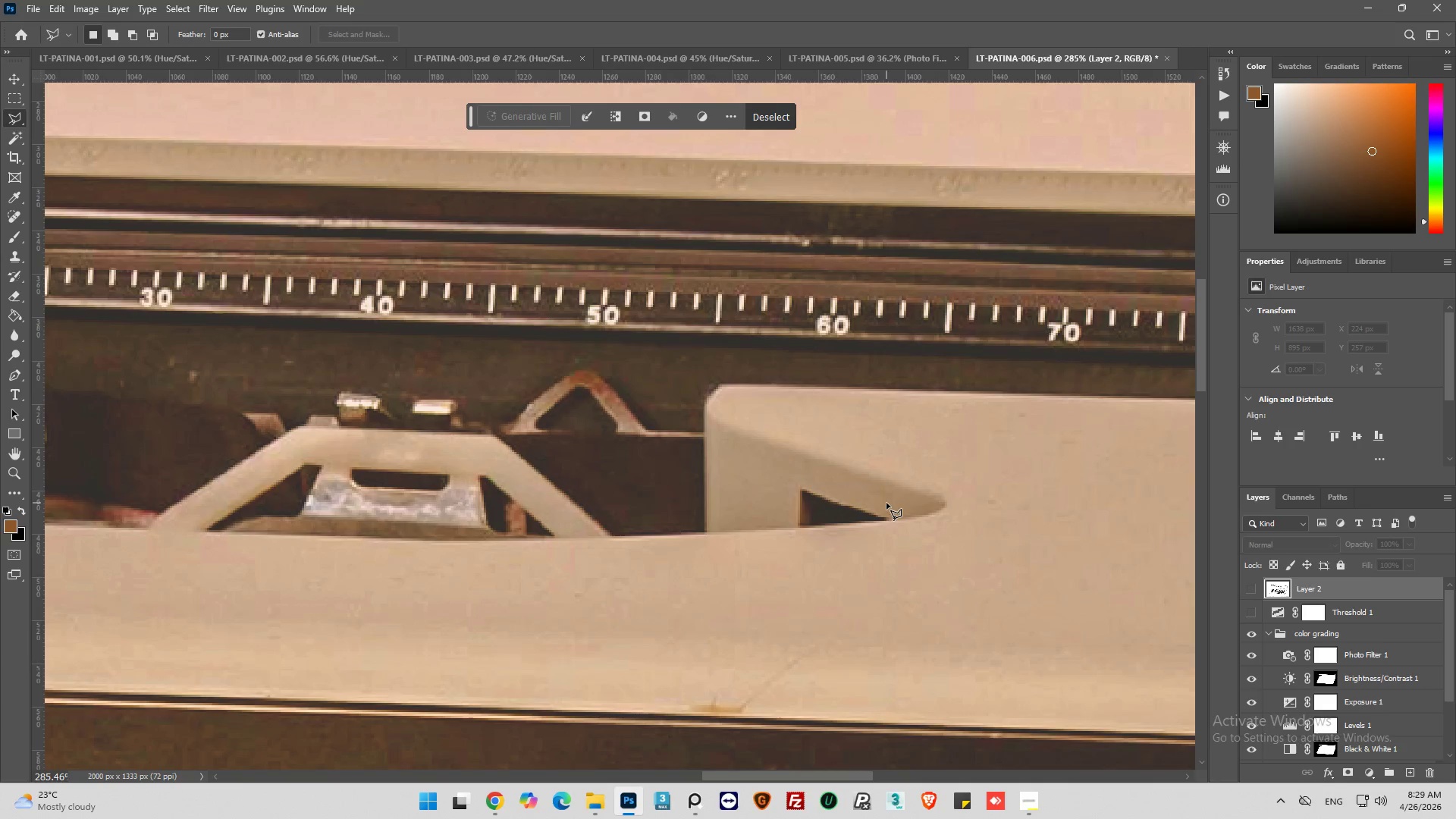 
scroll: coordinate [275, 473], scroll_direction: down, amount: 12.0
 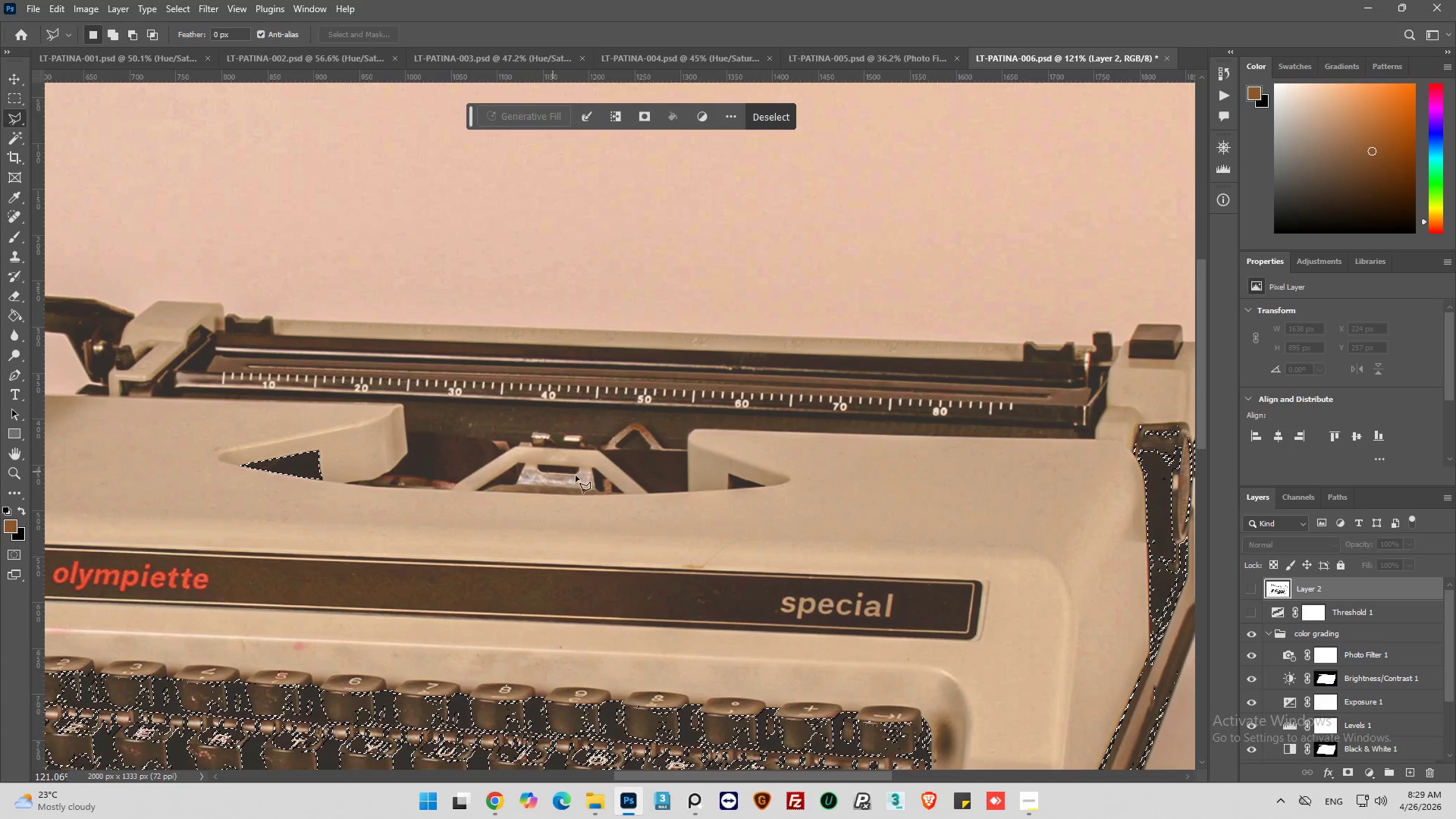 
scroll: coordinate [886, 503], scroll_direction: up, amount: 12.0
 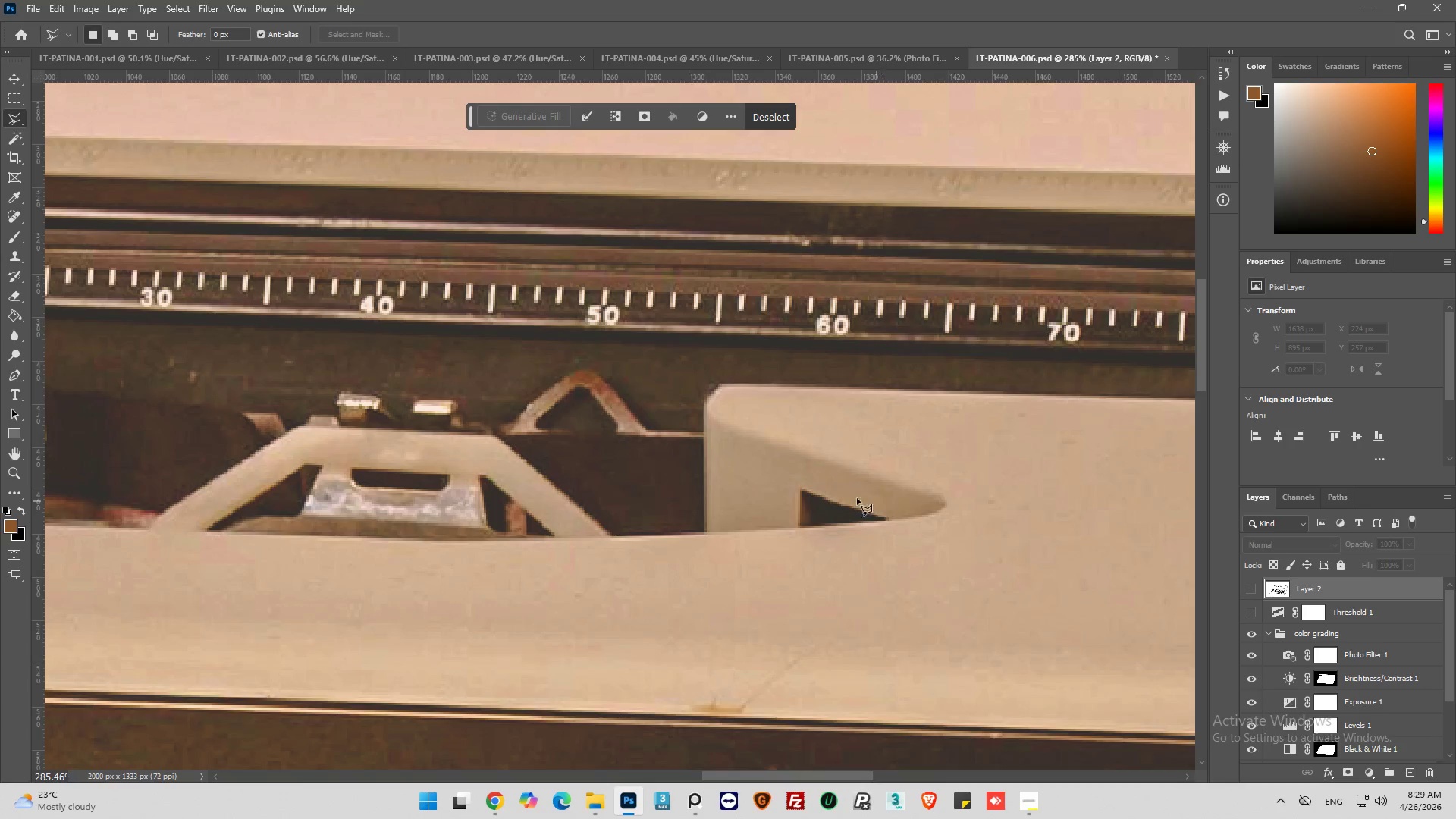 
hold_key(key=ShiftLeft, duration=2.41)
left_click([800, 527])
 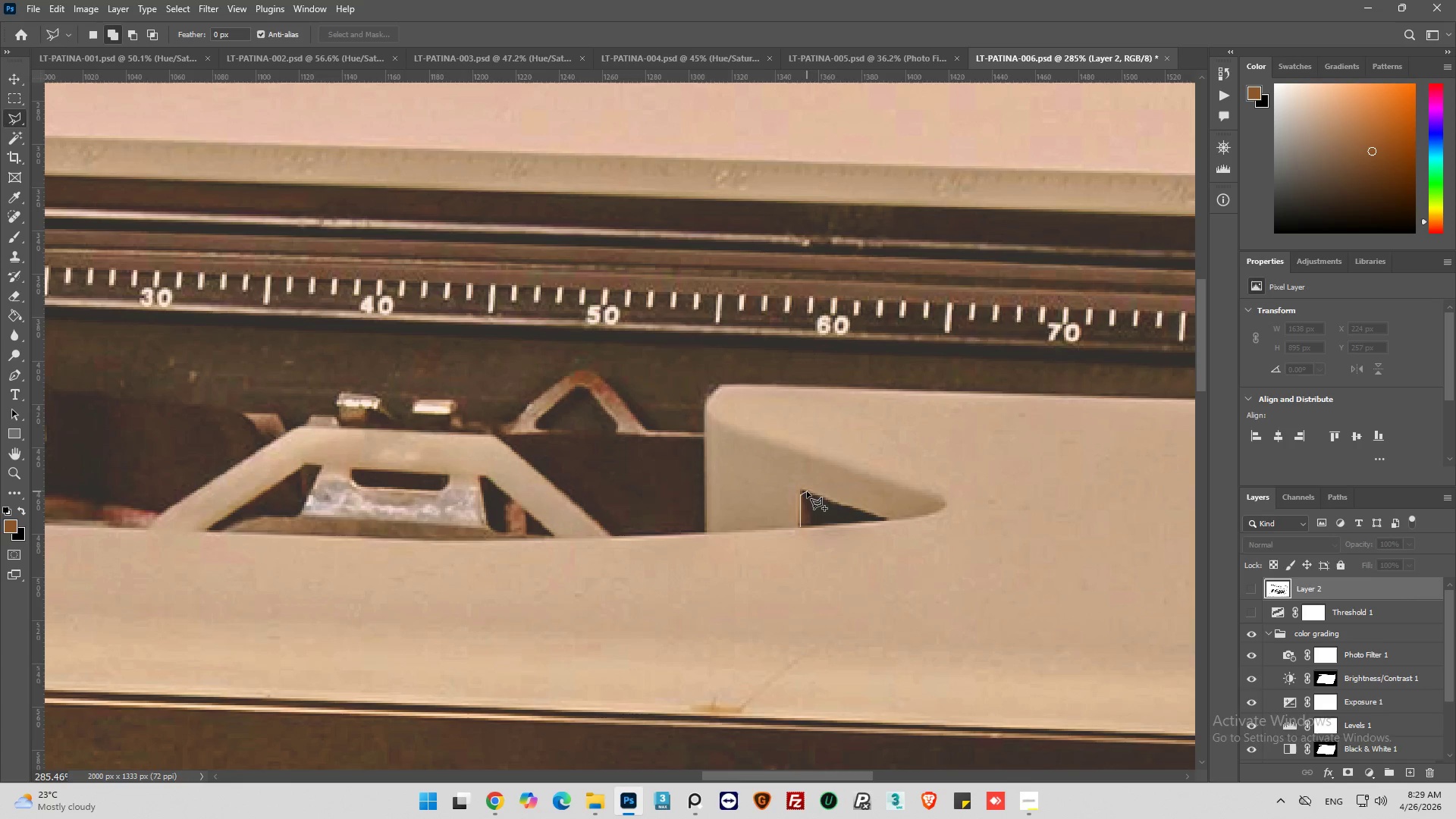 
wait(6.03)
 